 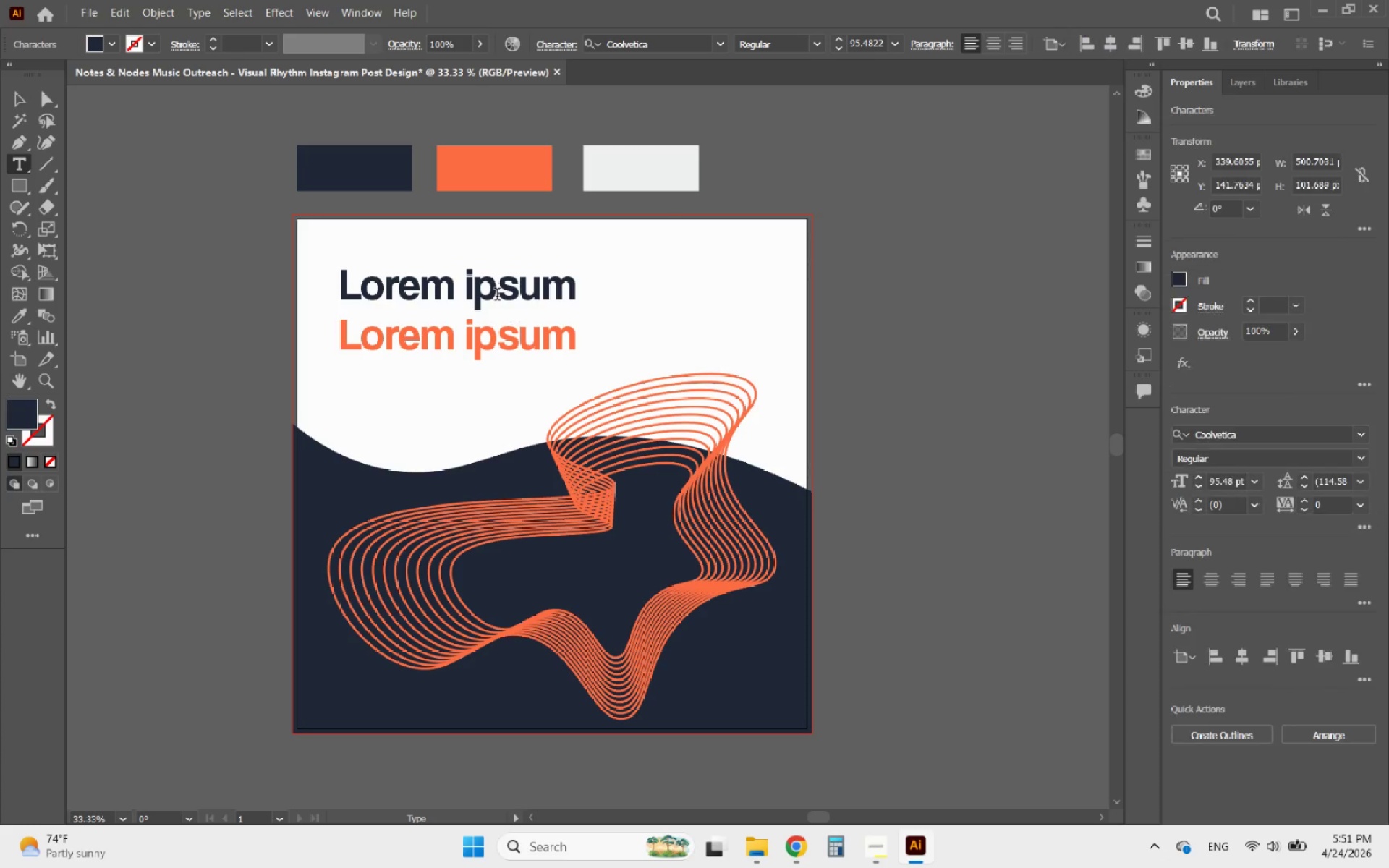 
left_click_drag(start_coordinate=[341, 291], to_coordinate=[612, 286])
 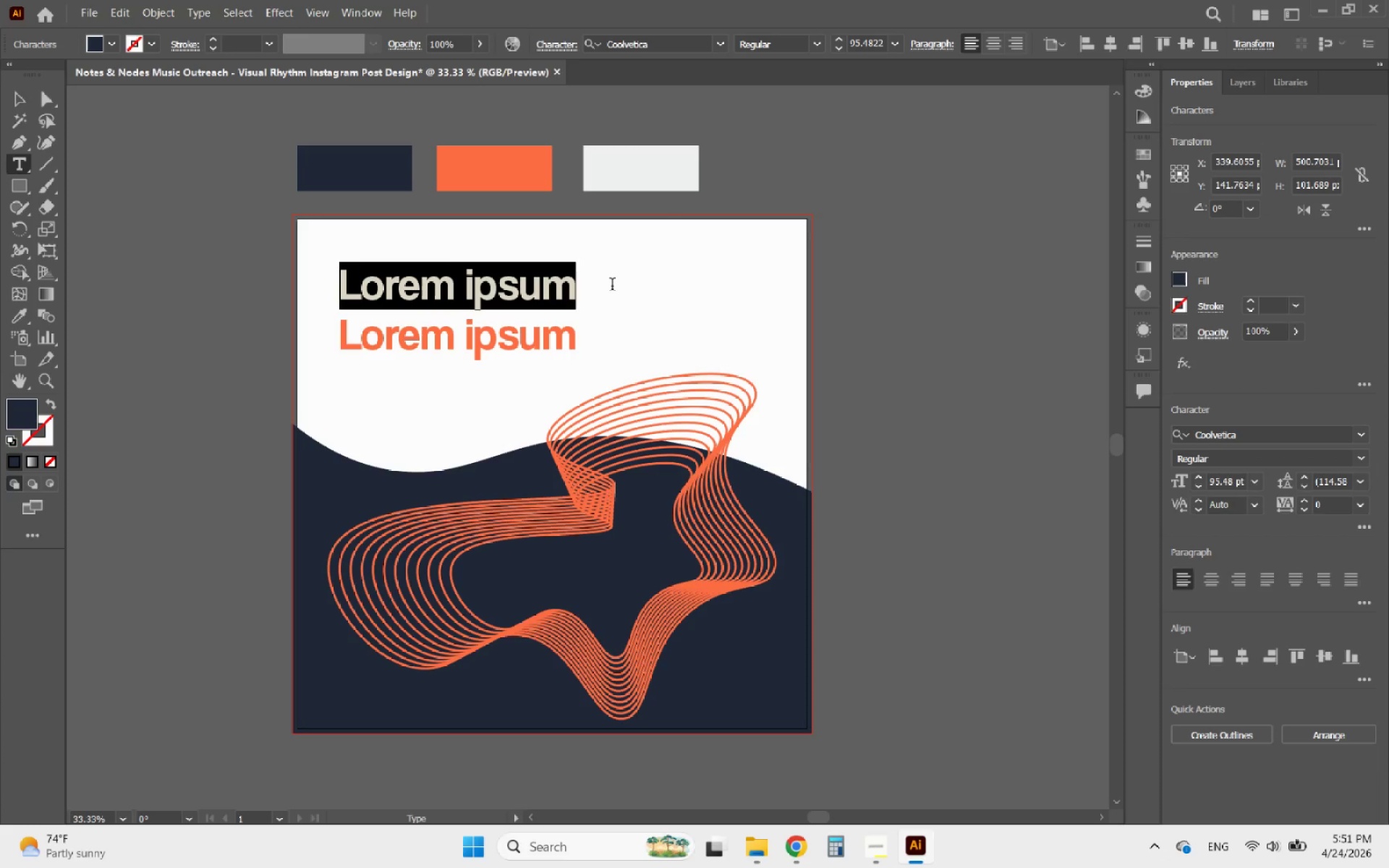 
key(Control+V)
 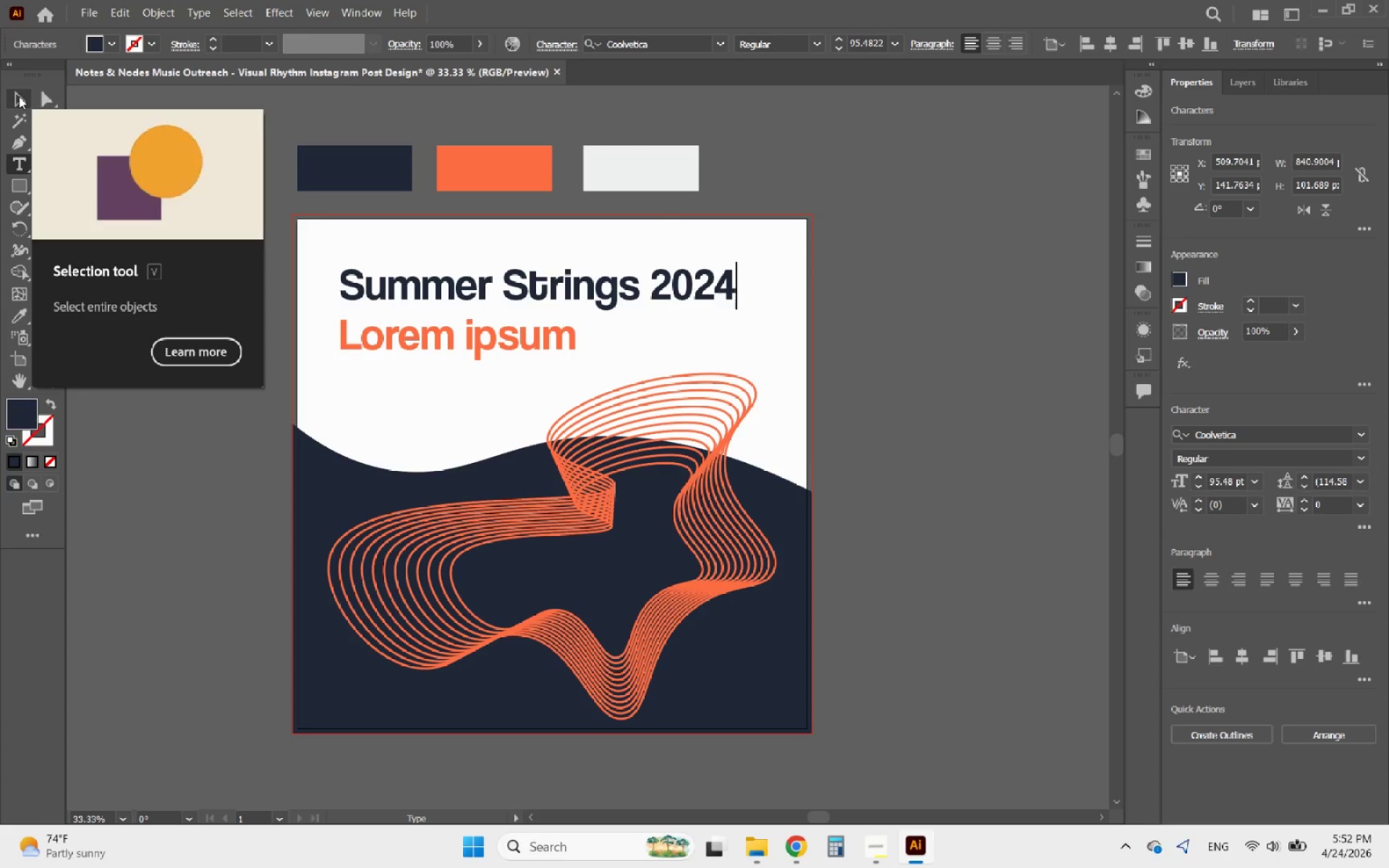 
wait(14.53)
 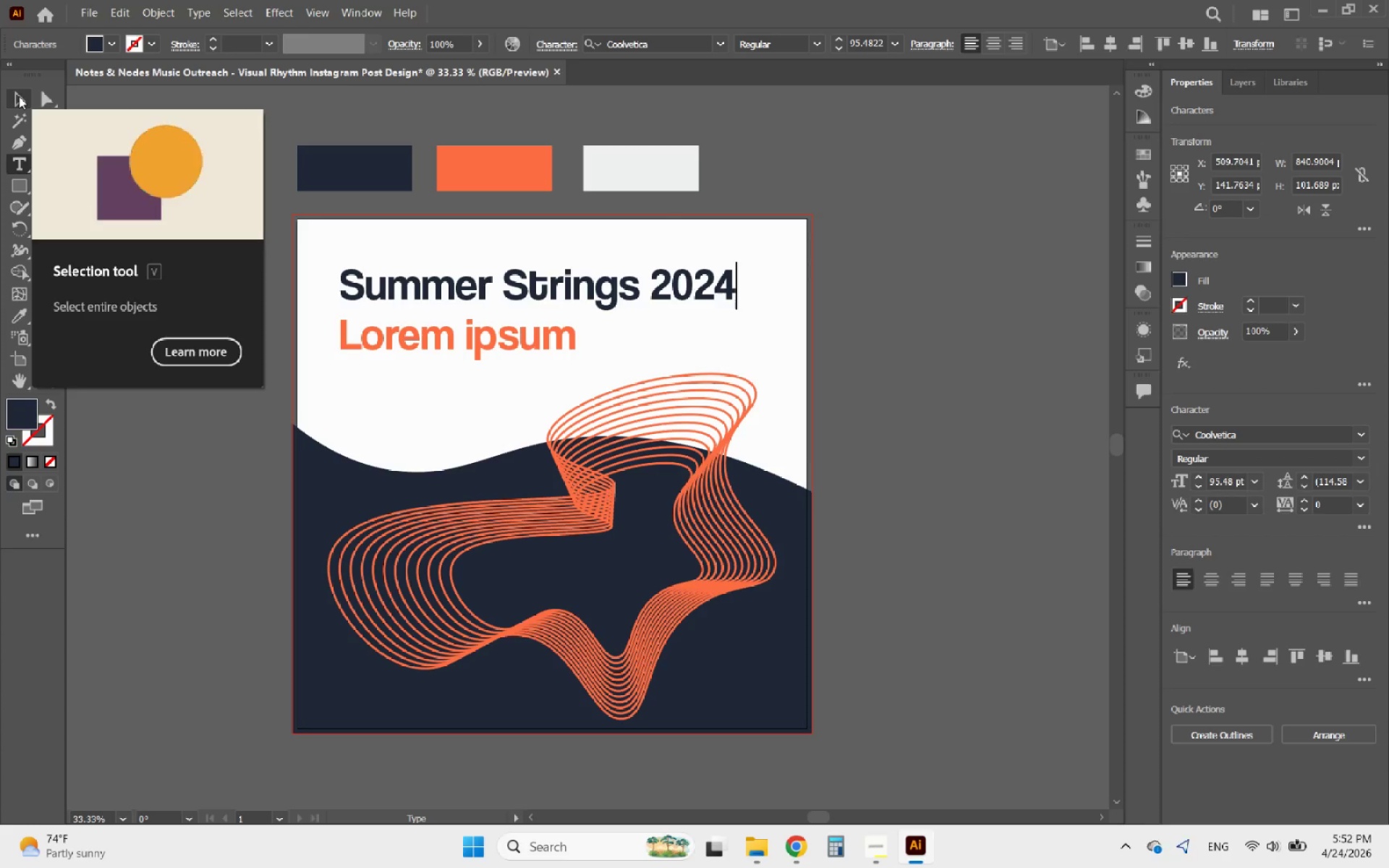 
left_click([18, 96])
 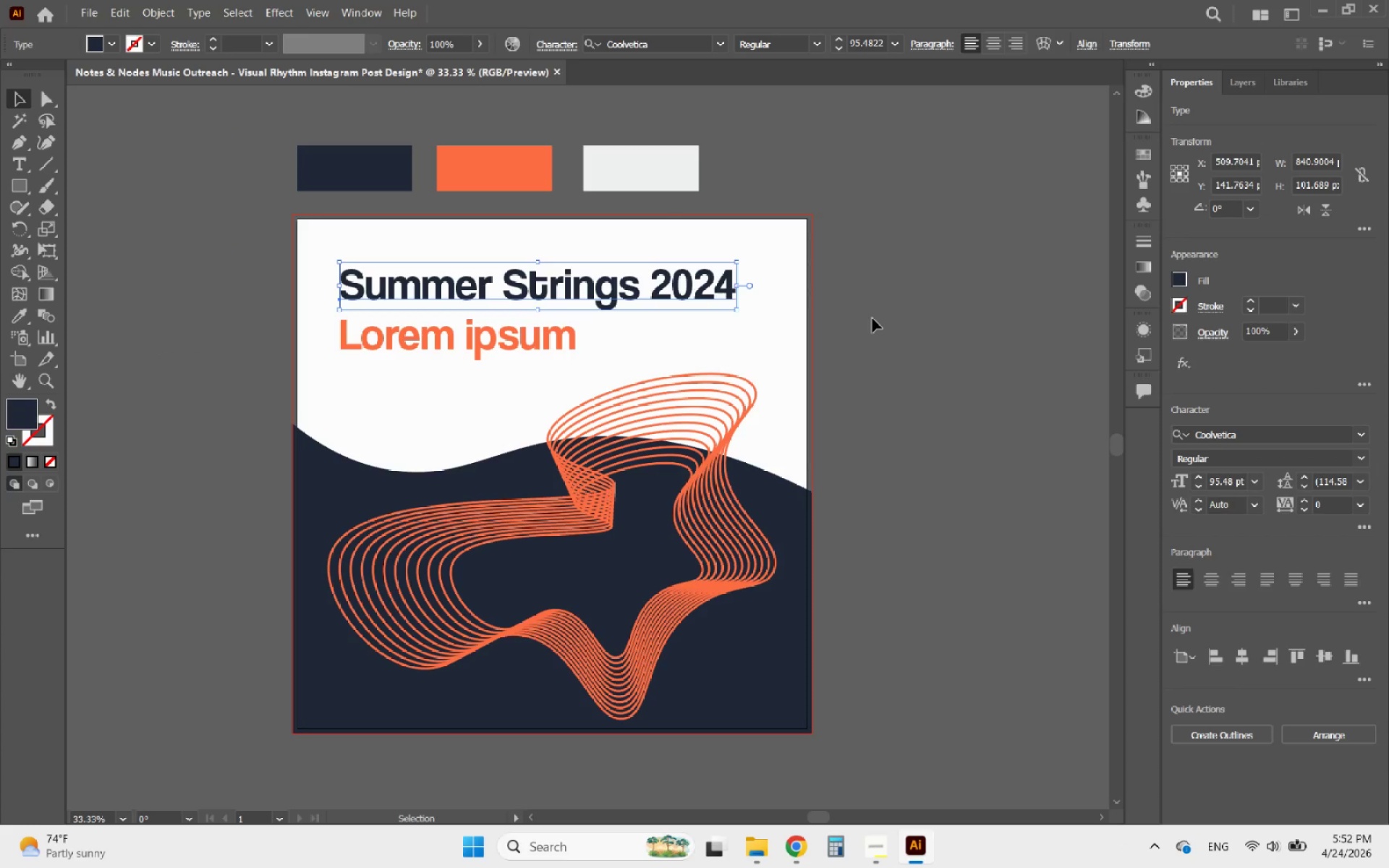 
left_click([885, 387])
 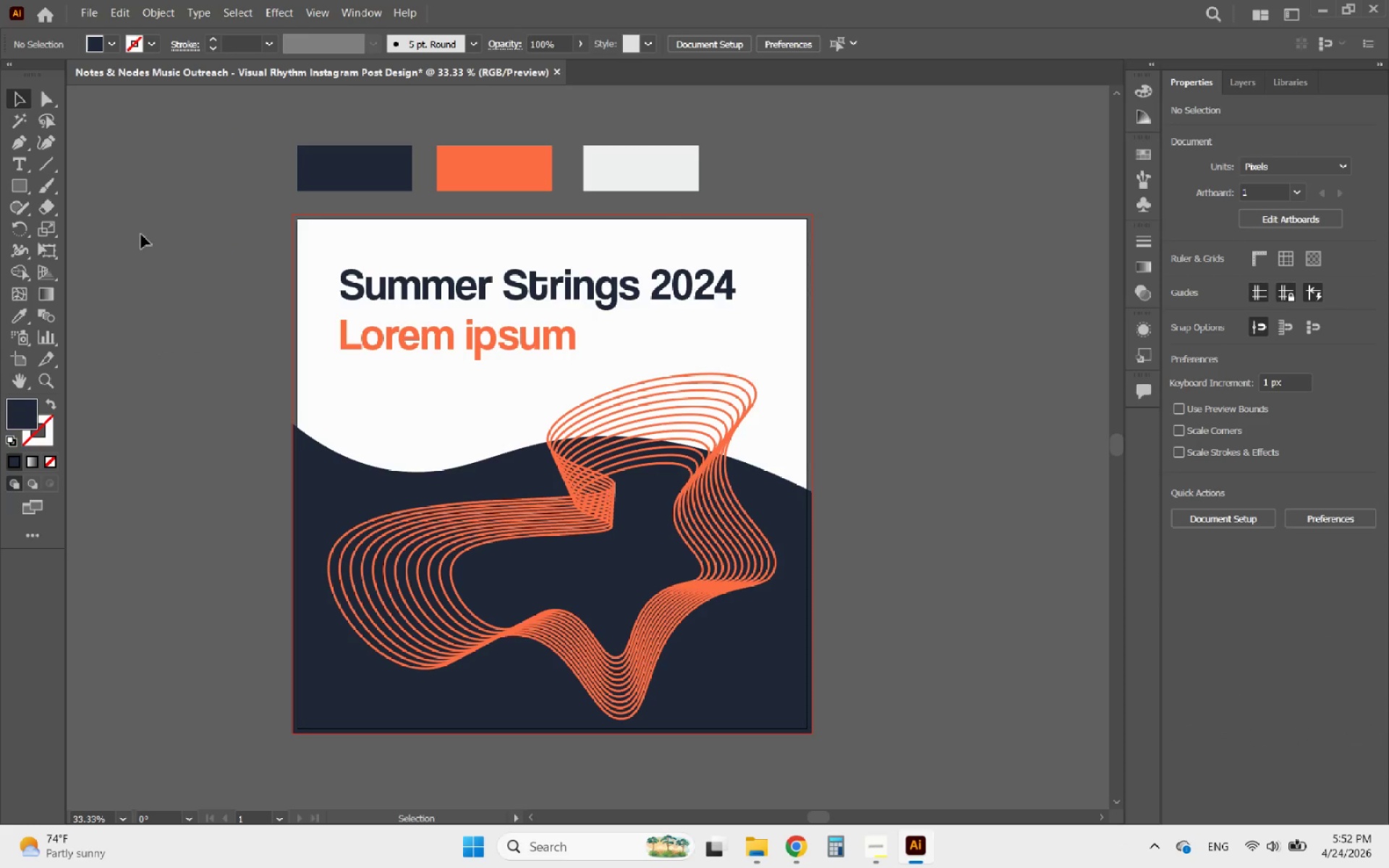 
left_click([17, 187])
 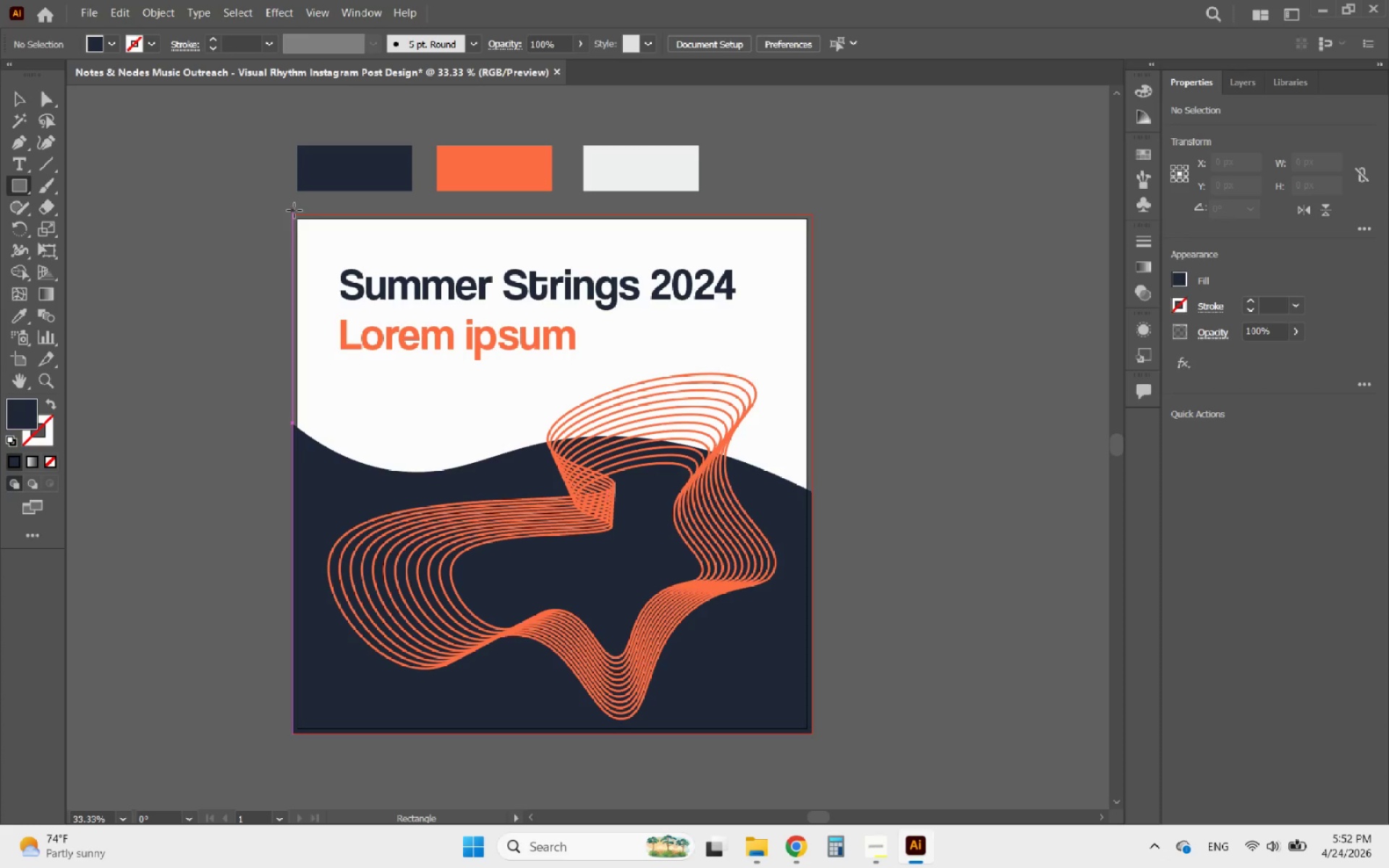 
left_click_drag(start_coordinate=[294, 213], to_coordinate=[422, 733])
 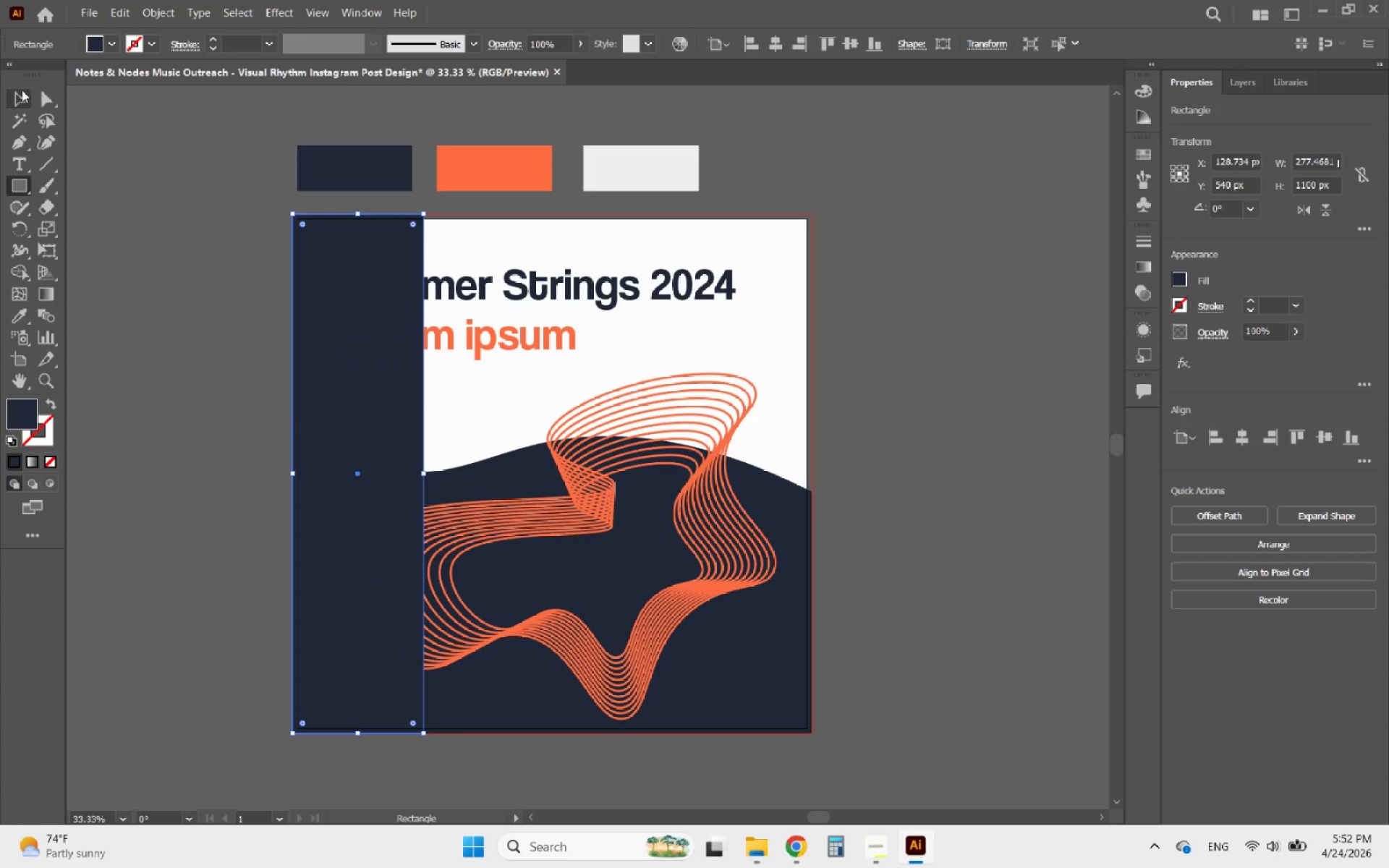 
left_click([22, 90])
 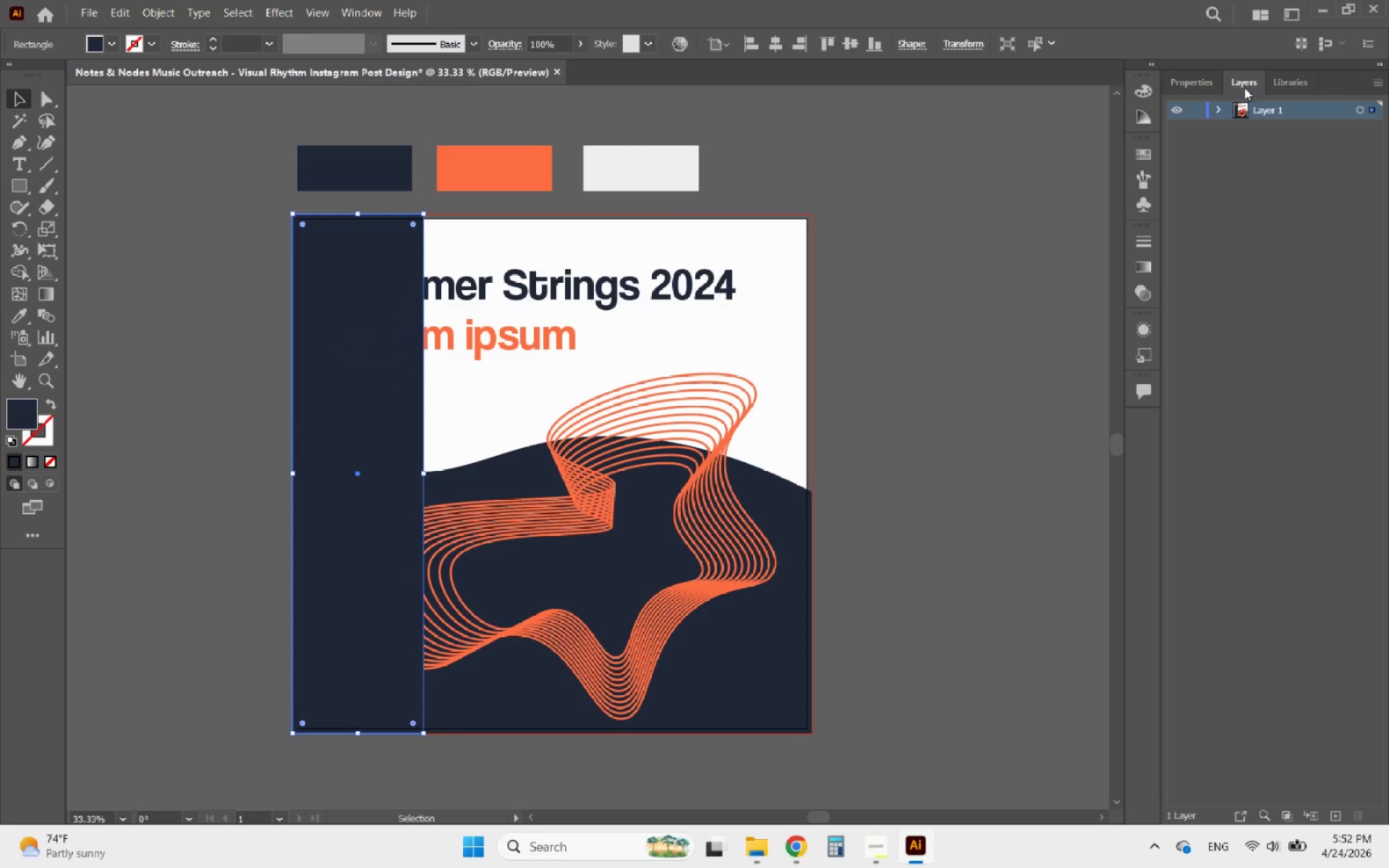 
left_click([1219, 106])
 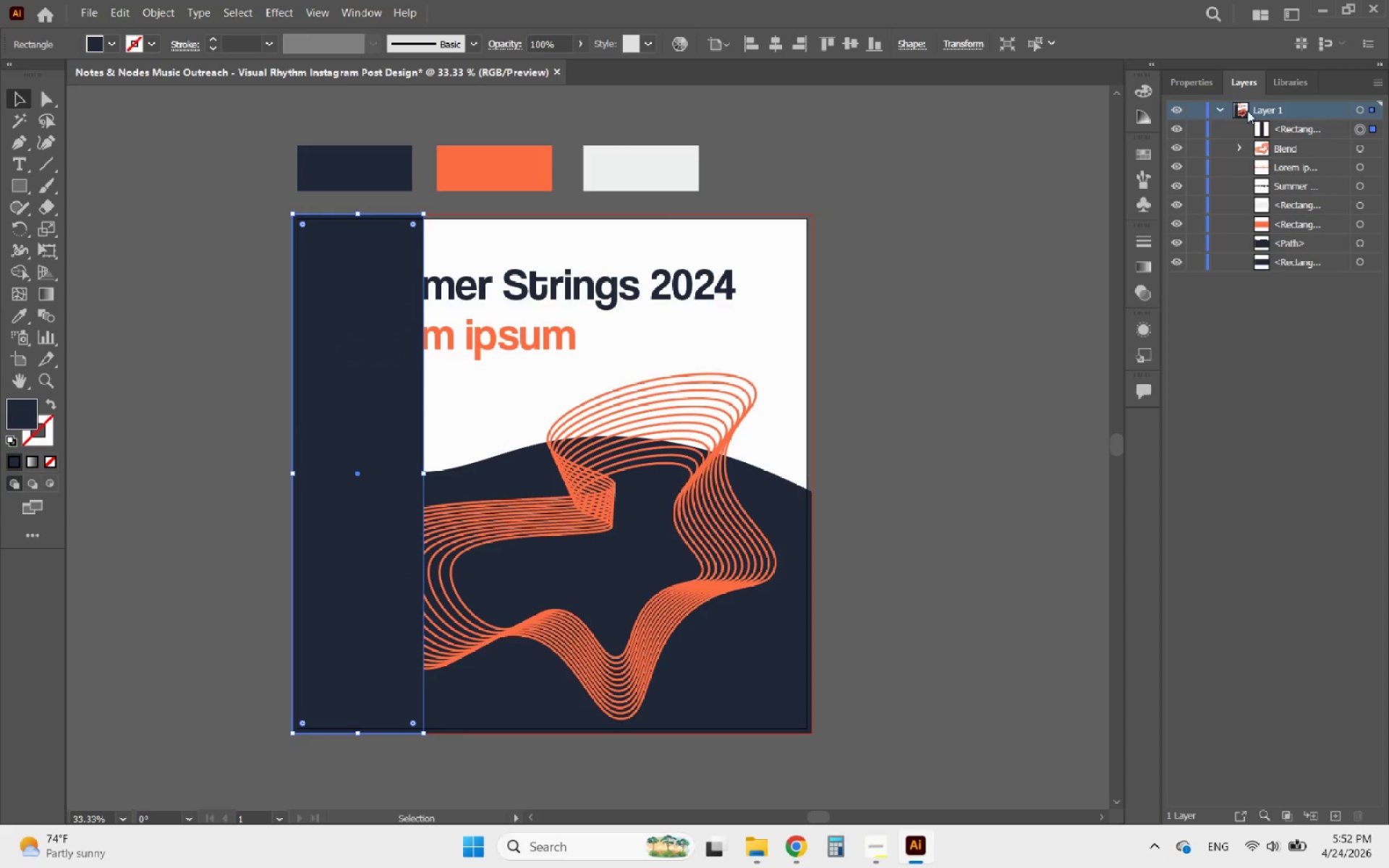 
left_click([1267, 113])
 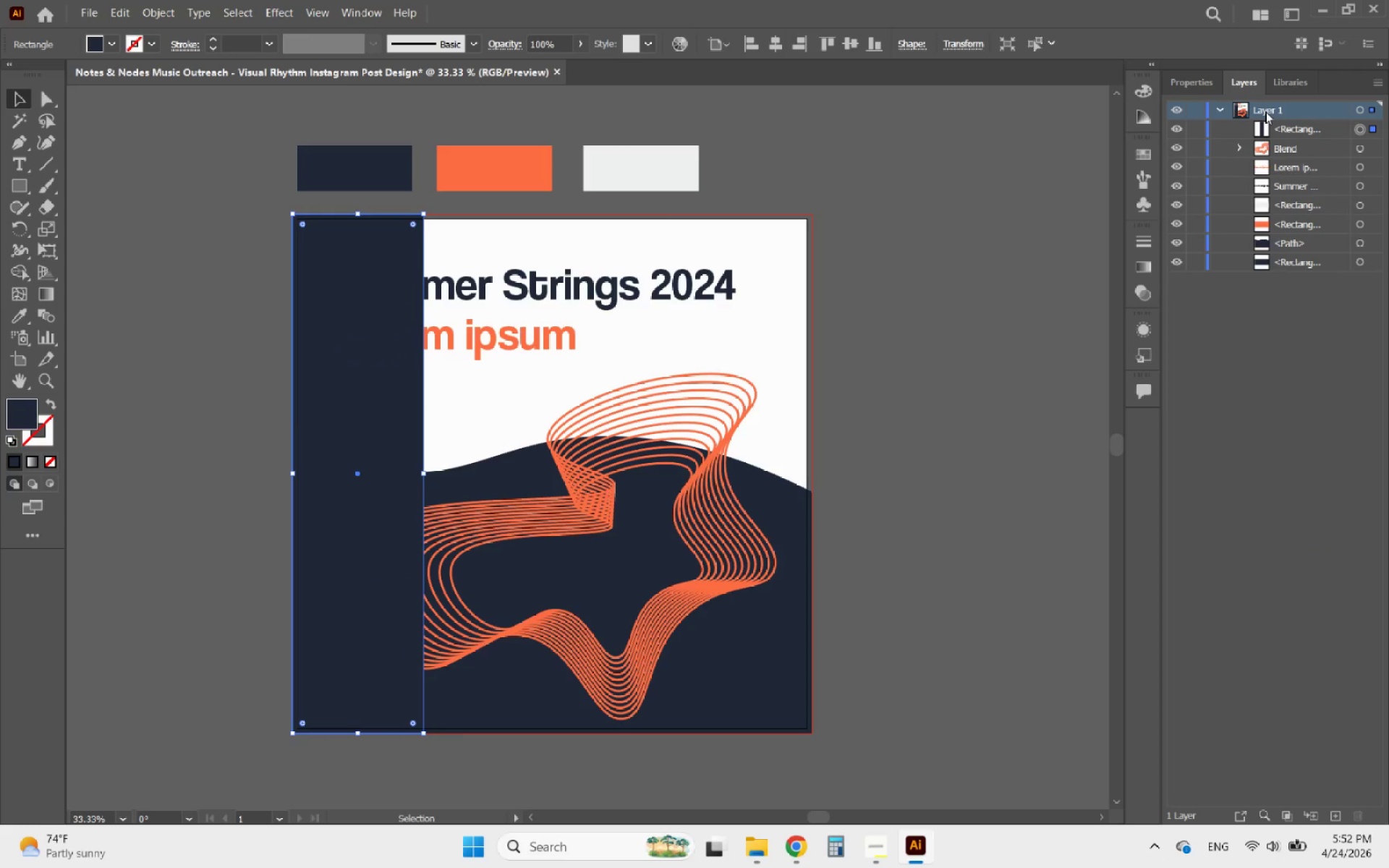 
double_click([1265, 111])
 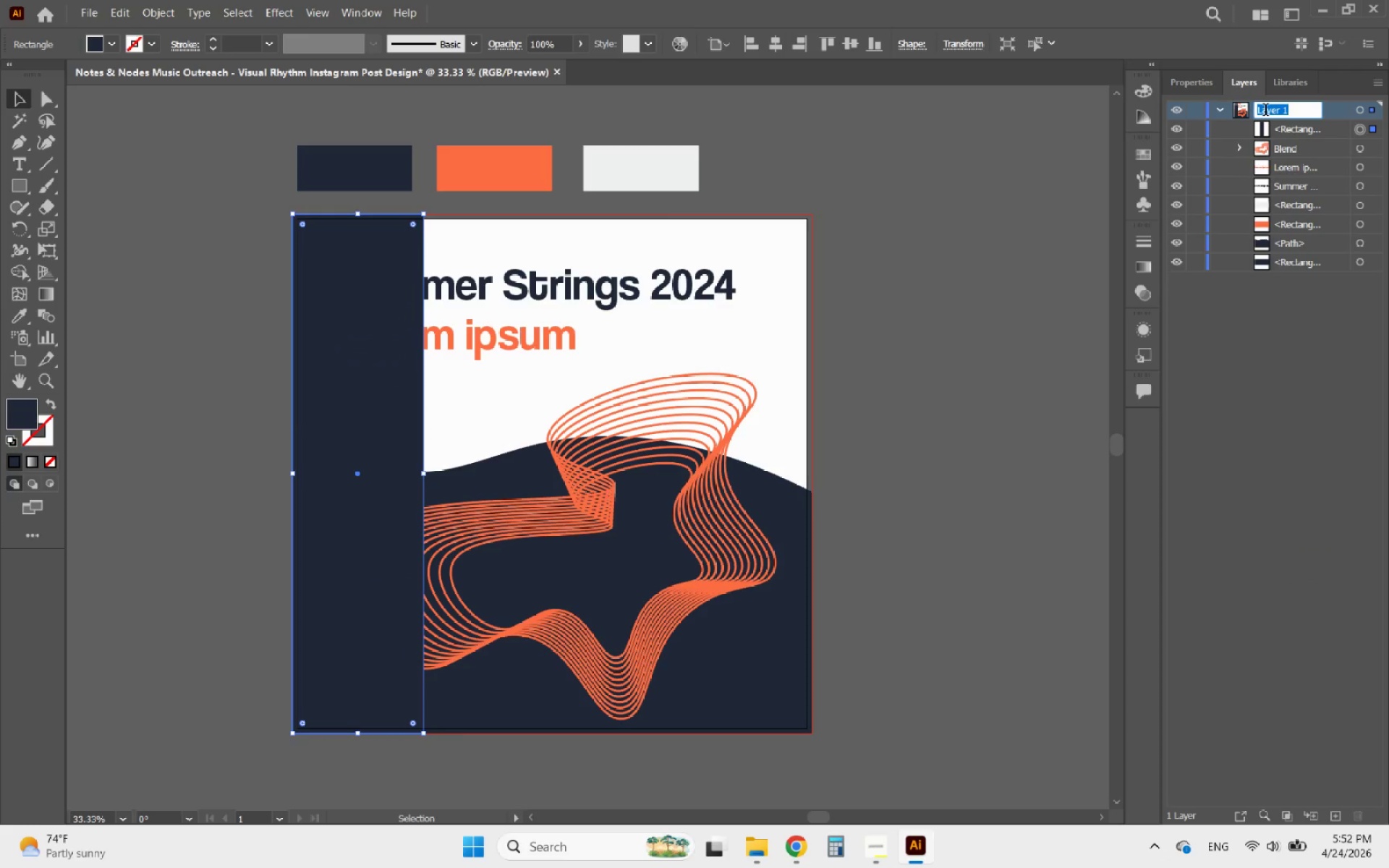 
type(Background)
 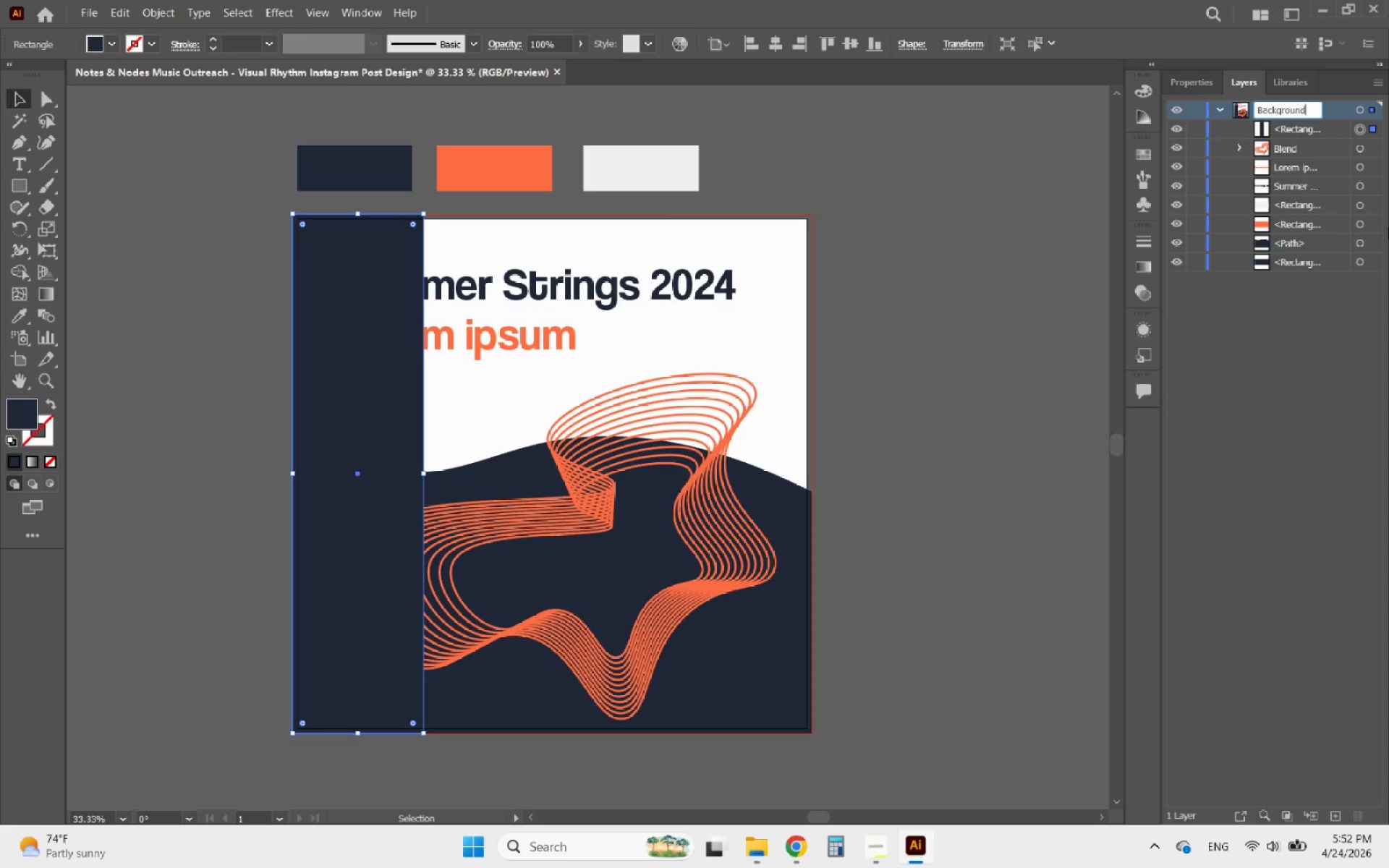 
left_click([1312, 344])
 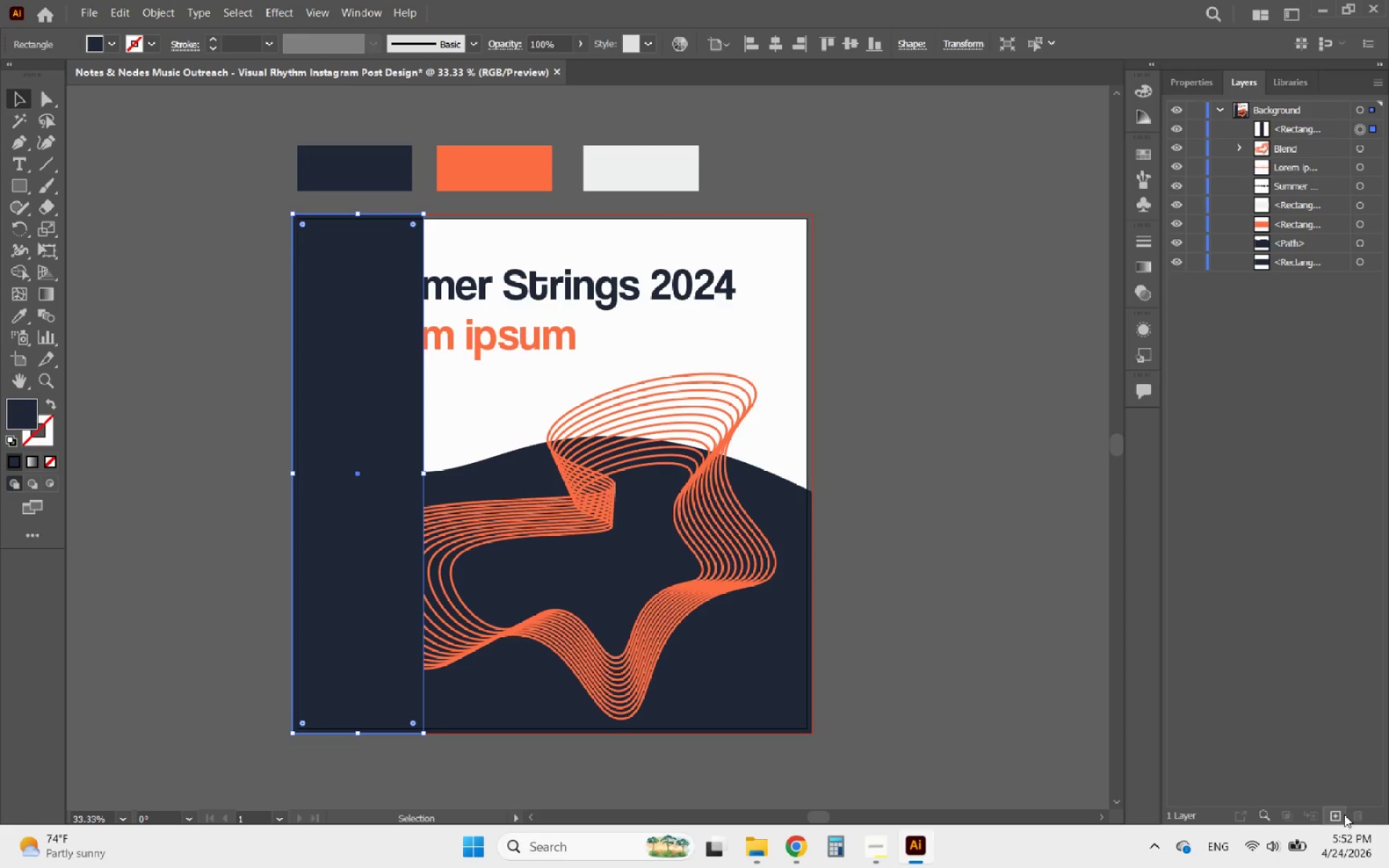 
left_click([1340, 814])
 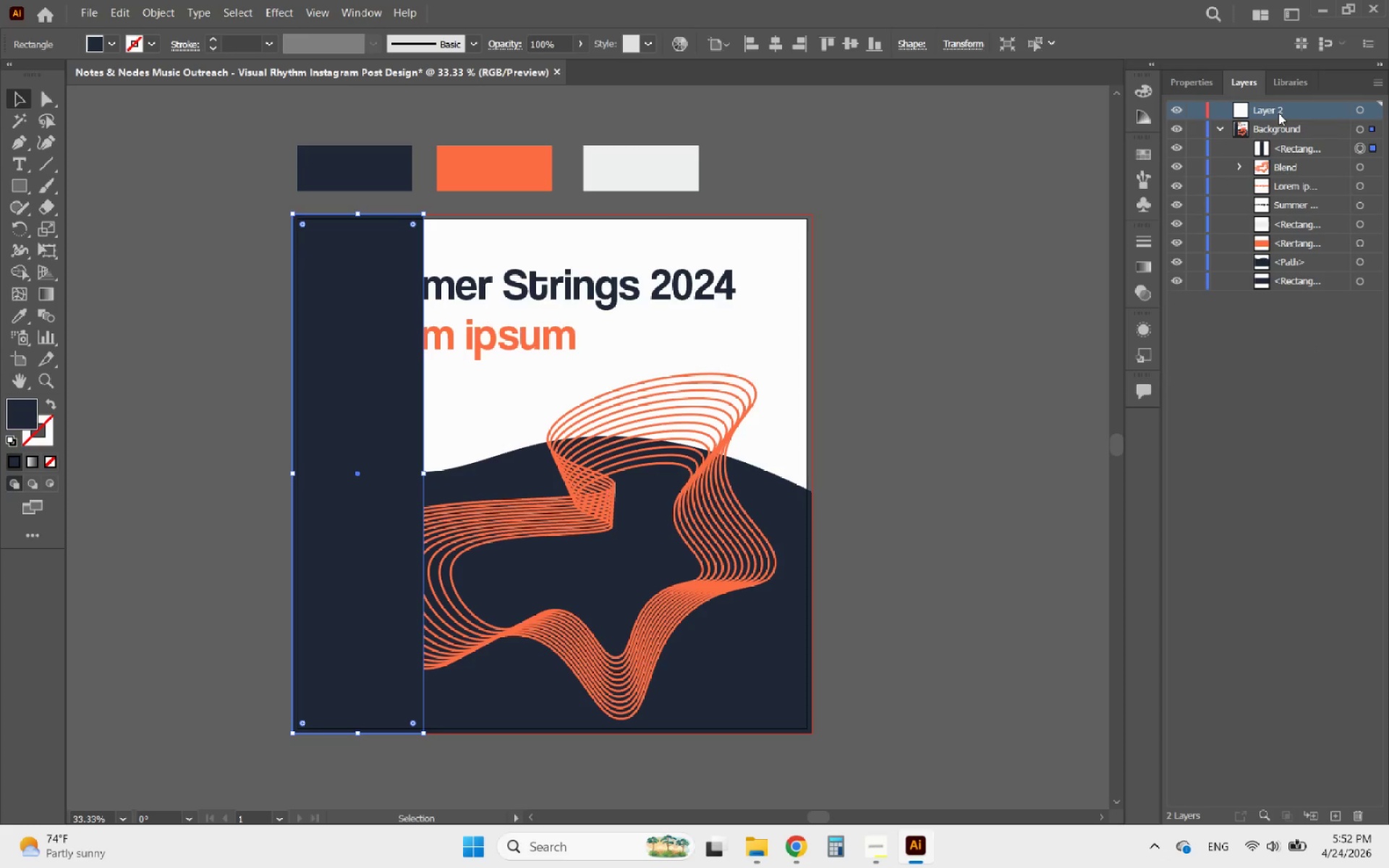 
double_click([1277, 113])
 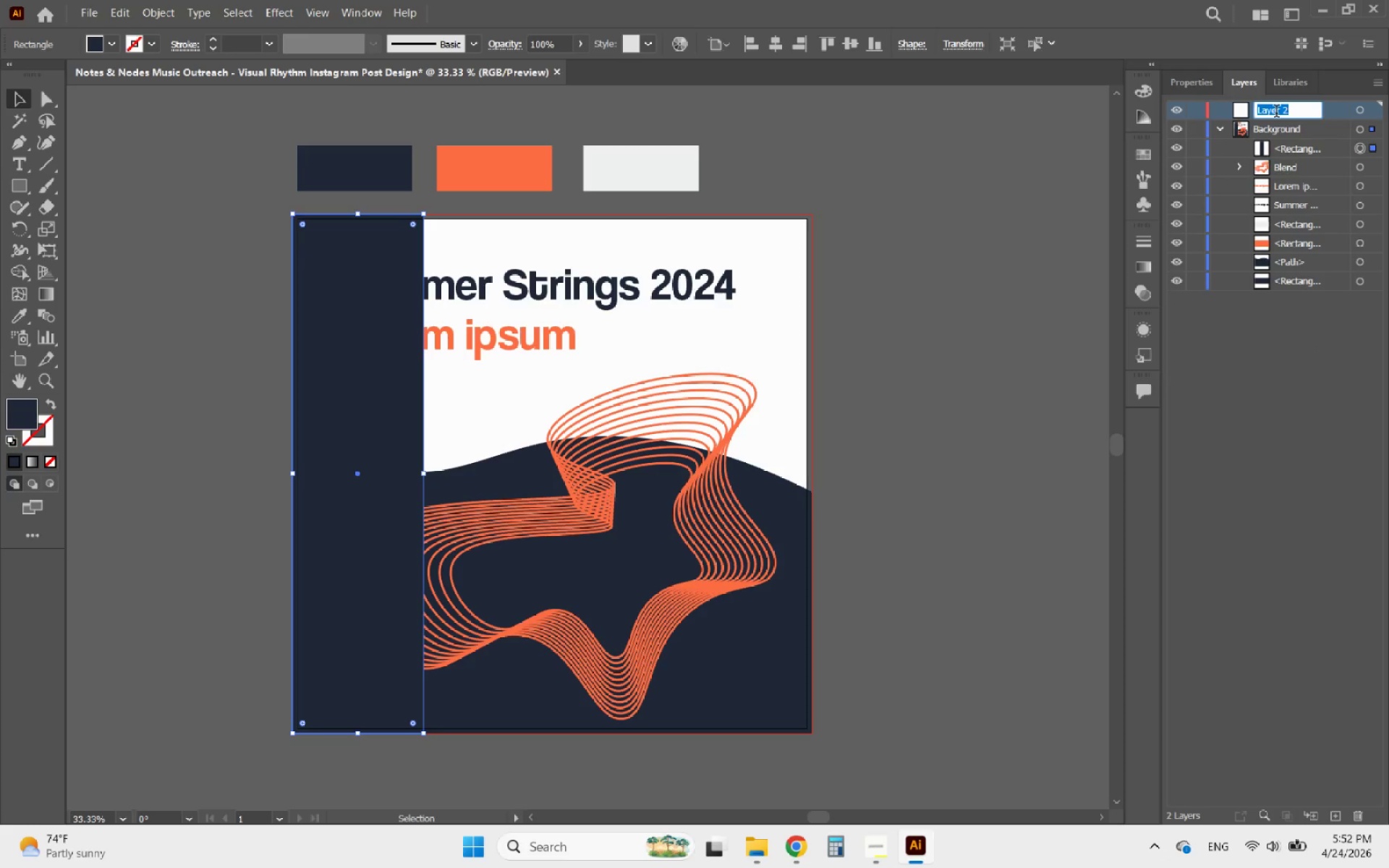 
type(Graphics)
 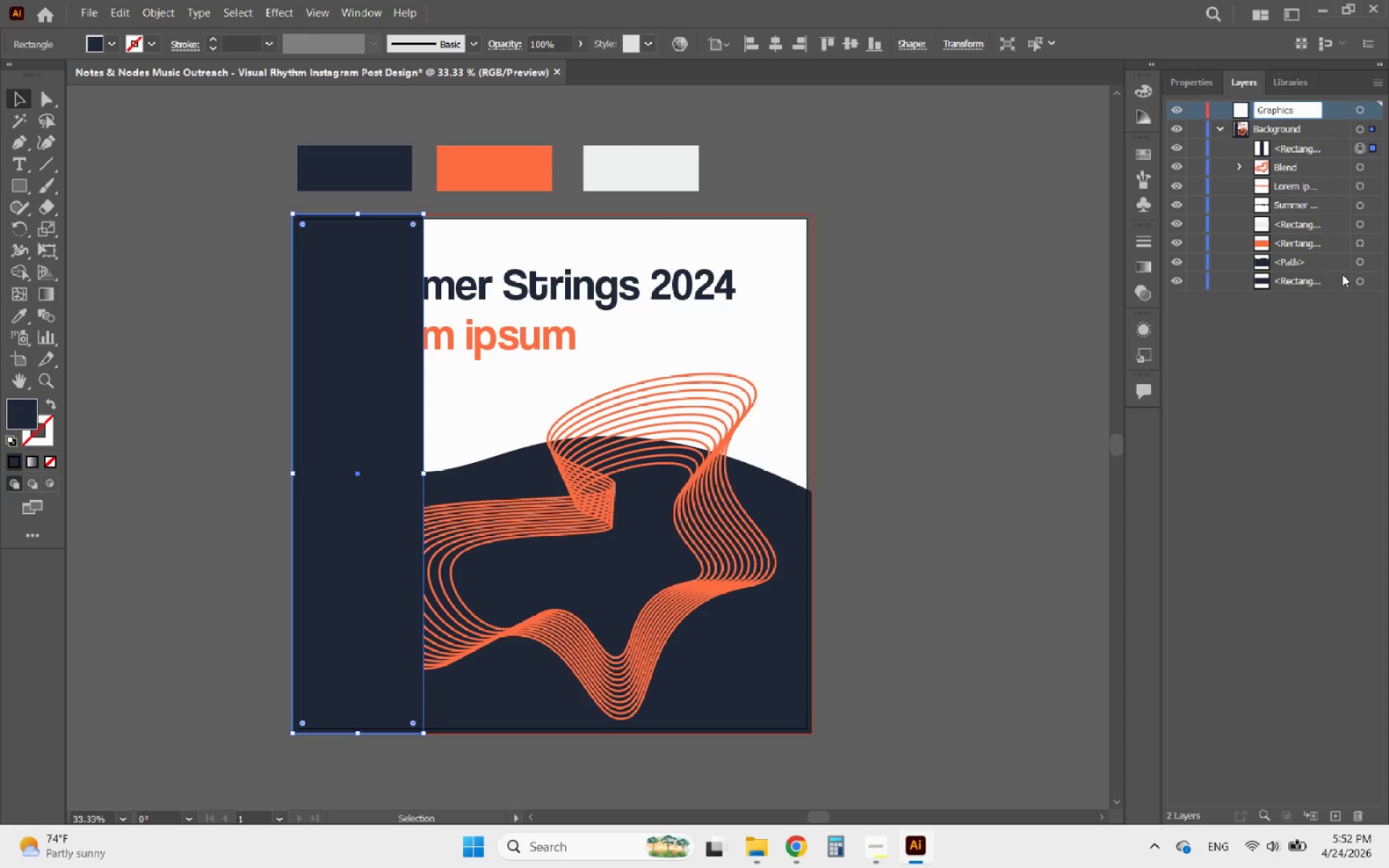 
left_click([1330, 430])
 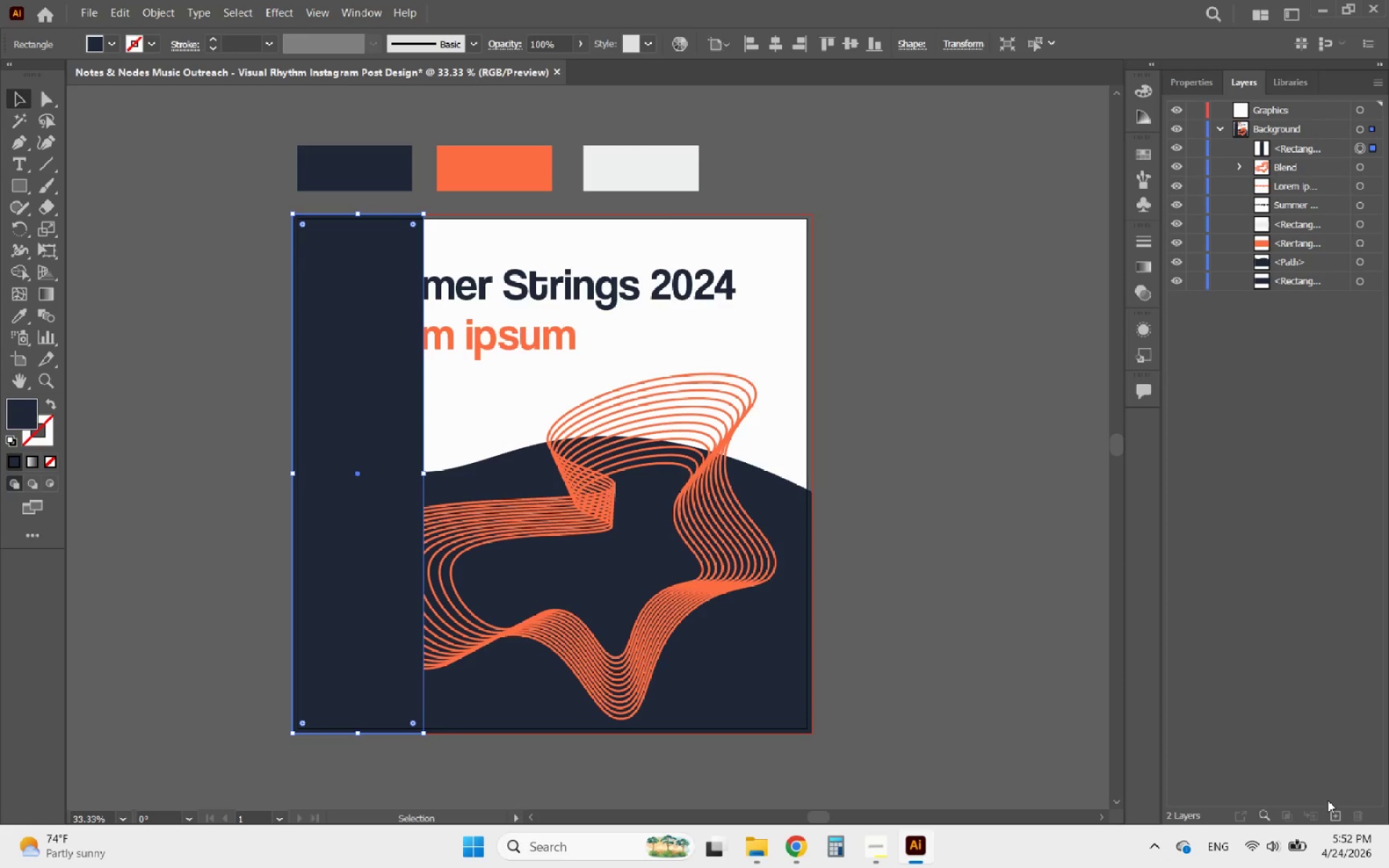 
left_click([1331, 820])
 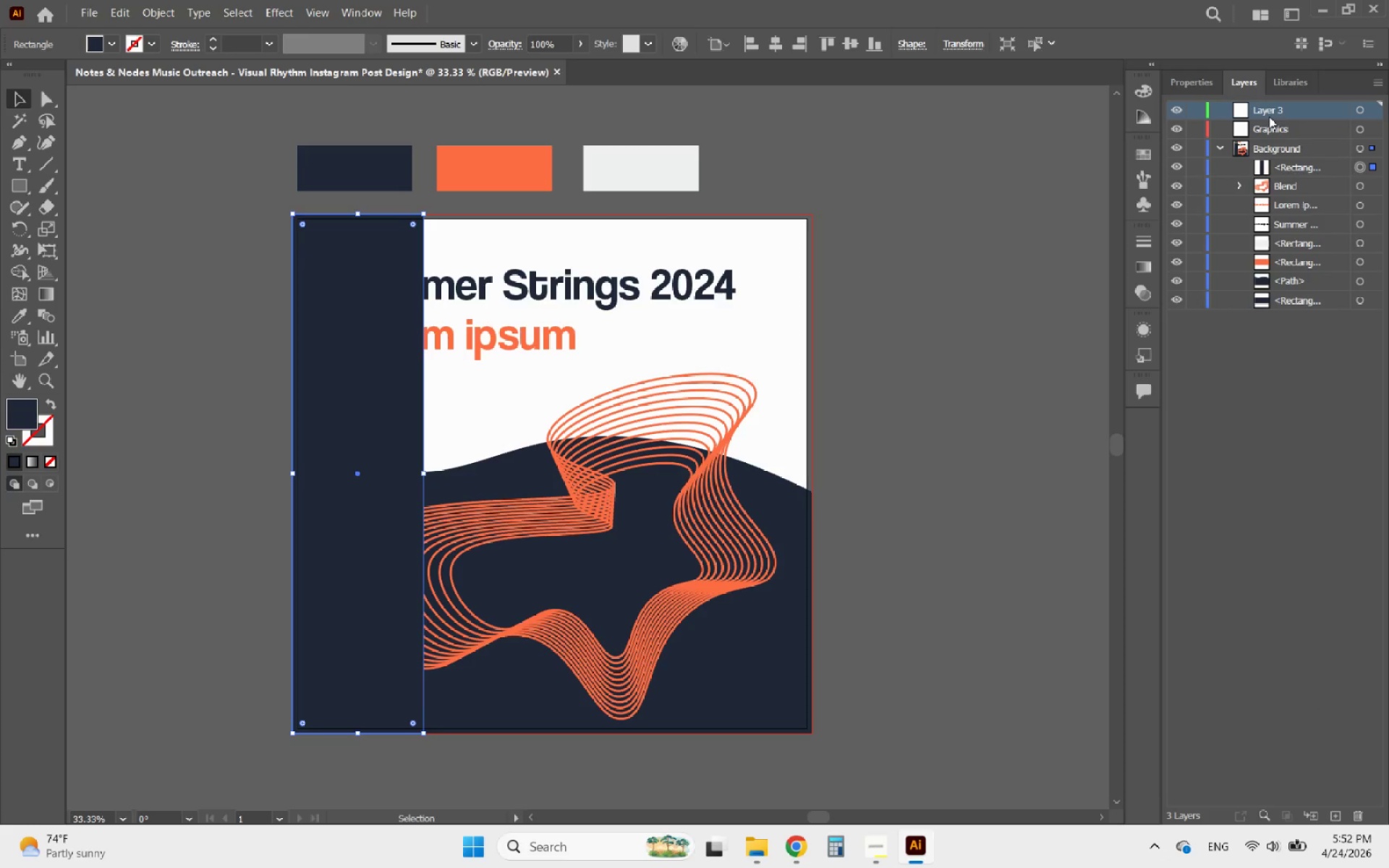 
double_click([1271, 111])
 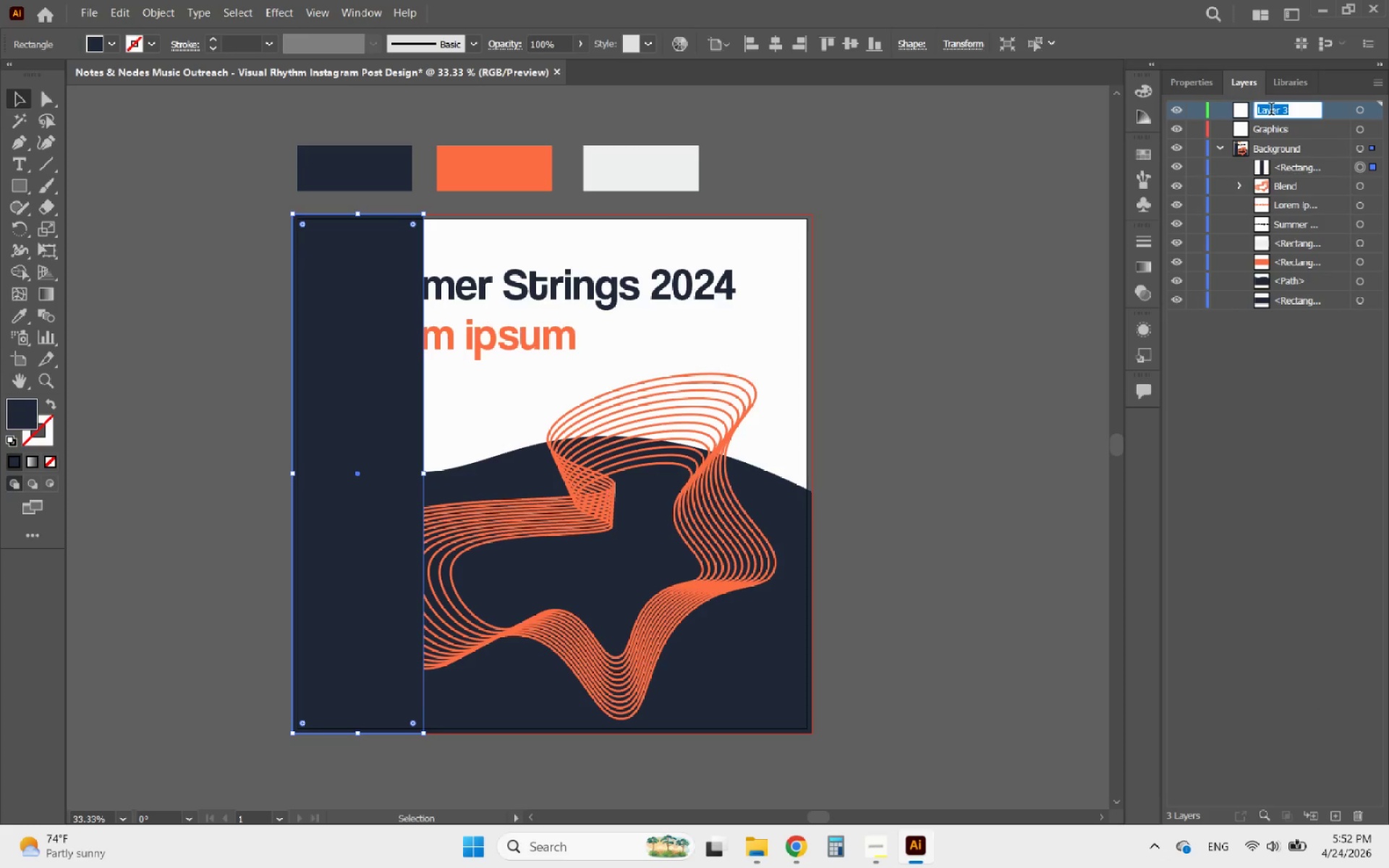 
wait(8.02)
 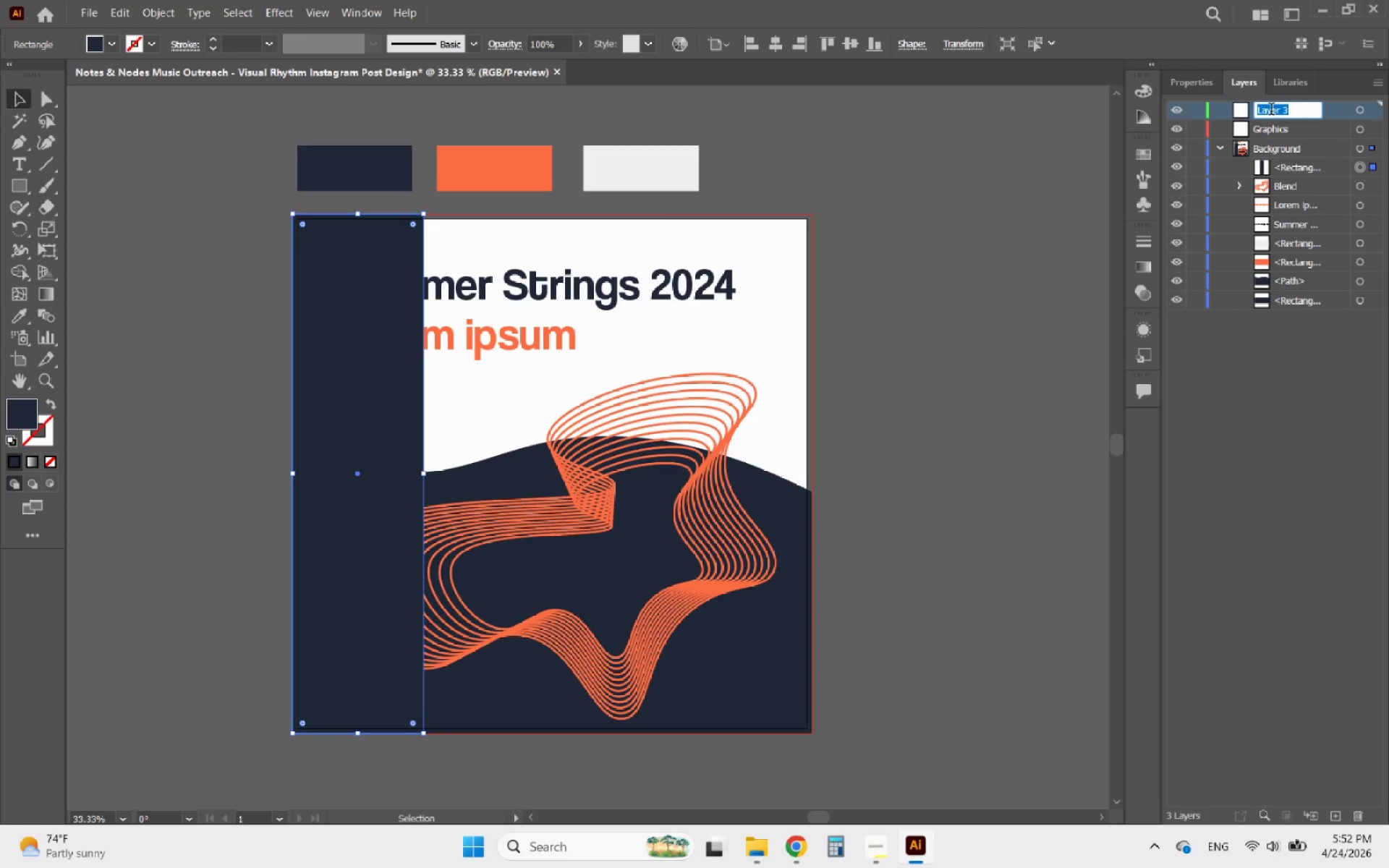 
type(Texts)
 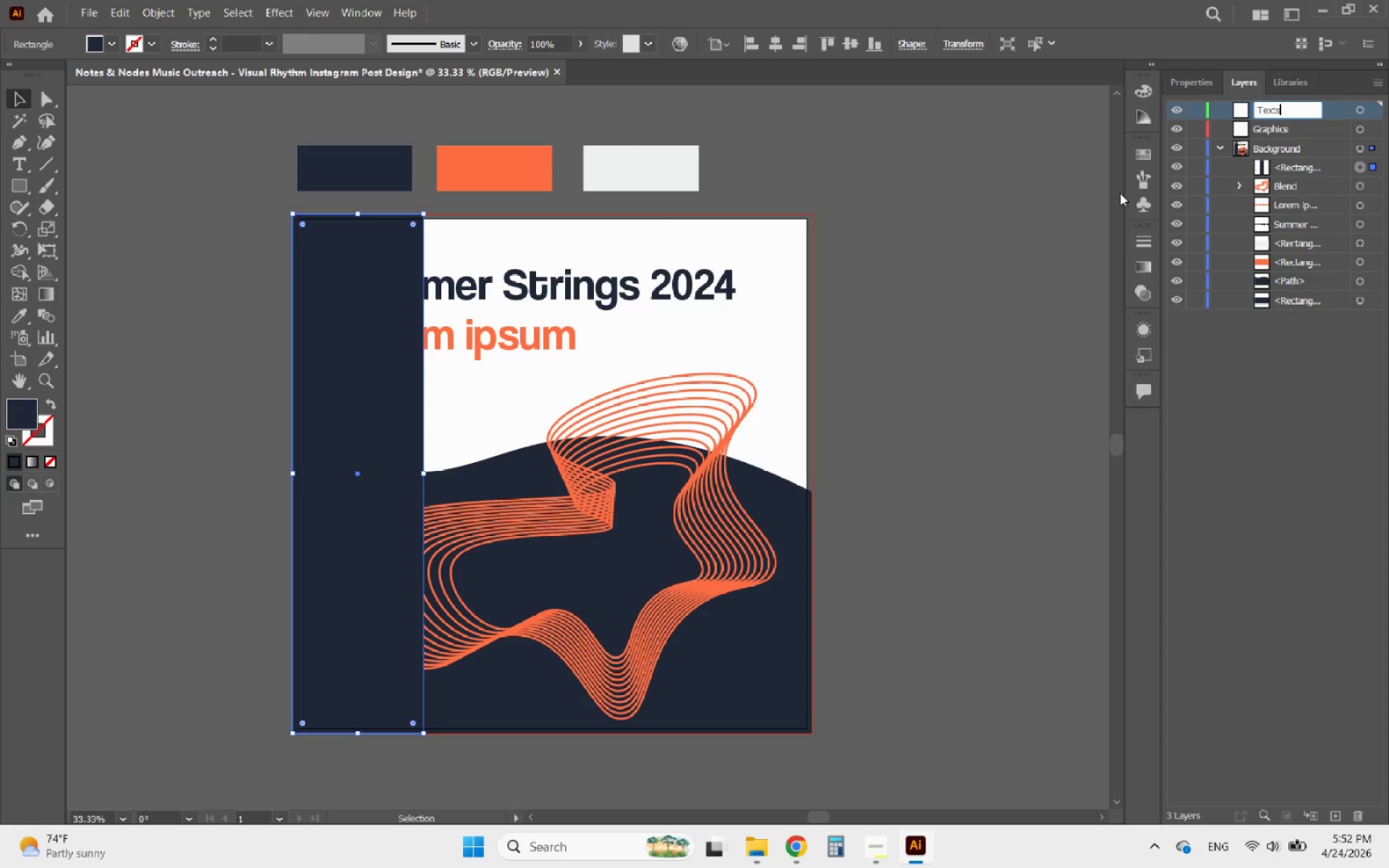 
left_click([1063, 220])
 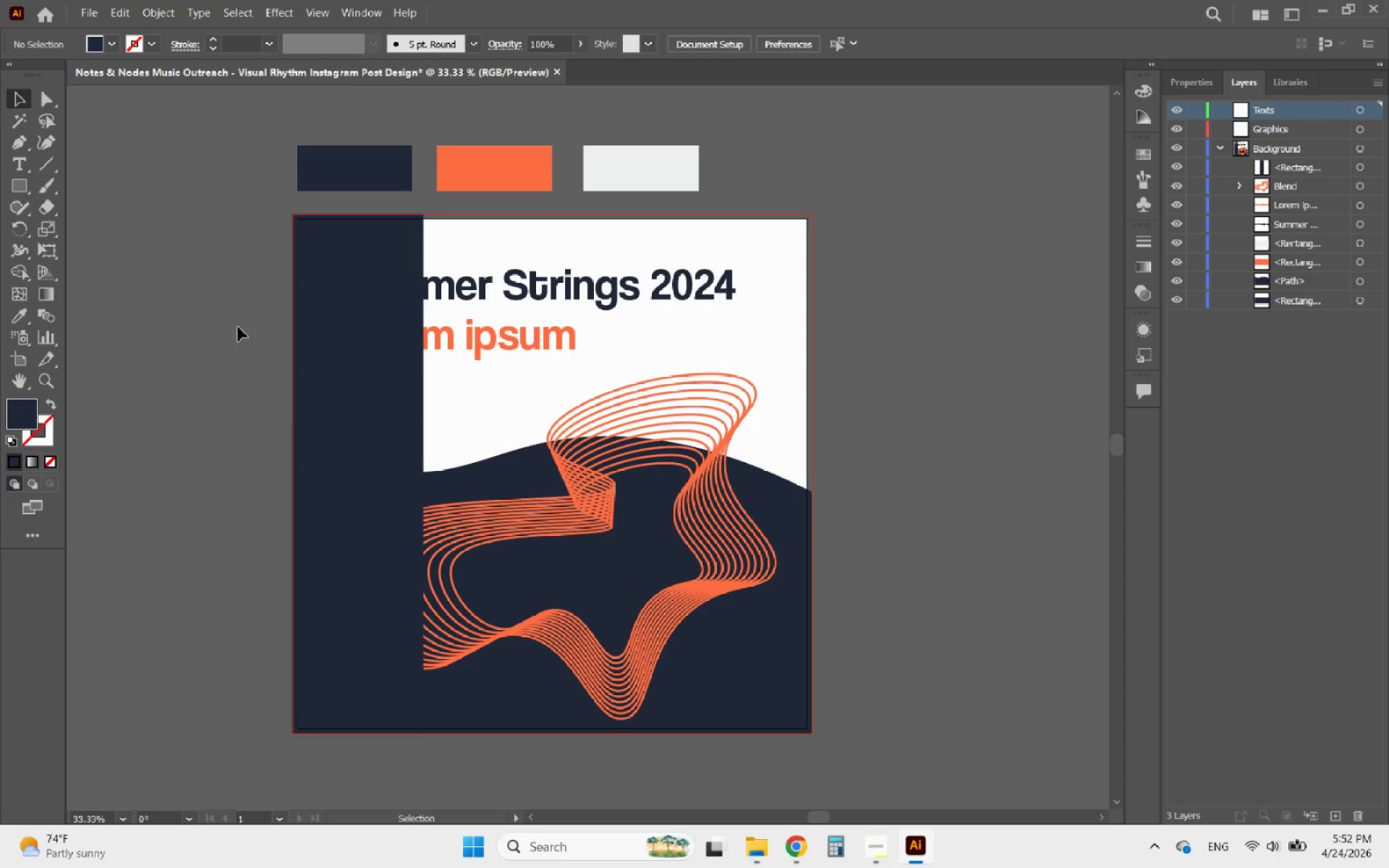 
left_click([353, 368])
 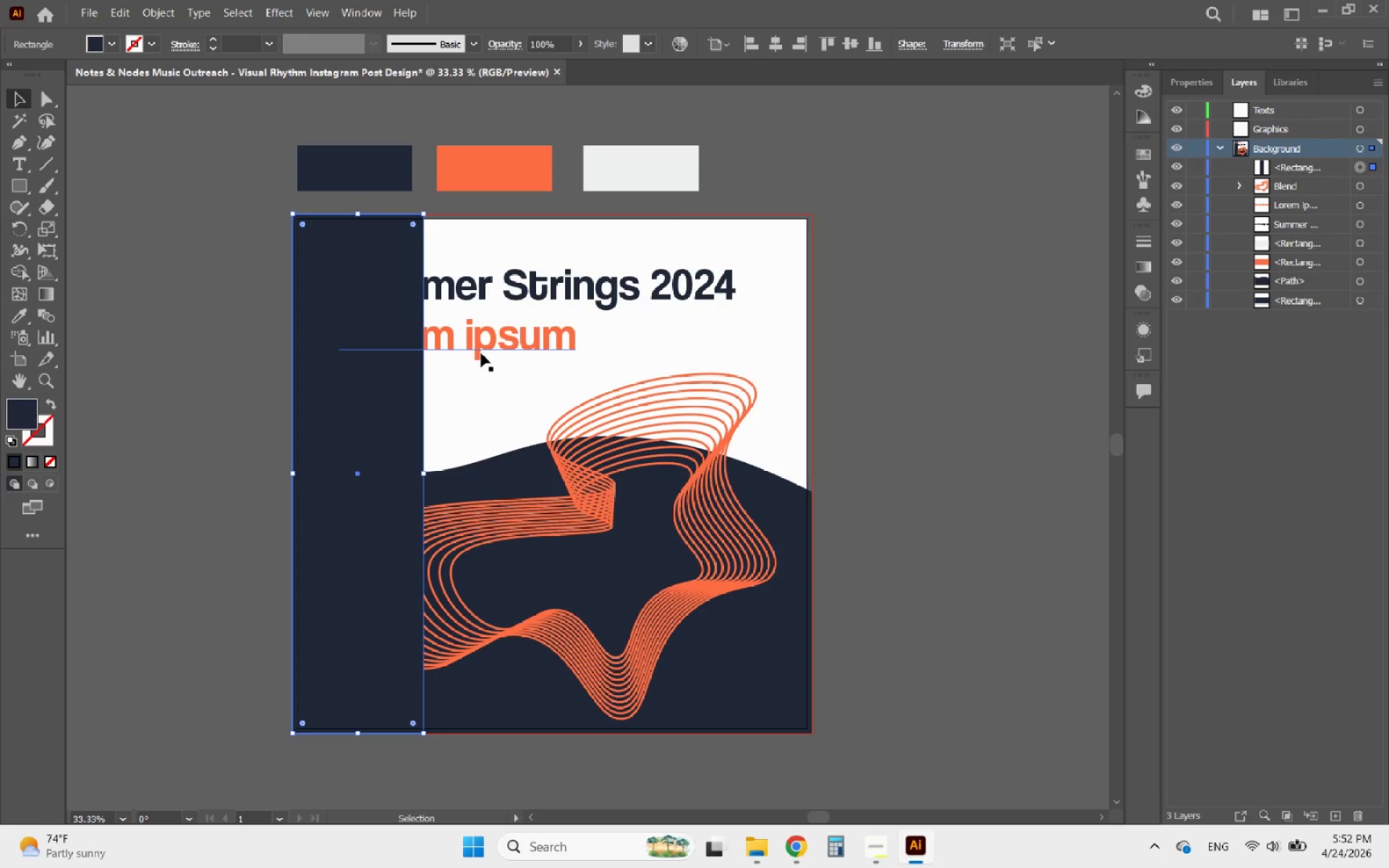 
left_click_drag(start_coordinate=[536, 377], to_coordinate=[475, 281])
 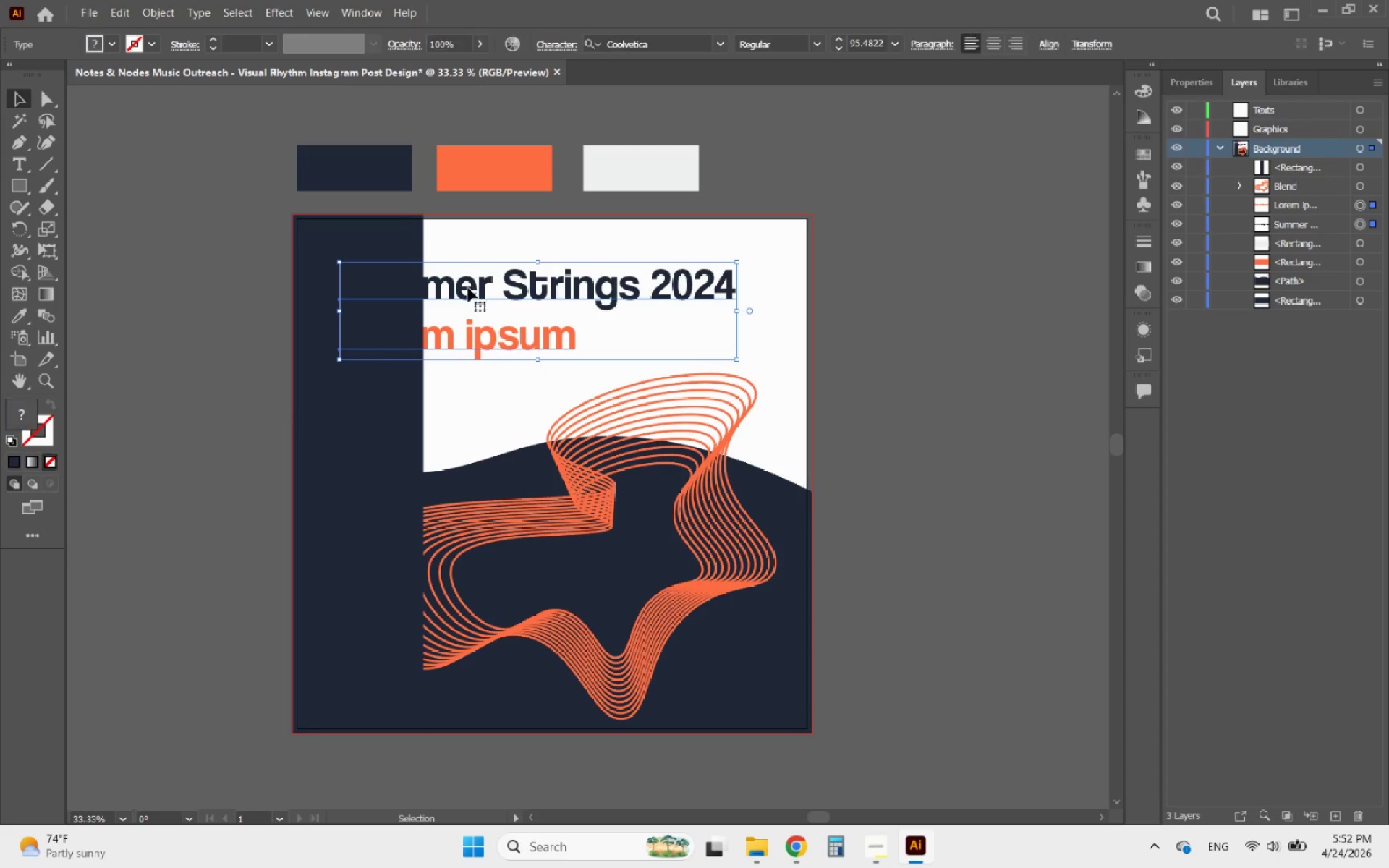 
left_click_drag(start_coordinate=[467, 288], to_coordinate=[562, 280])
 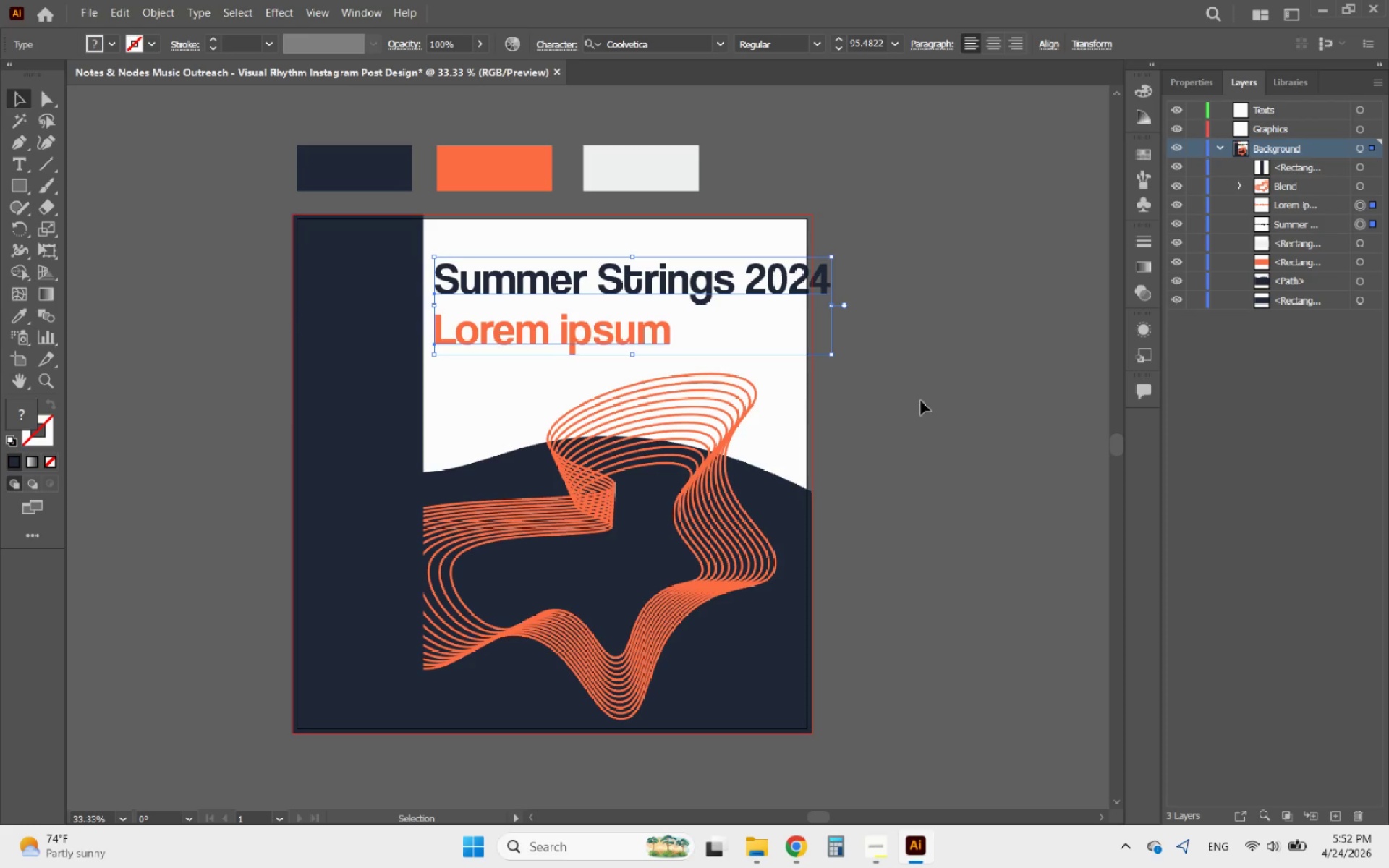 
left_click([927, 401])
 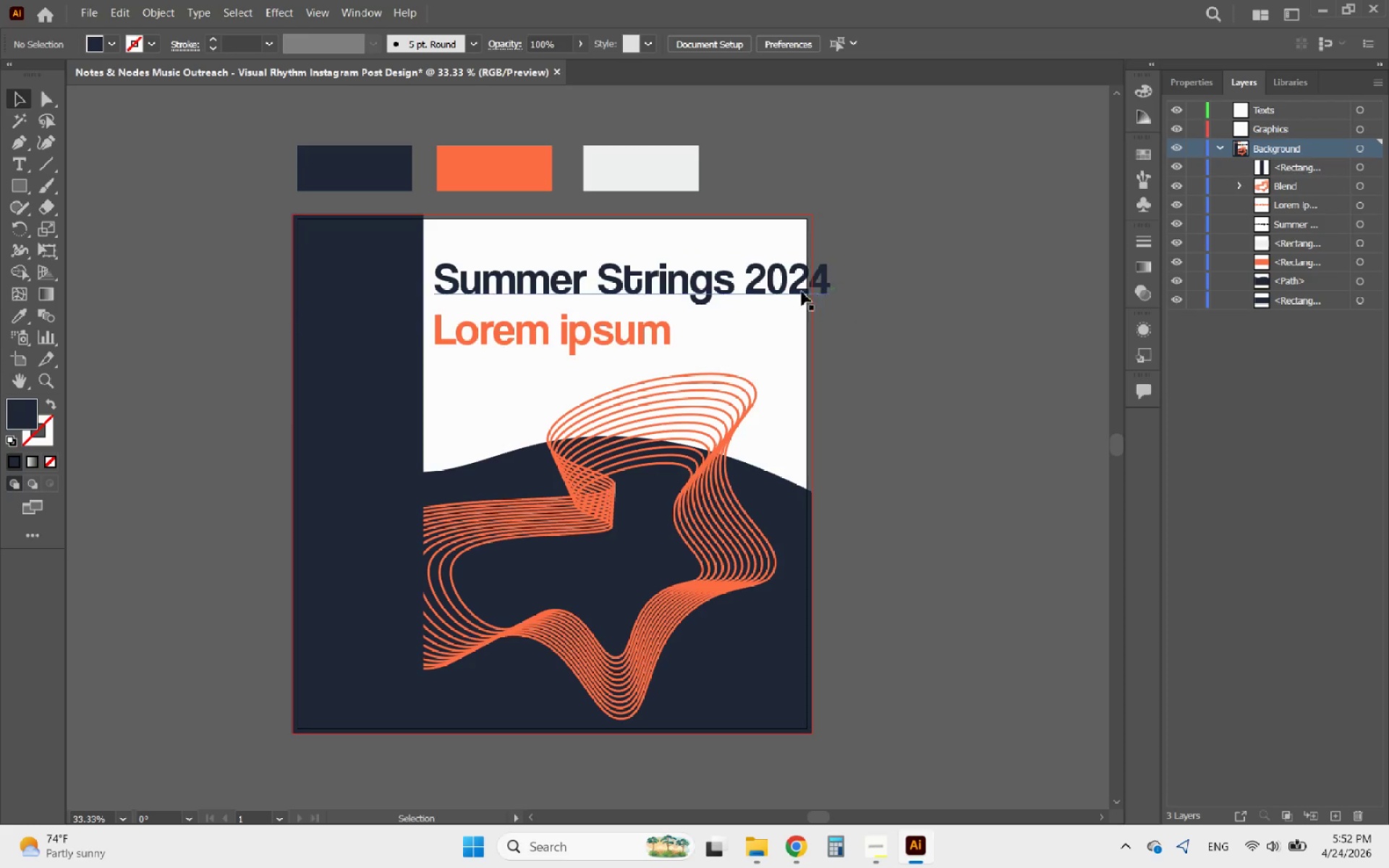 
double_click([795, 289])
 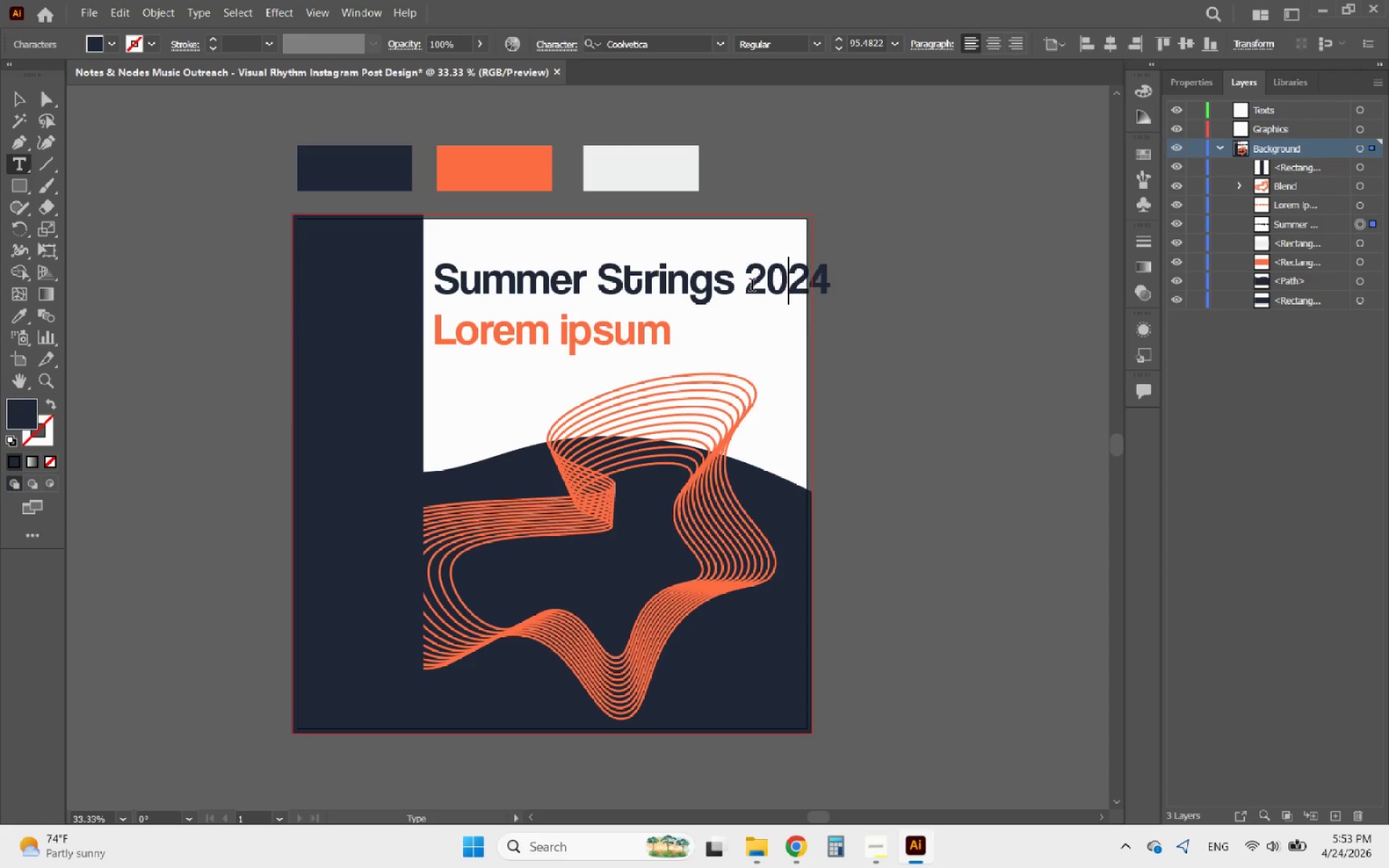 
left_click_drag(start_coordinate=[750, 286], to_coordinate=[848, 274])
 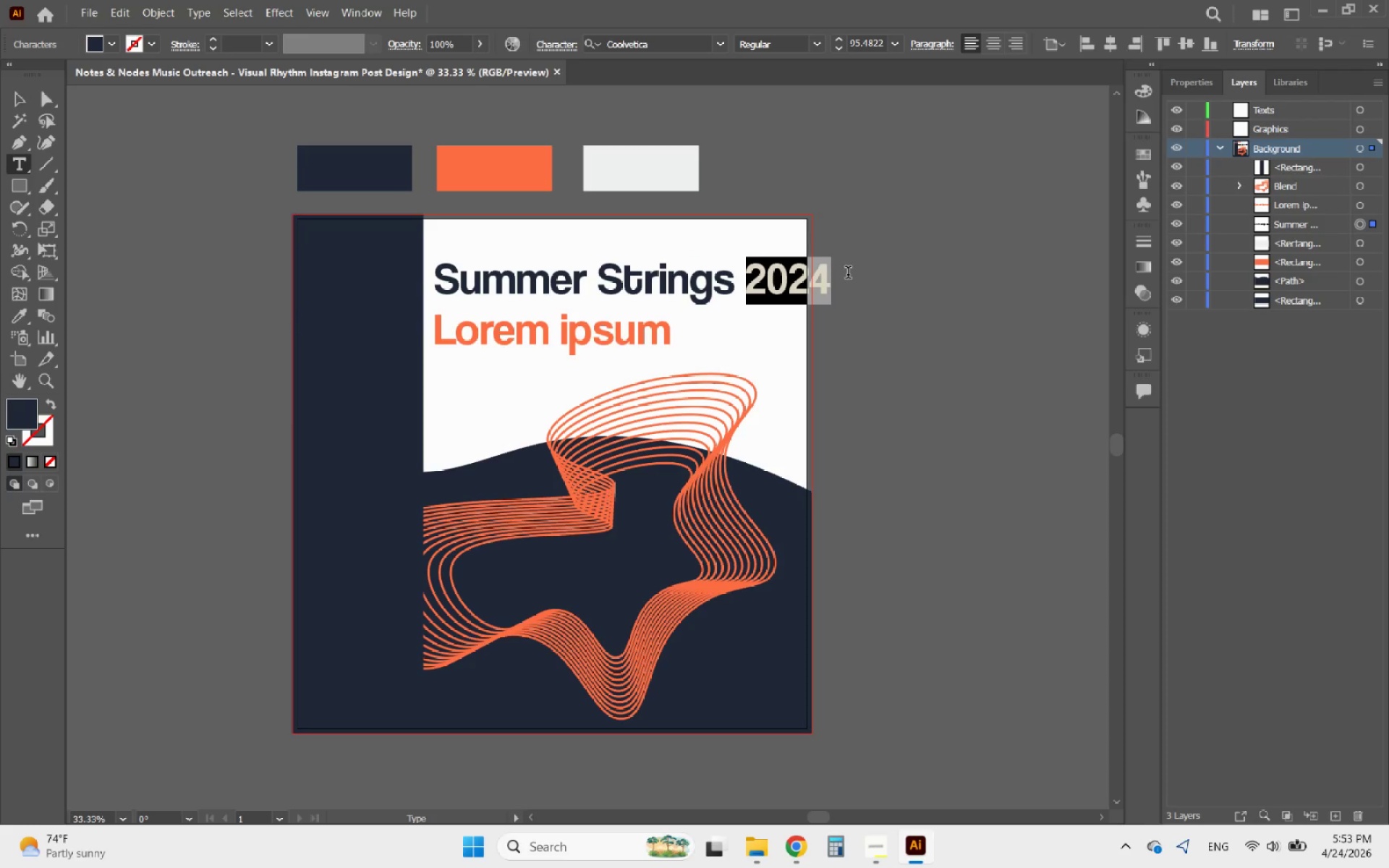 
key(Control+C)
 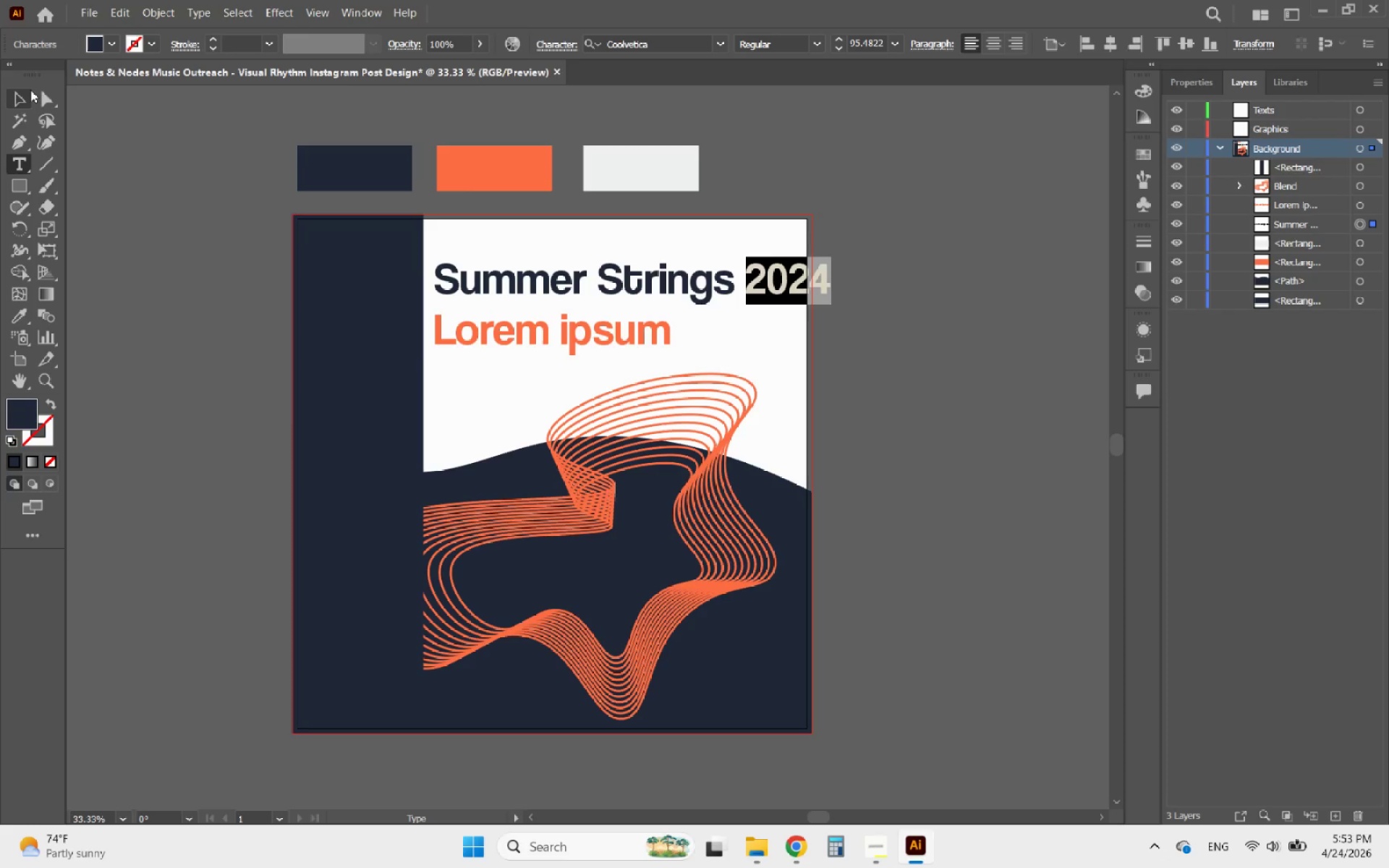 
key(Control+X)
 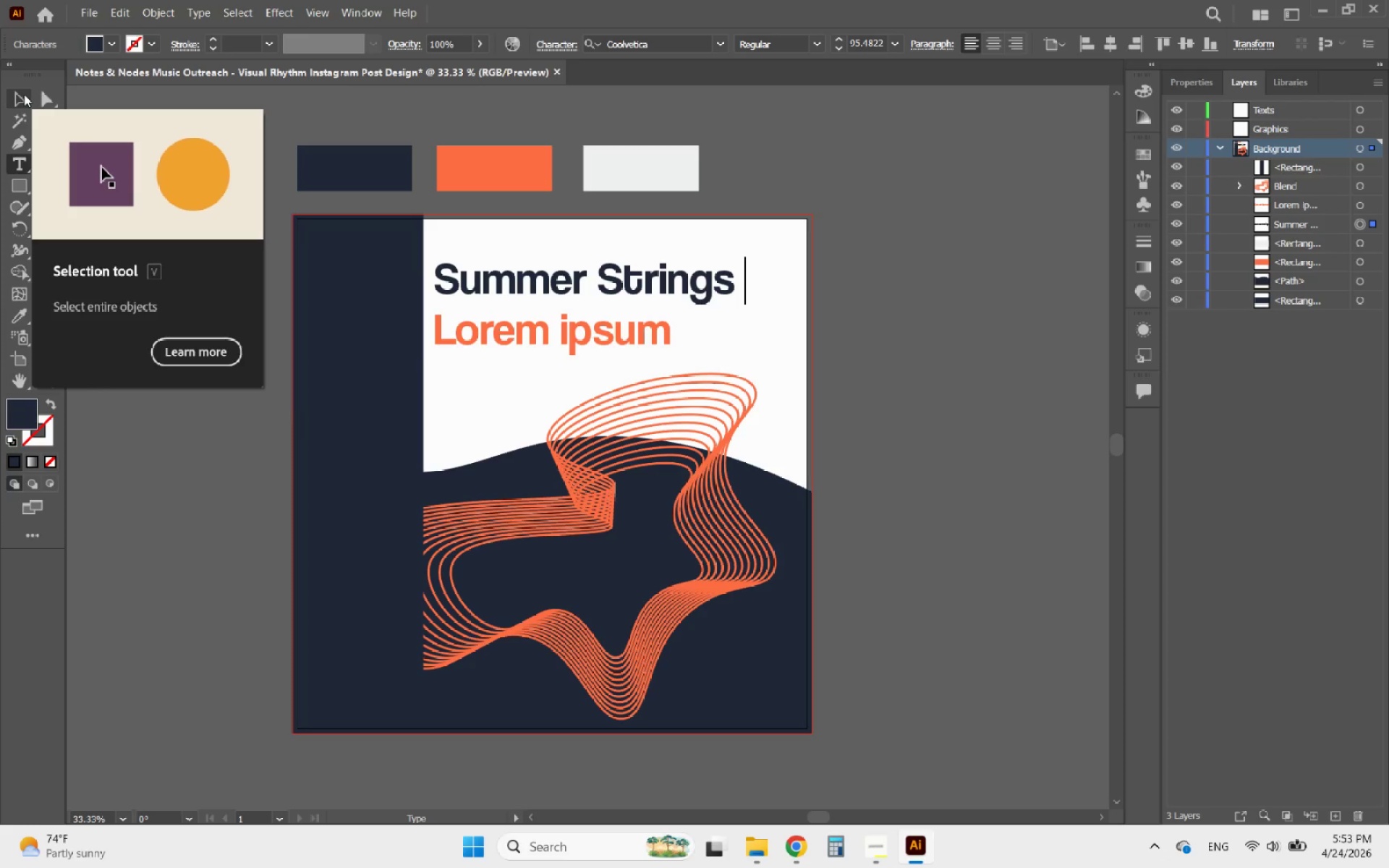 
key(Backspace)
 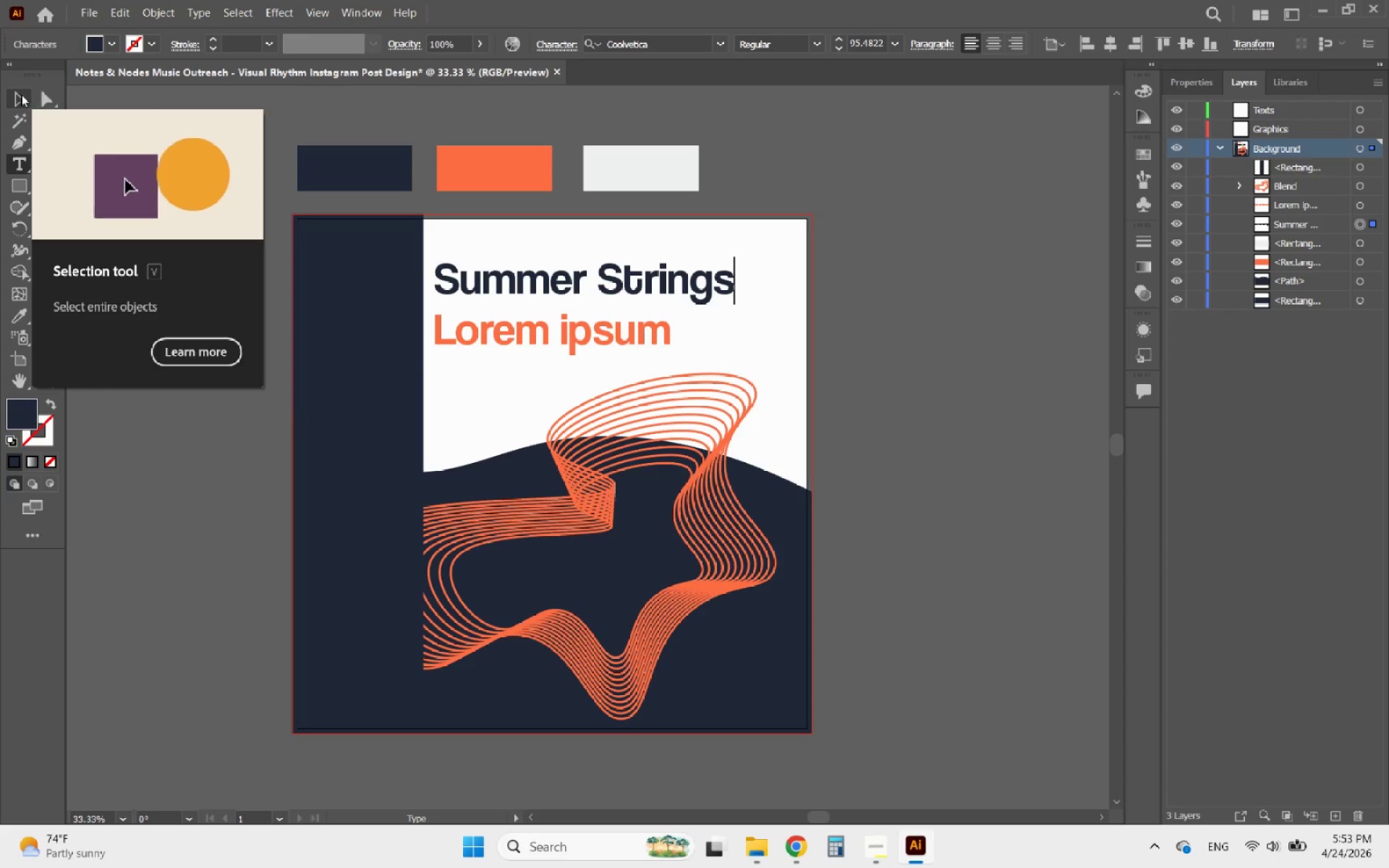 
left_click([15, 94])
 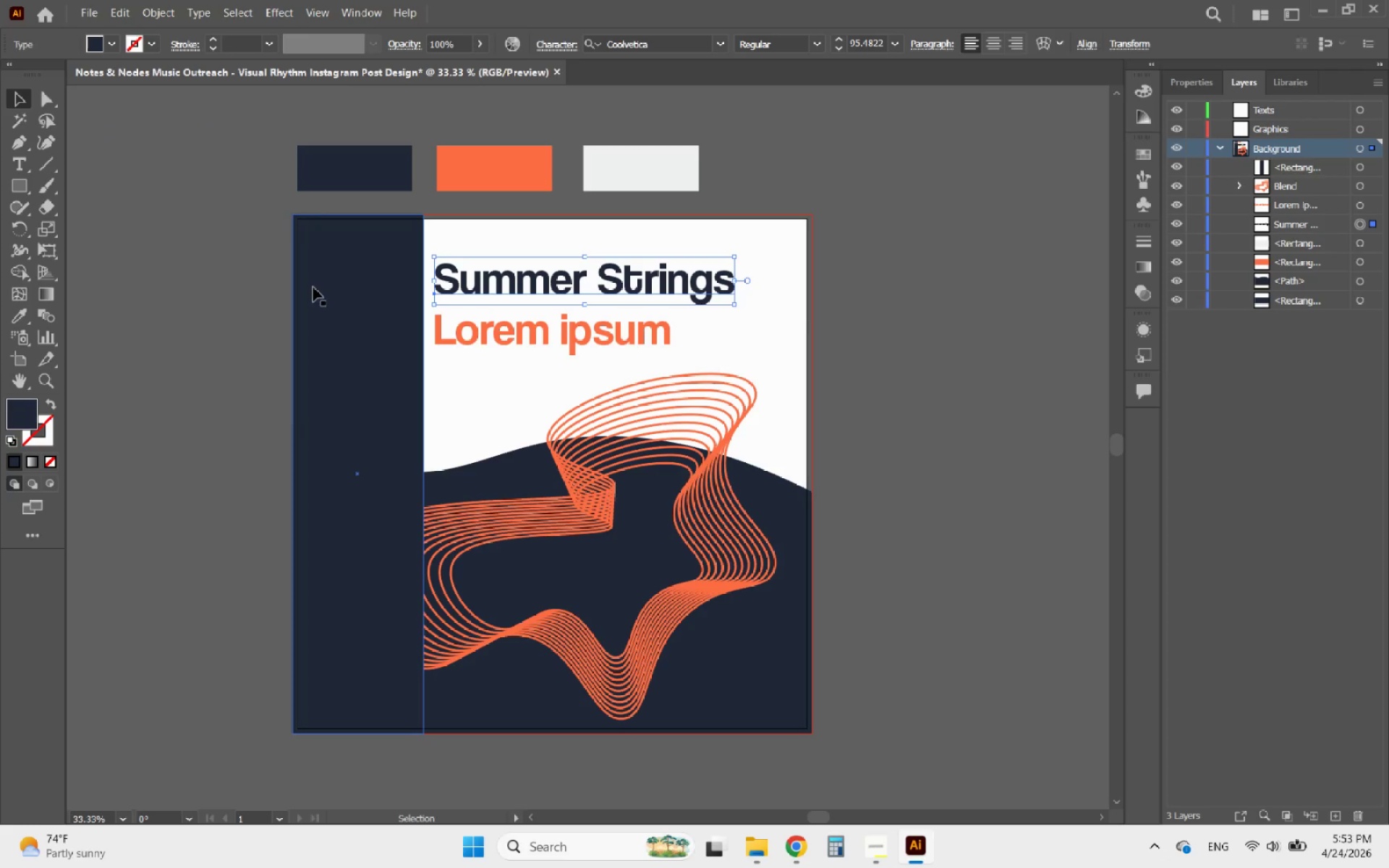 
left_click([234, 240])
 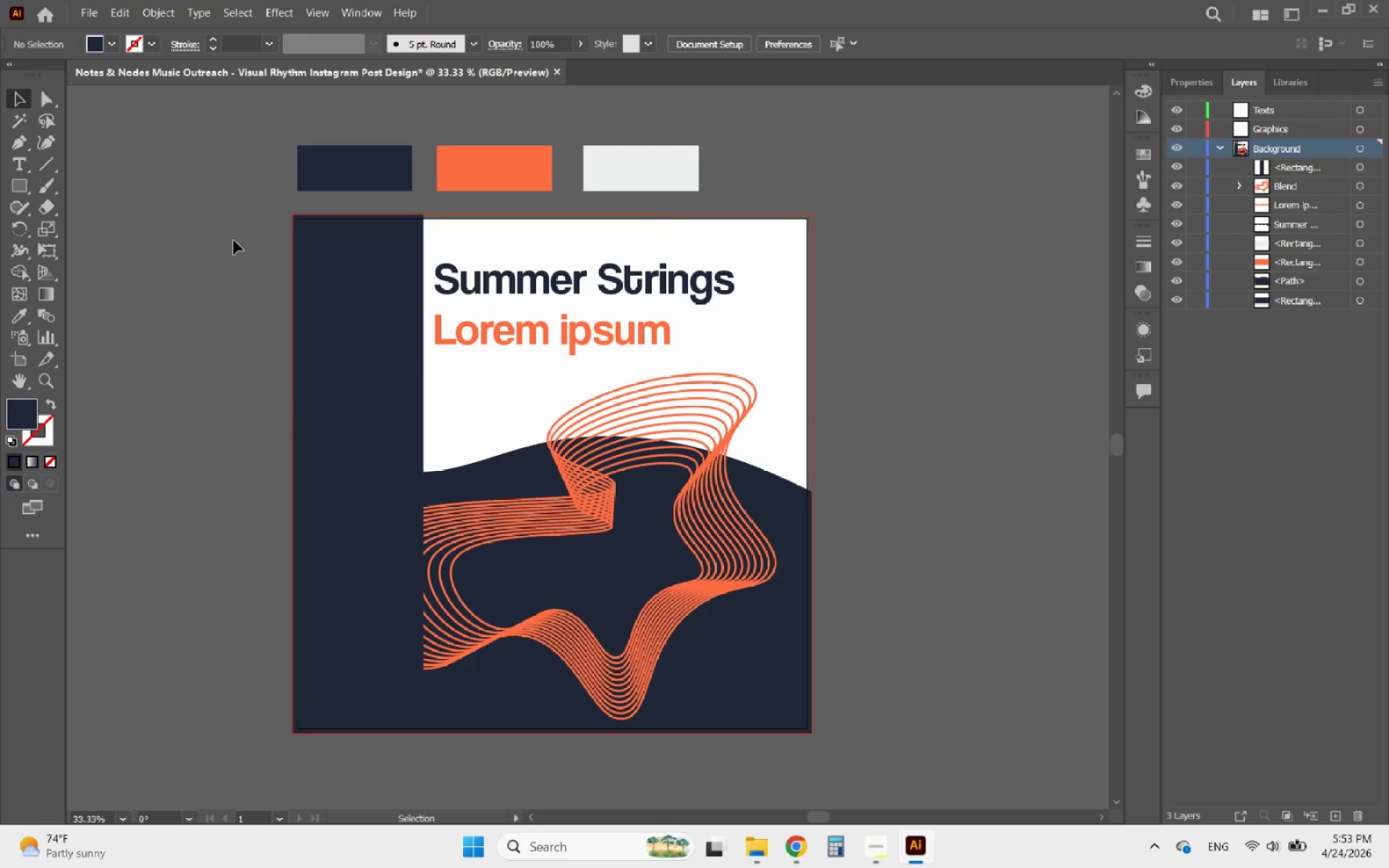 
key(Control+V)
 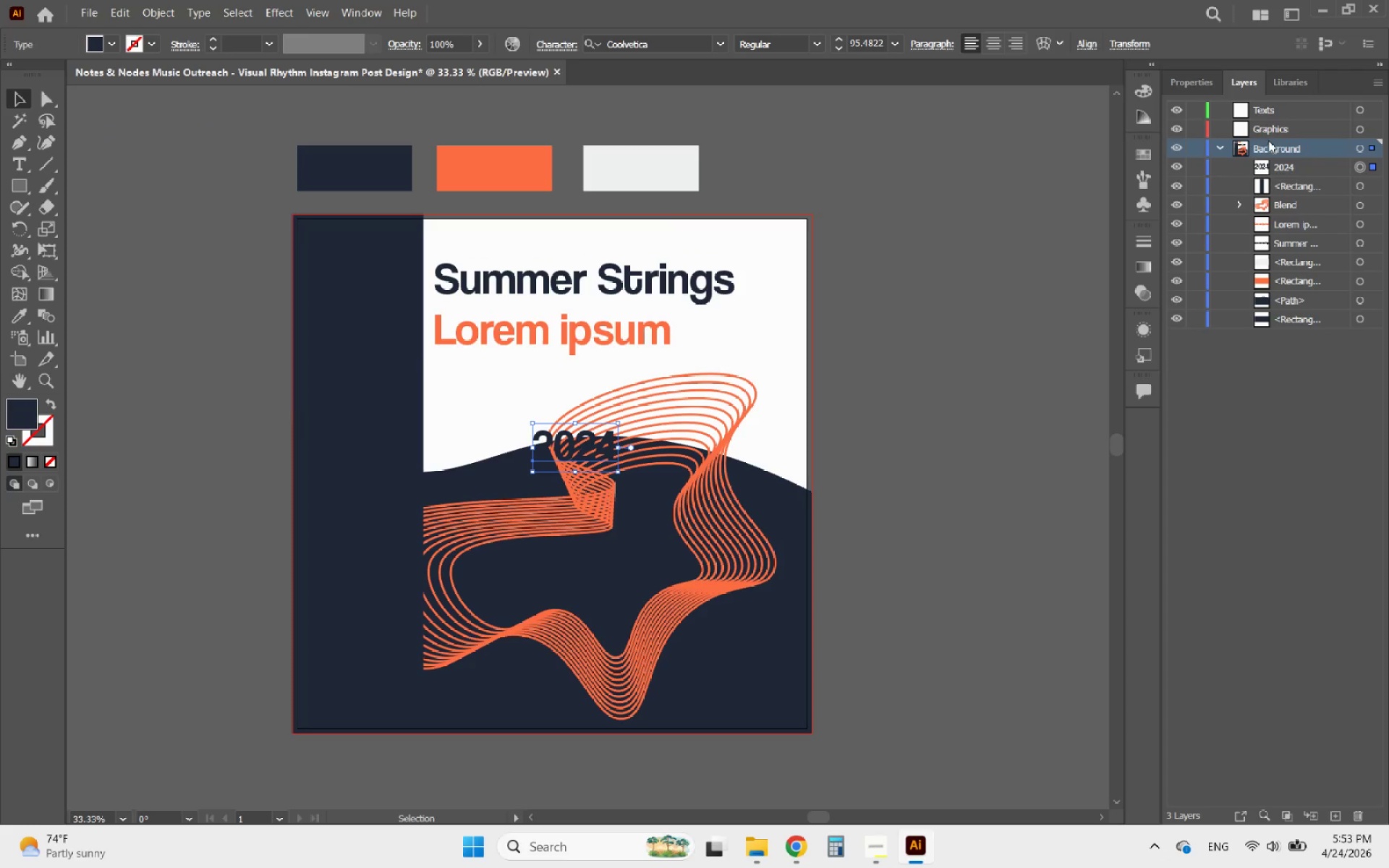 
left_click([1208, 82])
 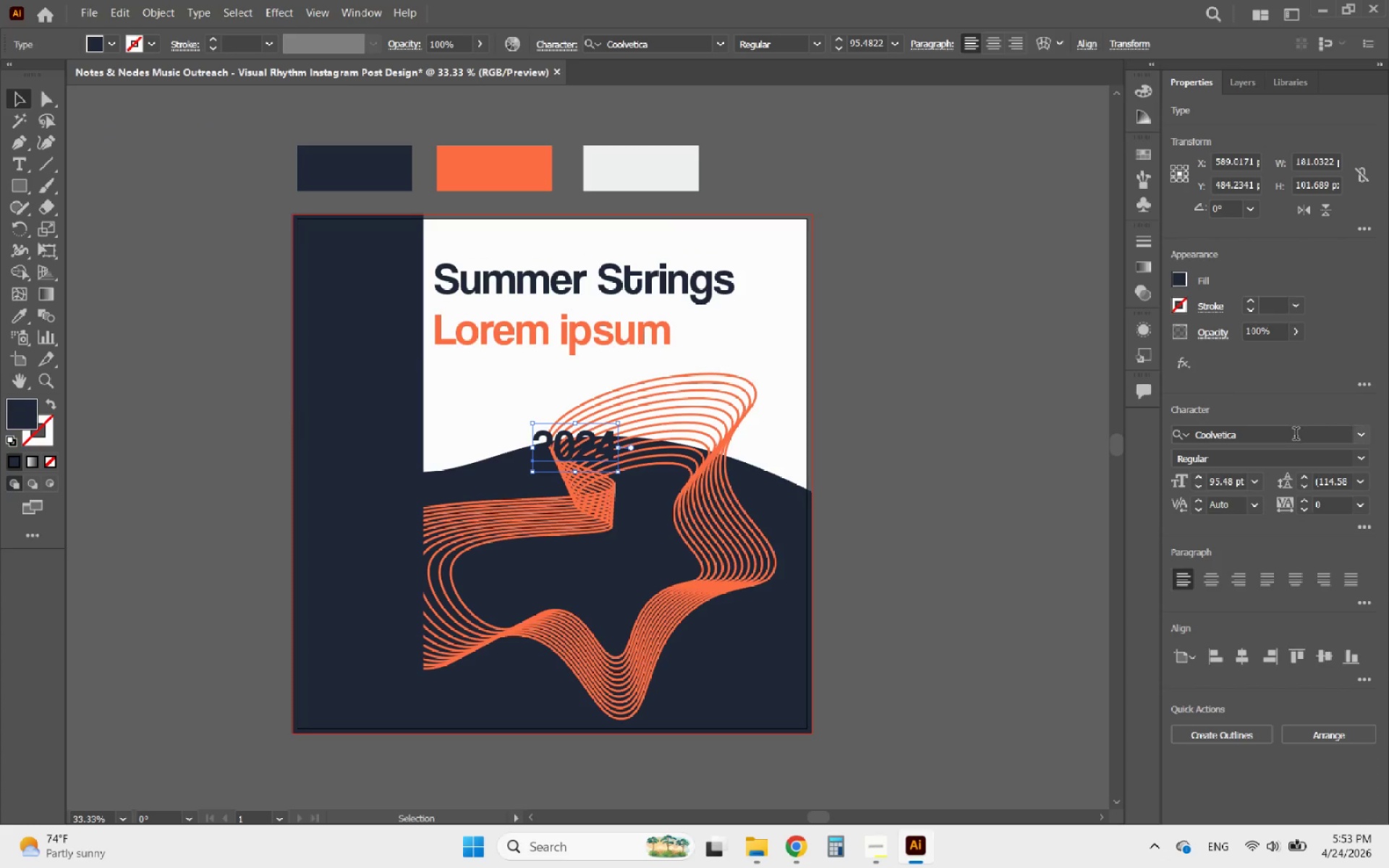 
left_click([1296, 435])
 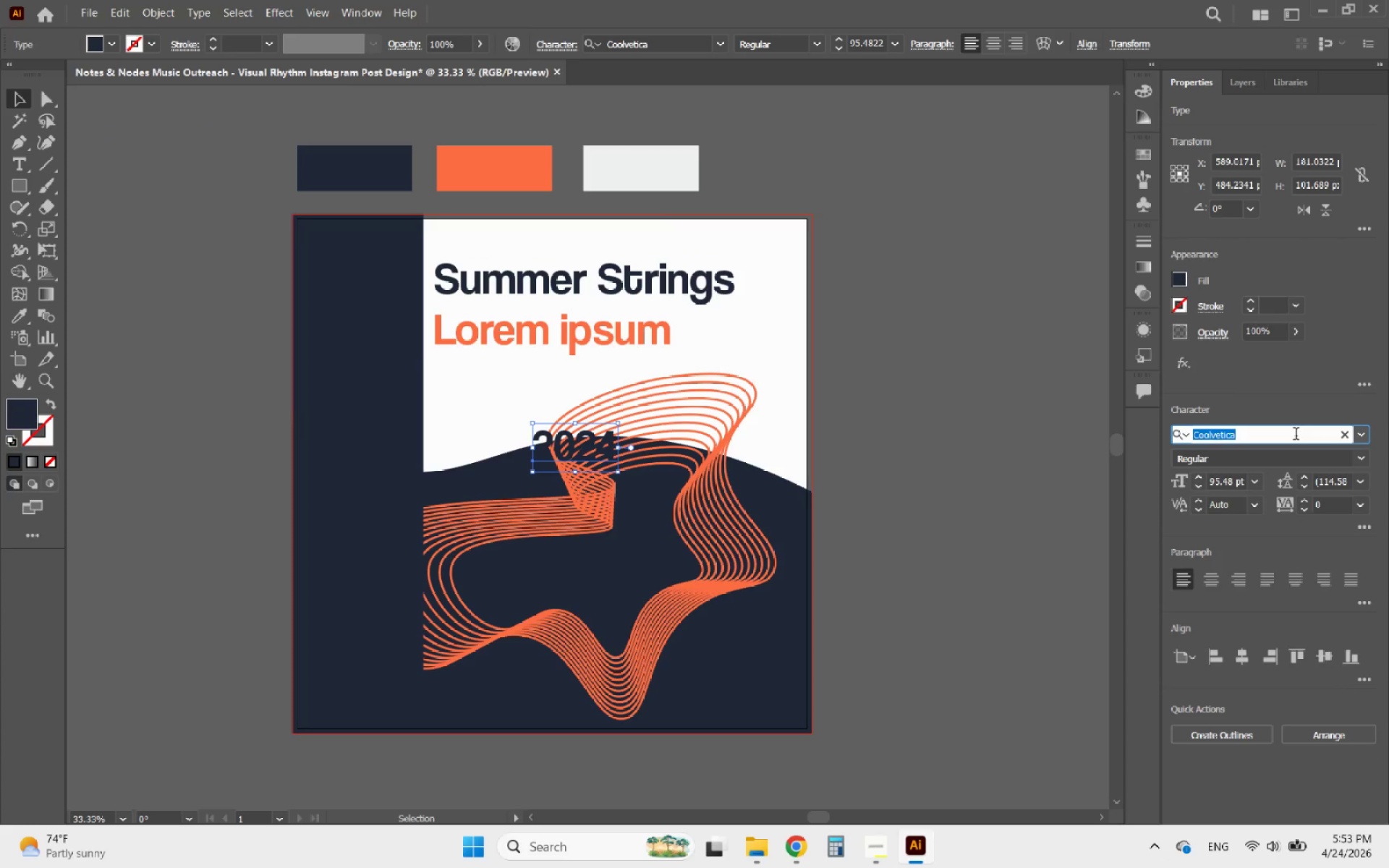 
type(mi)
key(Backspace)
type(ont)
 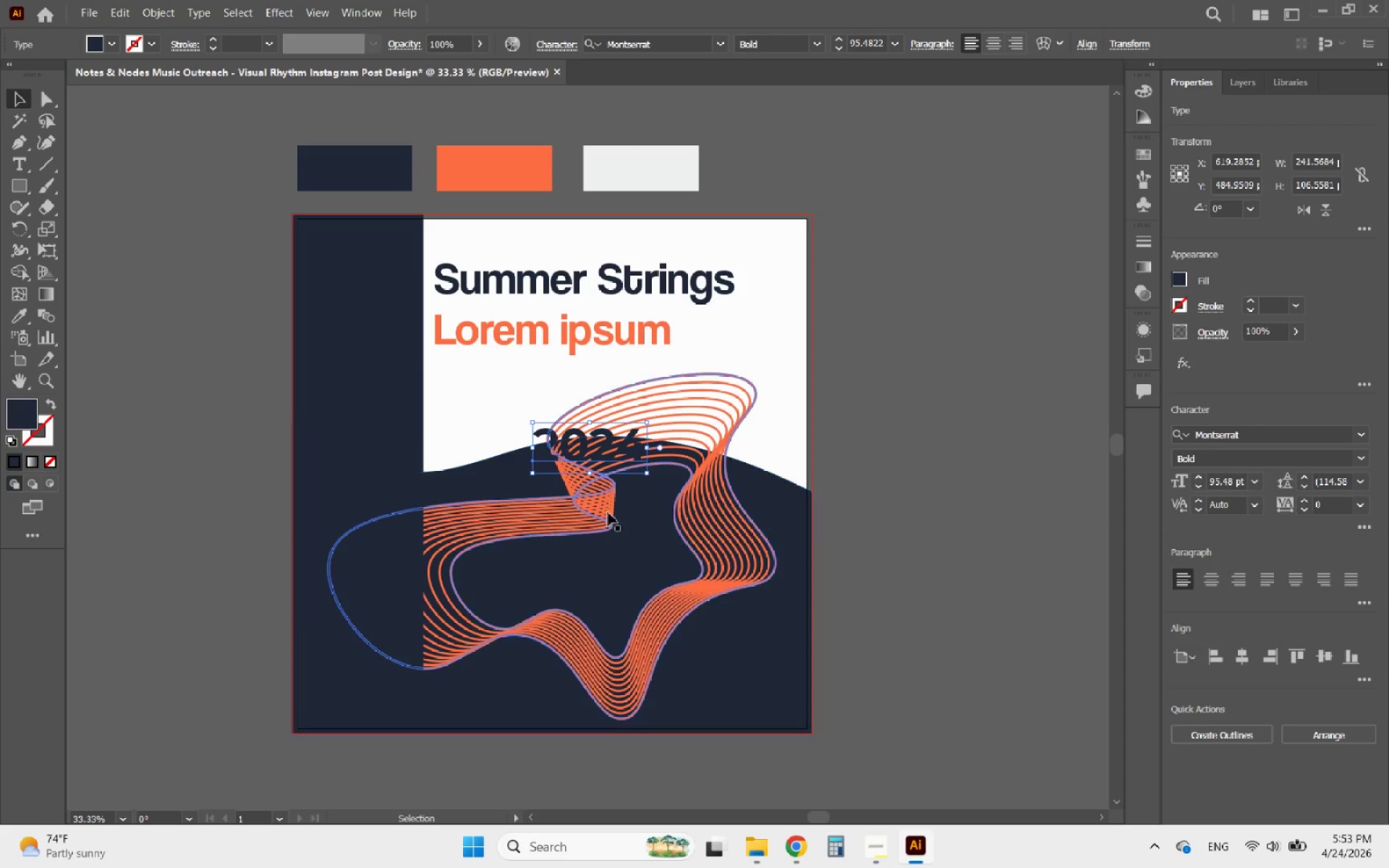 
left_click_drag(start_coordinate=[655, 474], to_coordinate=[616, 382])
 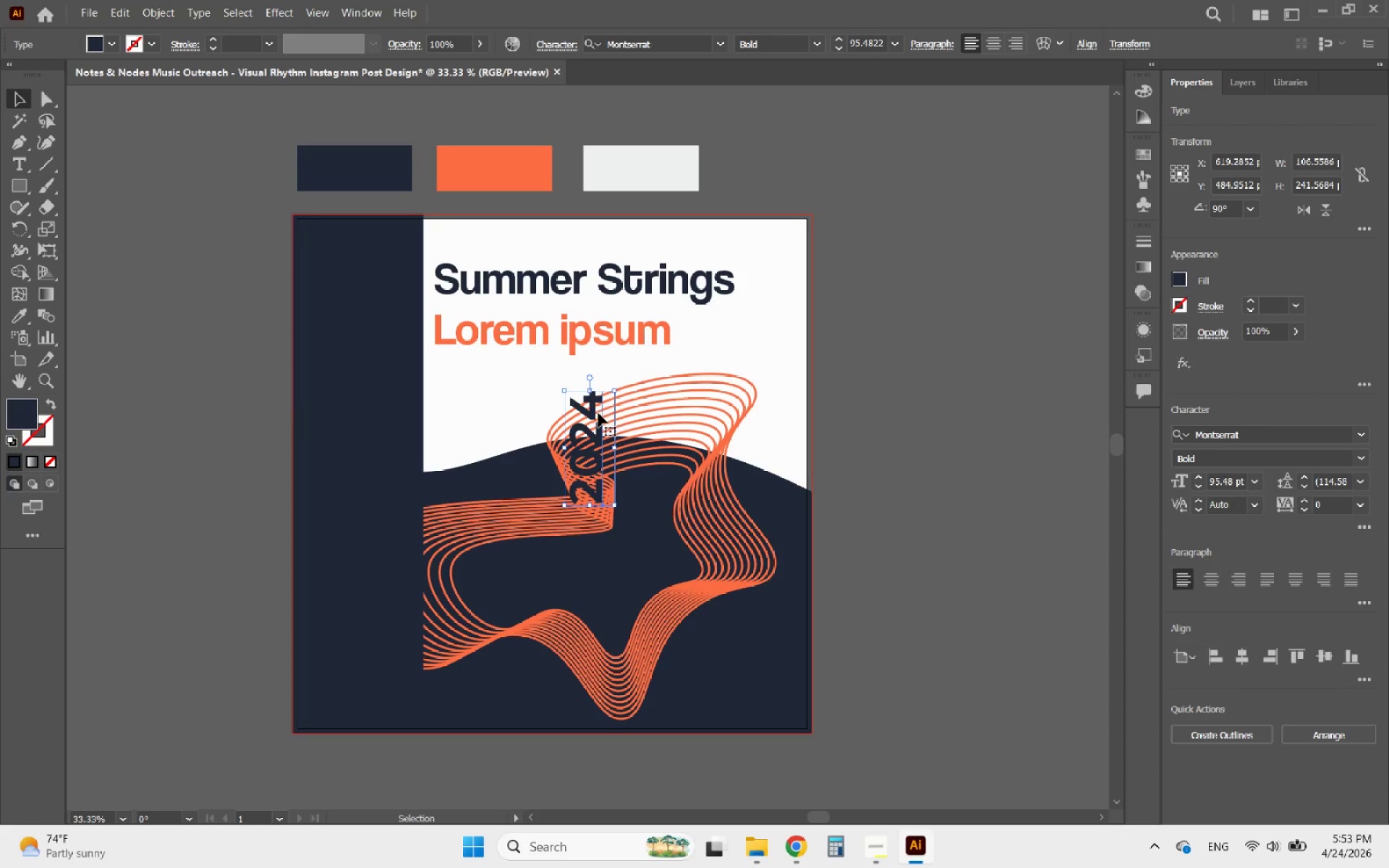 
left_click_drag(start_coordinate=[594, 410], to_coordinate=[382, 361])
 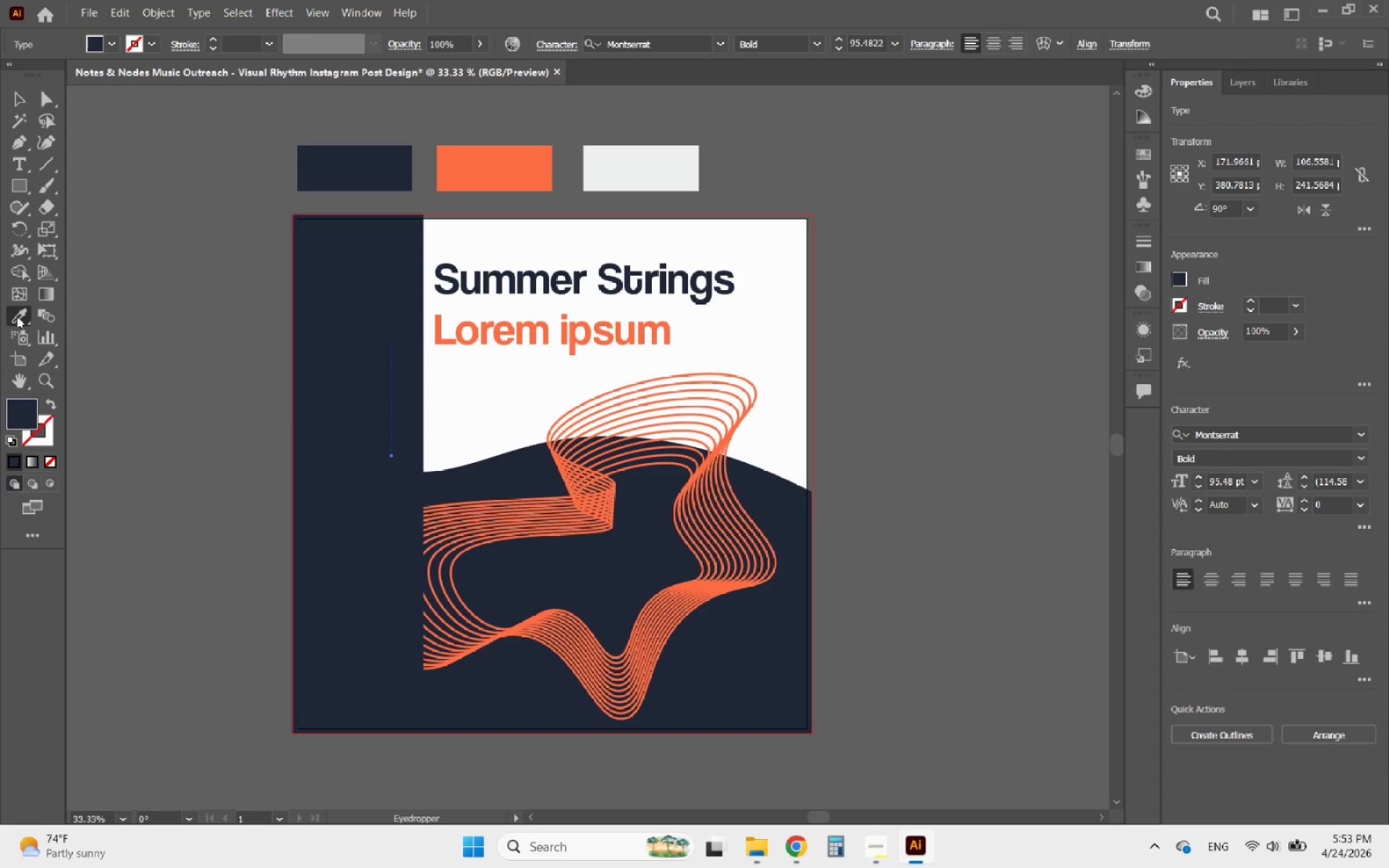 
left_click([753, 316])
 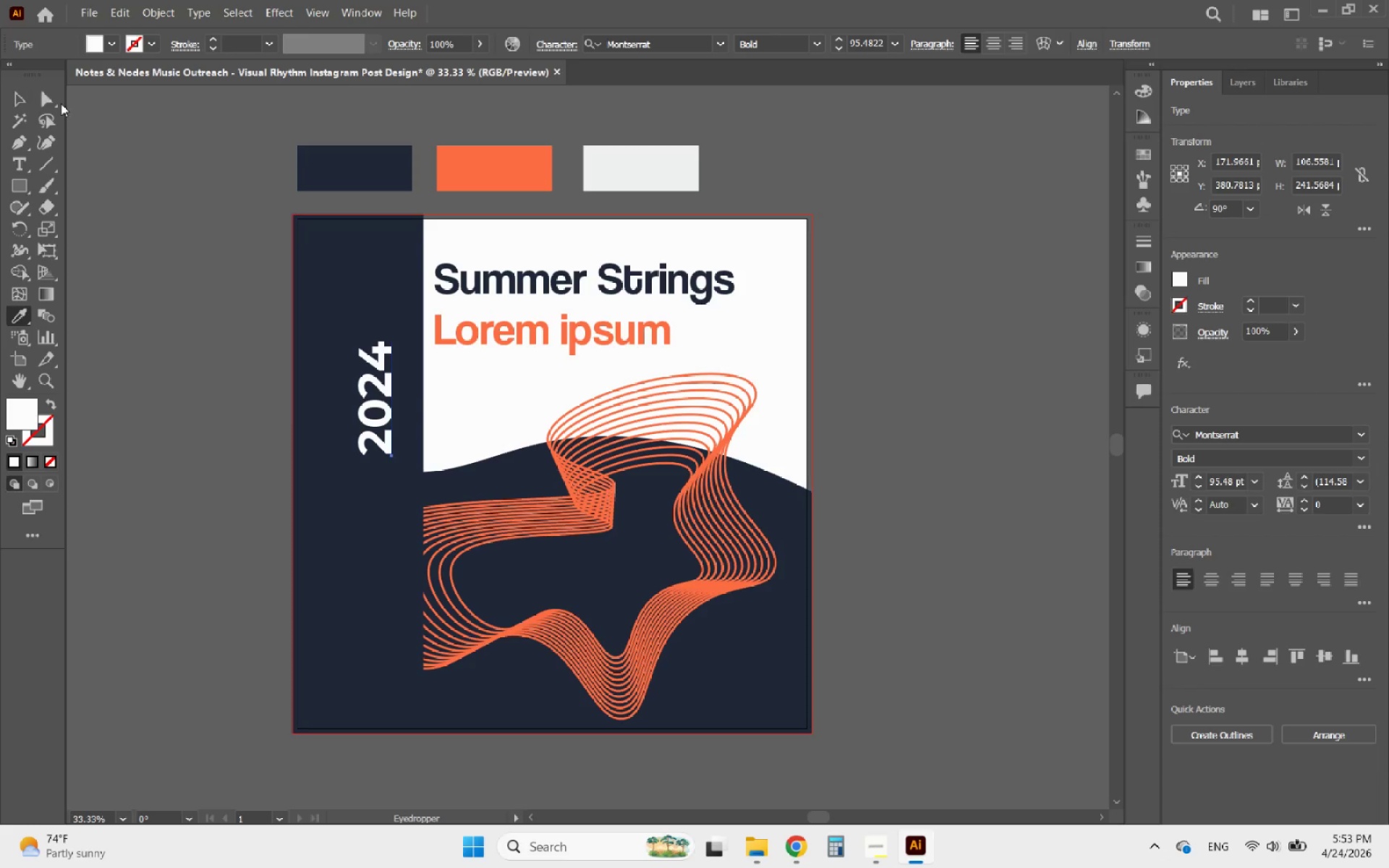 
left_click([20, 102])
 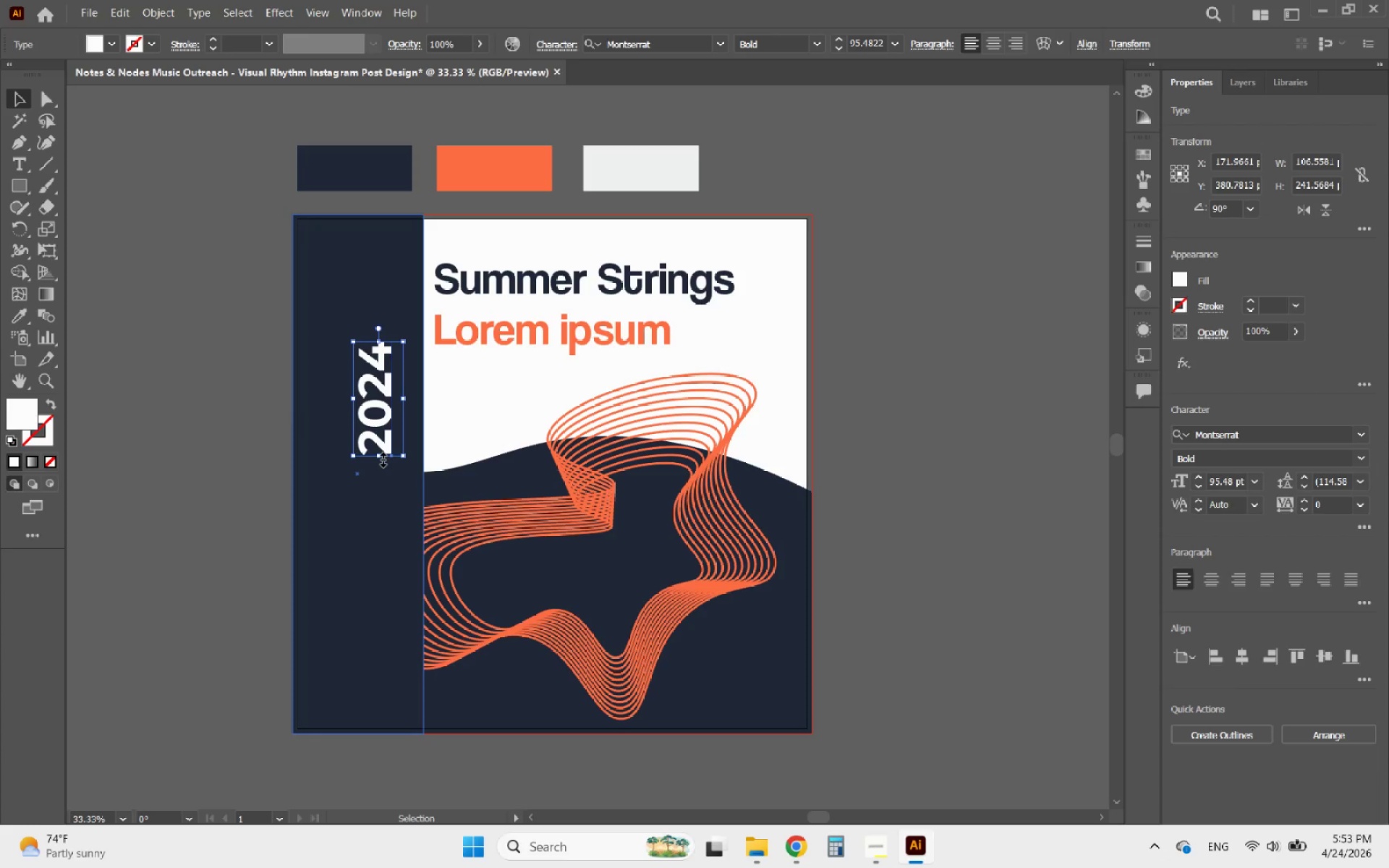 
hold_key(key=ShiftLeft, duration=1.97)
left_click_drag(start_coordinate=[381, 458], to_coordinate=[381, 703])
 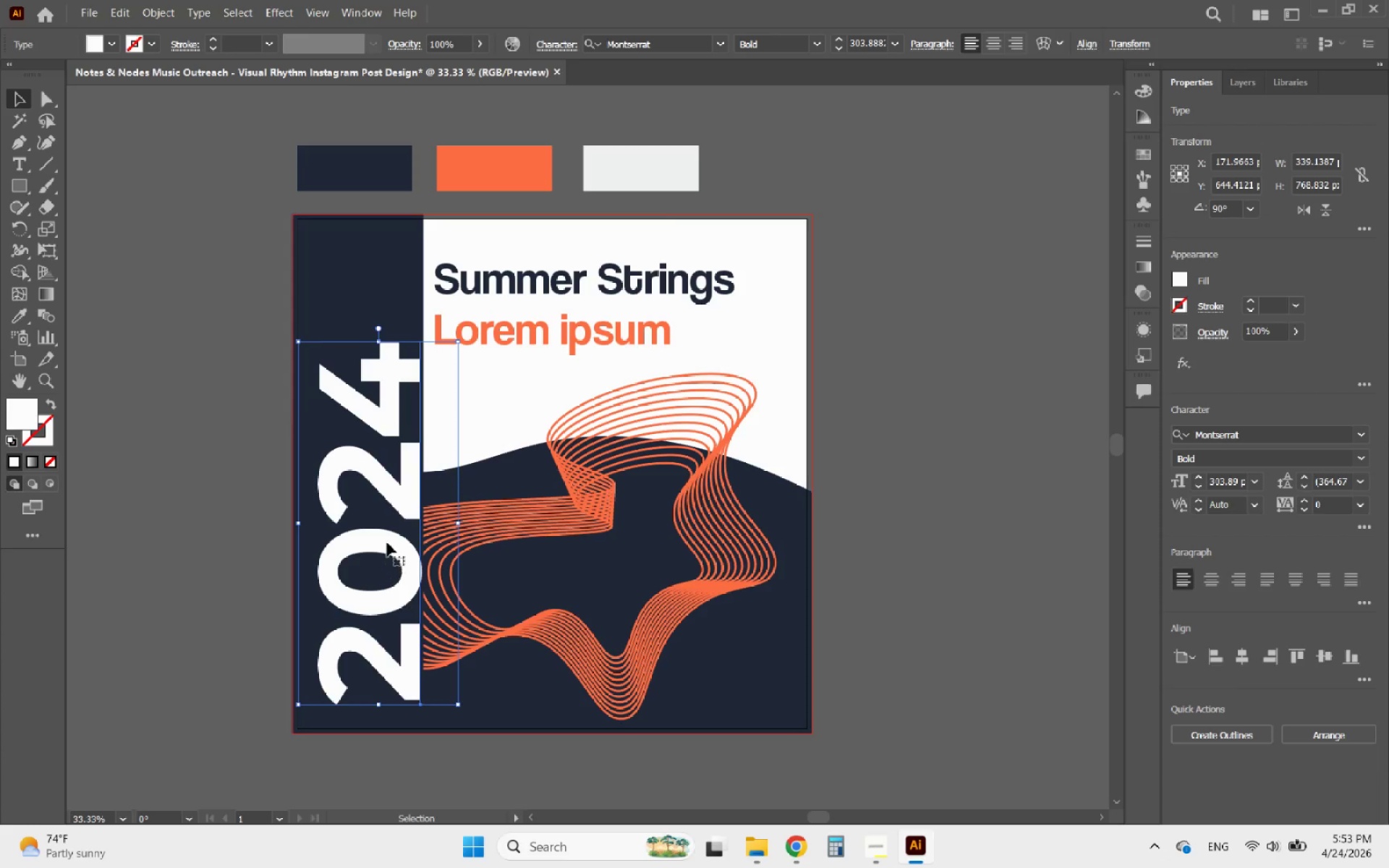 
left_click_drag(start_coordinate=[387, 542], to_coordinate=[374, 539])
 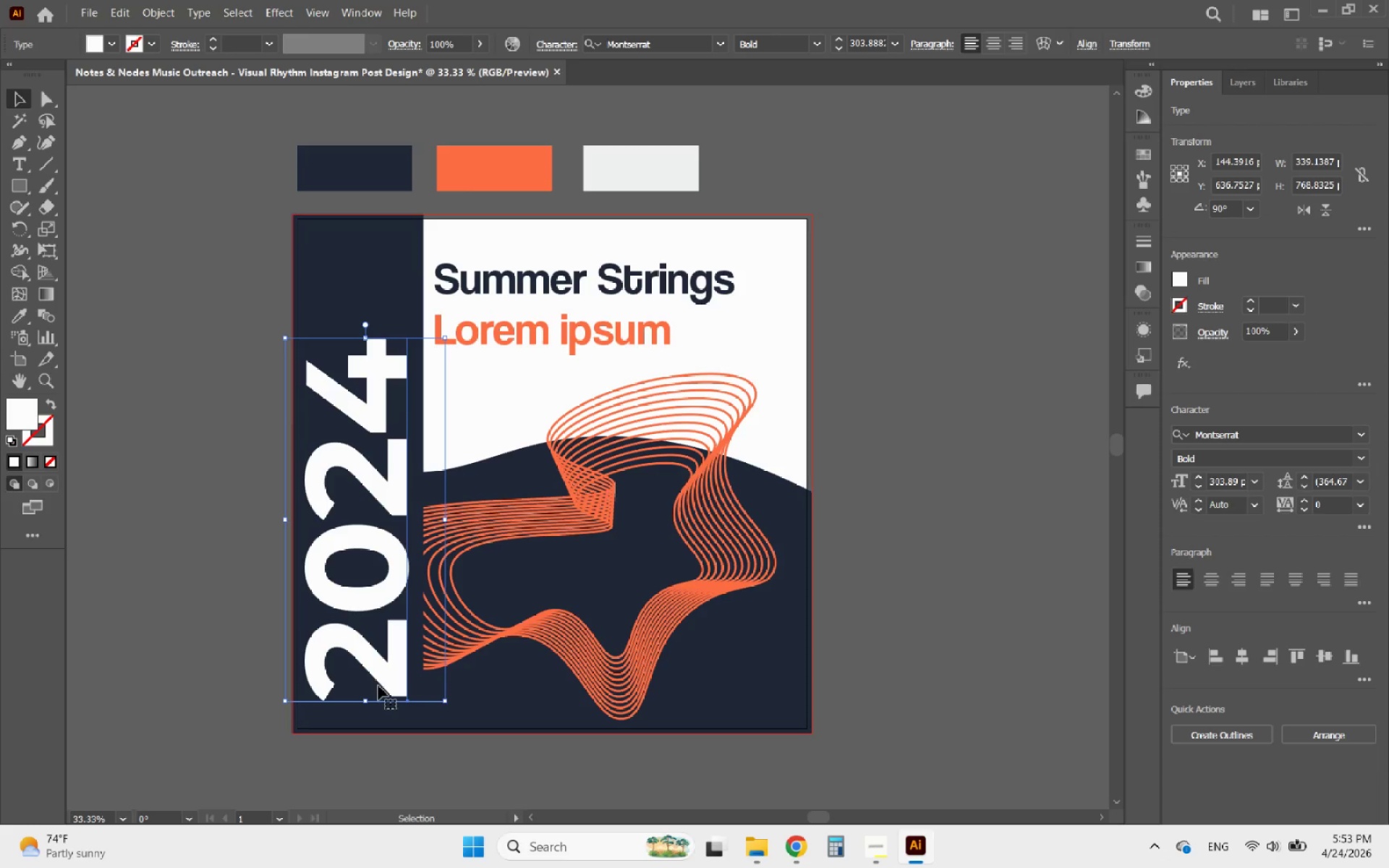 
hold_key(key=ShiftLeft, duration=2.41)
left_click_drag(start_coordinate=[365, 699], to_coordinate=[365, 712])
 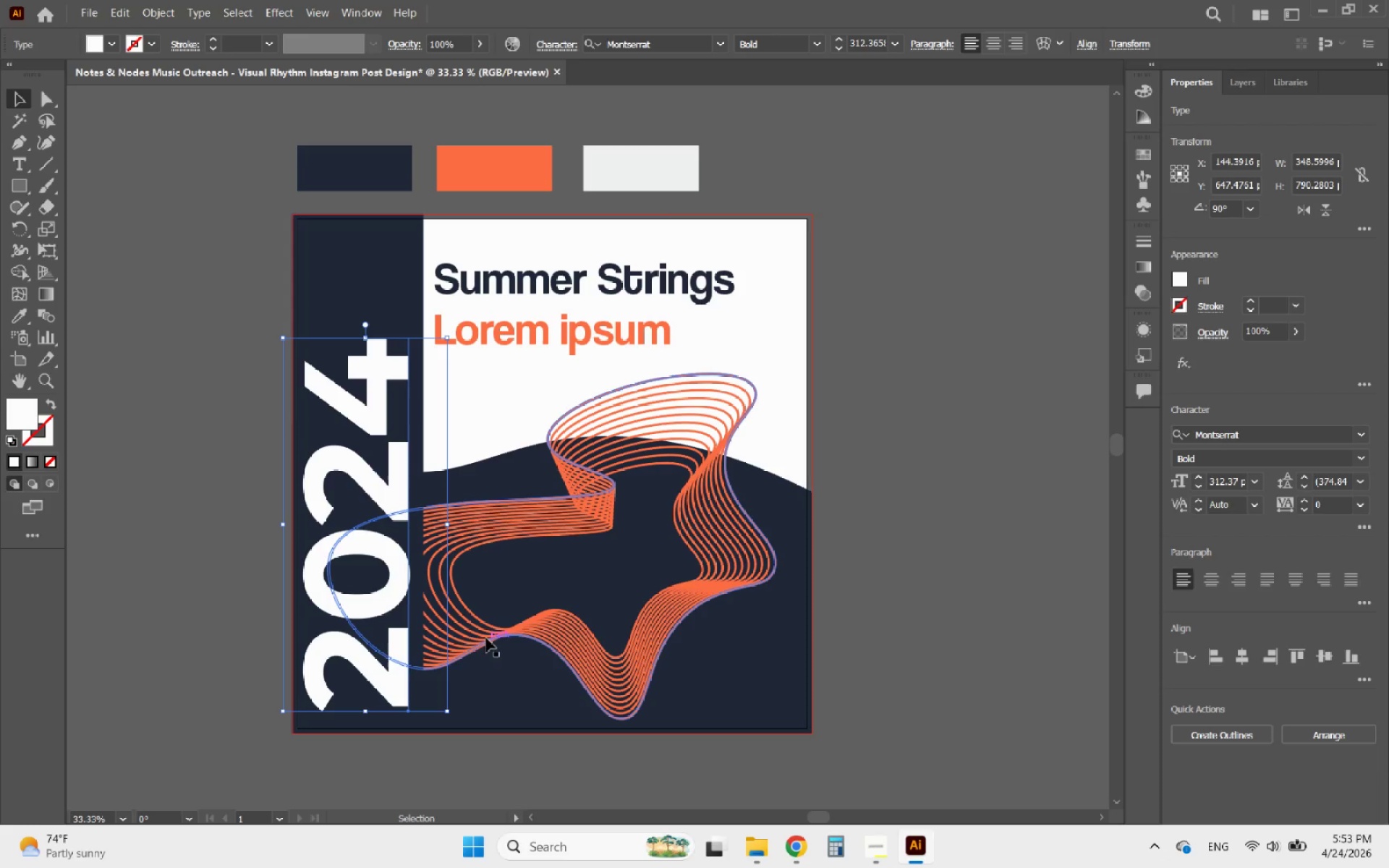 
left_click([487, 637])
 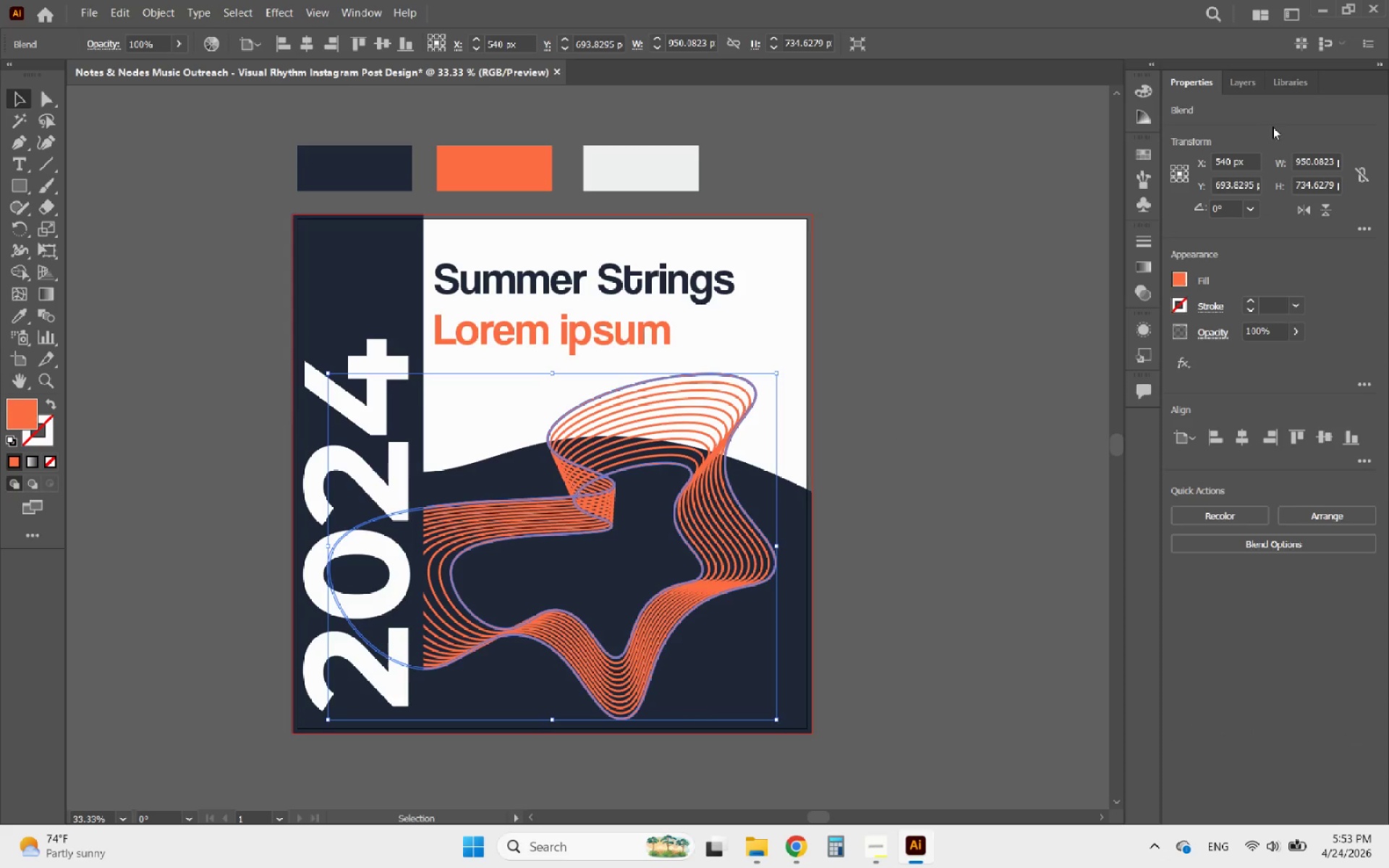 
left_click([1245, 87])
 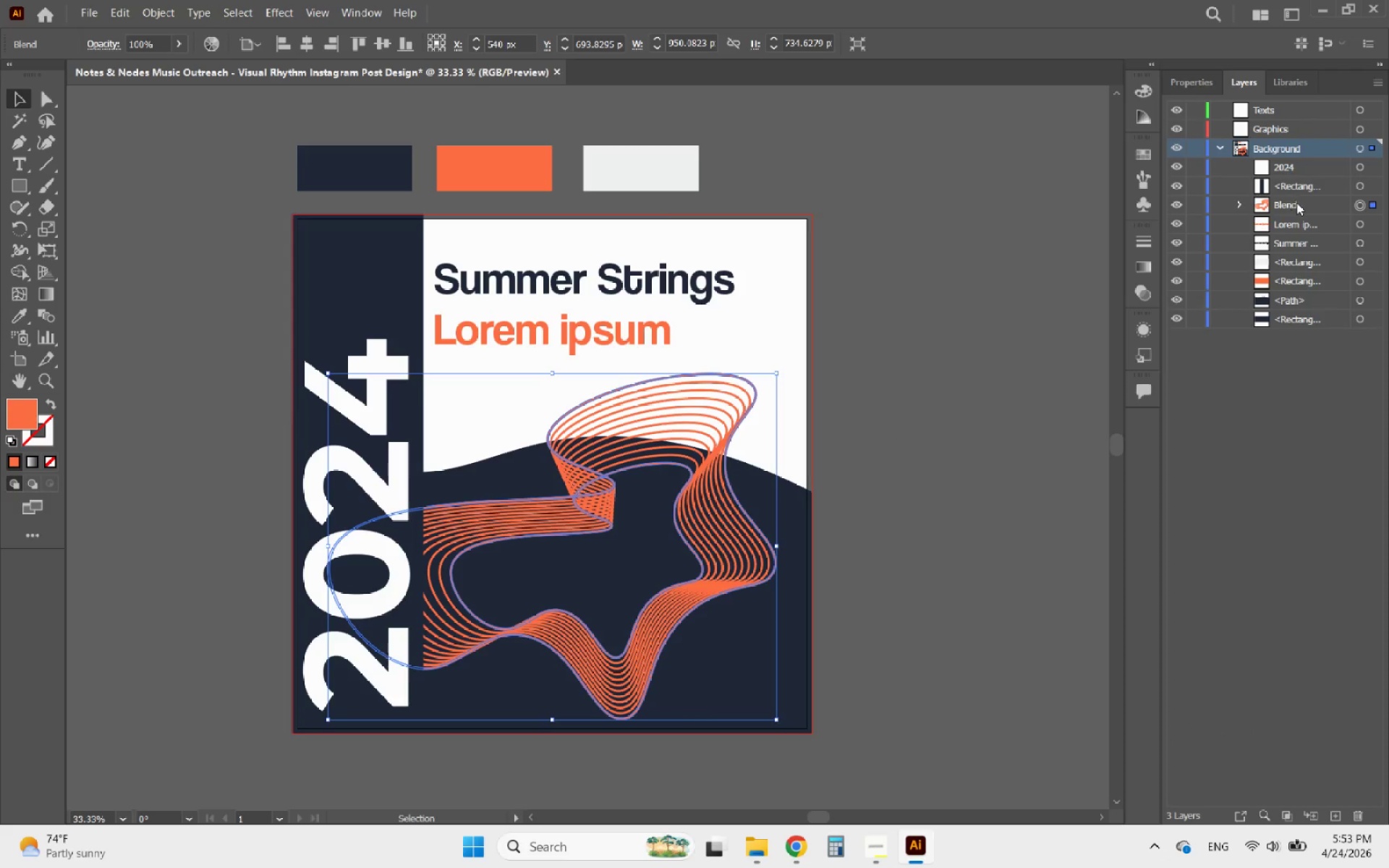 
left_click_drag(start_coordinate=[1300, 204], to_coordinate=[1293, 179])
 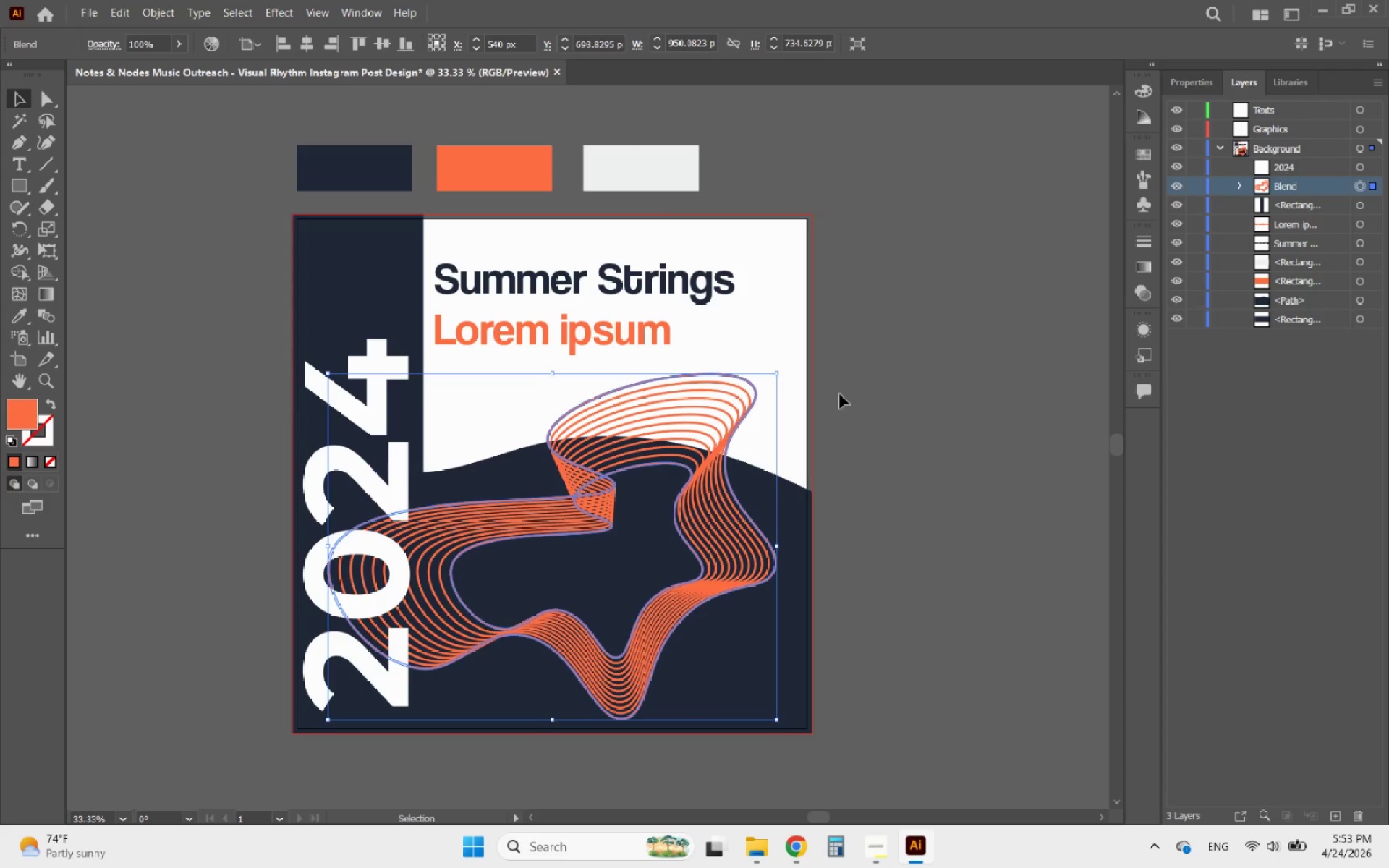 
left_click([899, 441])
 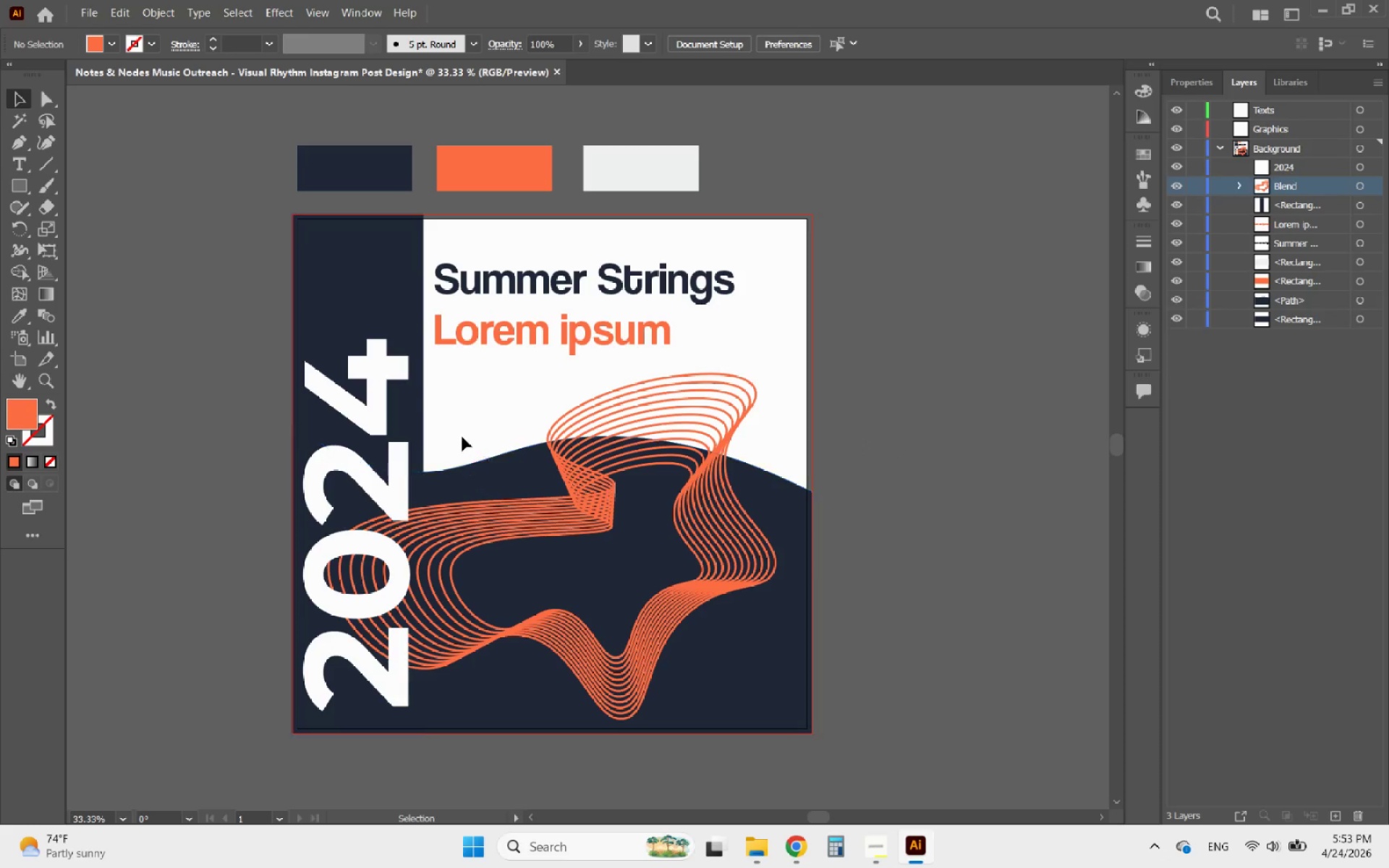 
left_click([399, 283])
 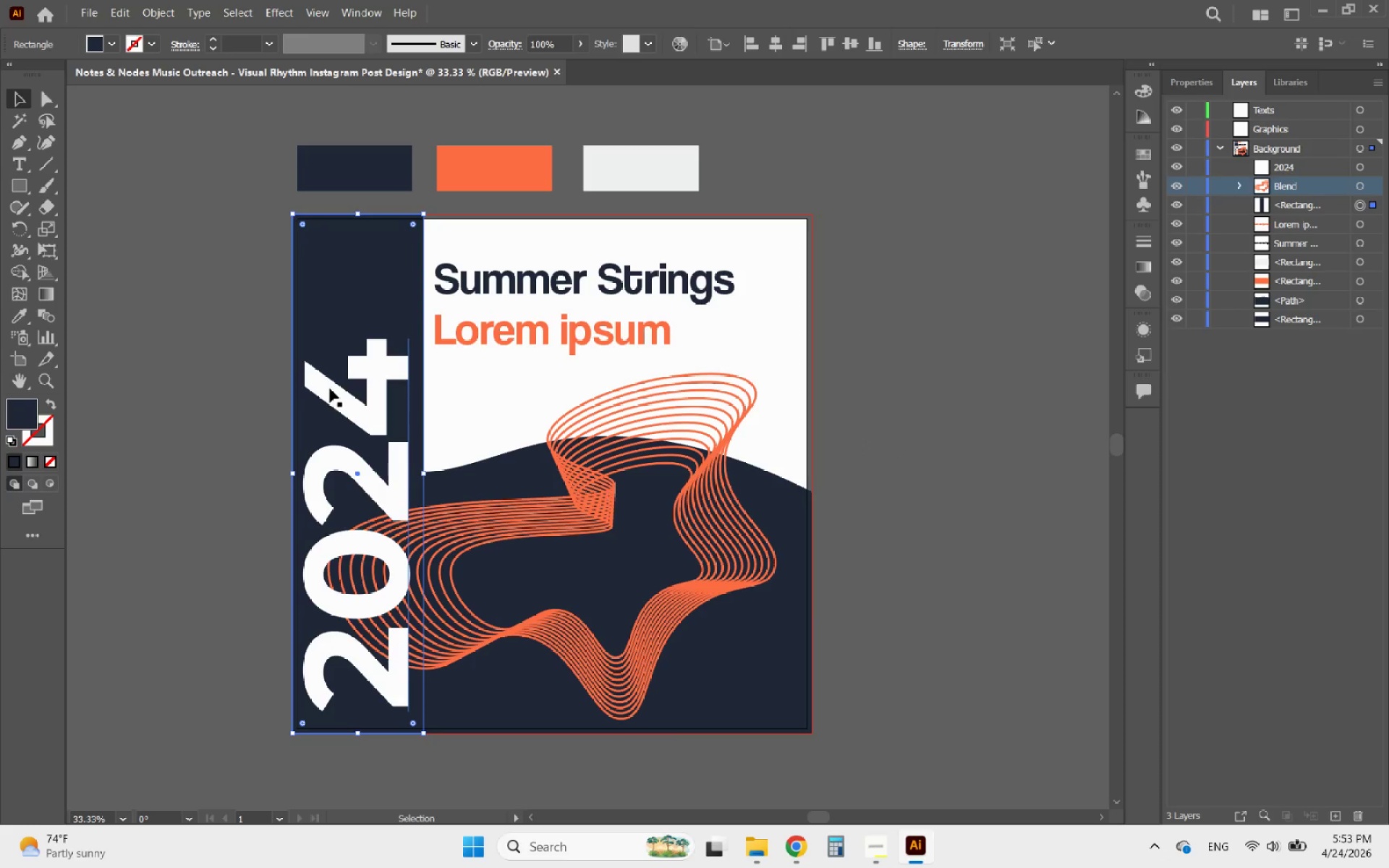 
left_click([348, 390])
 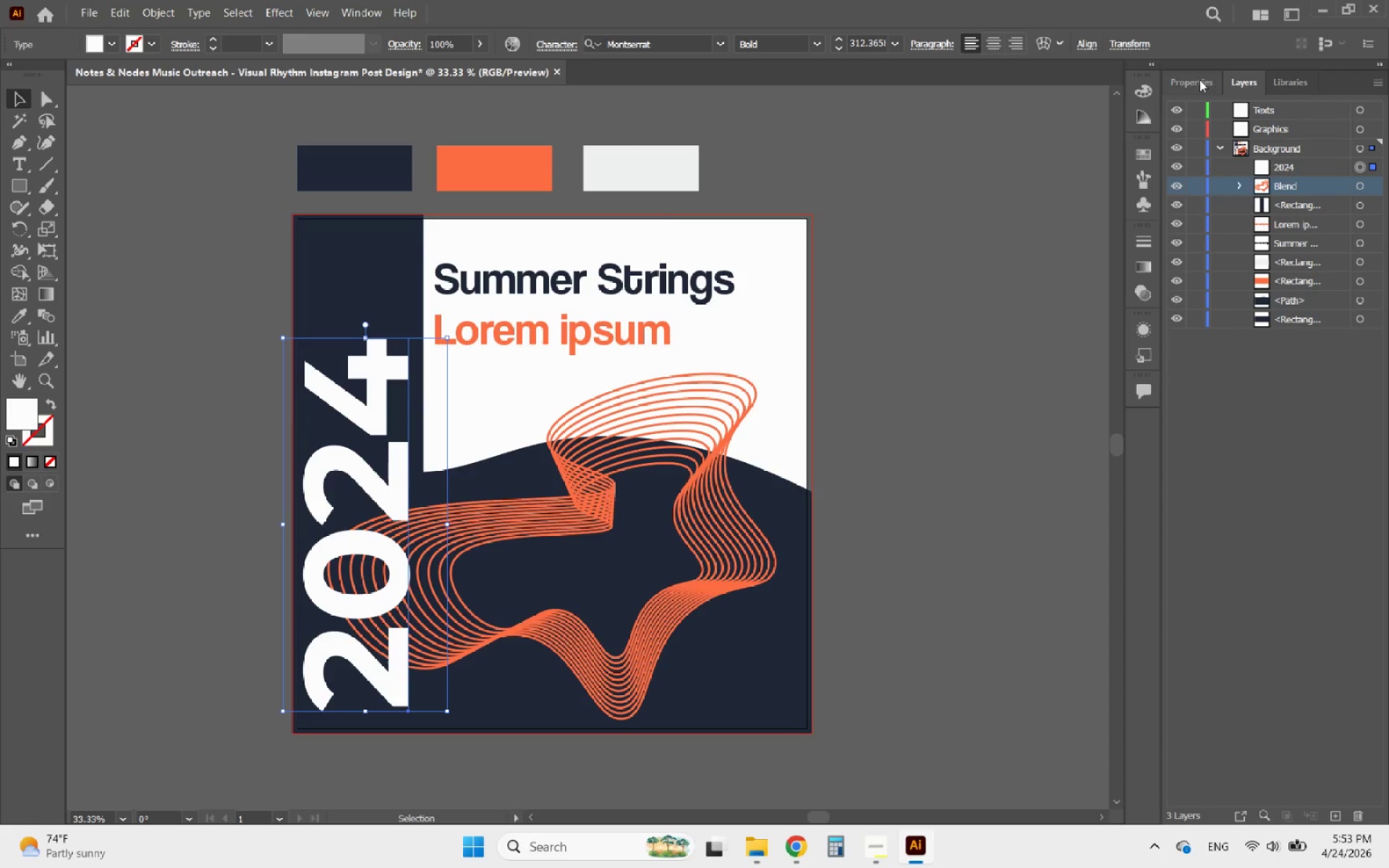 
left_click([1199, 80])
 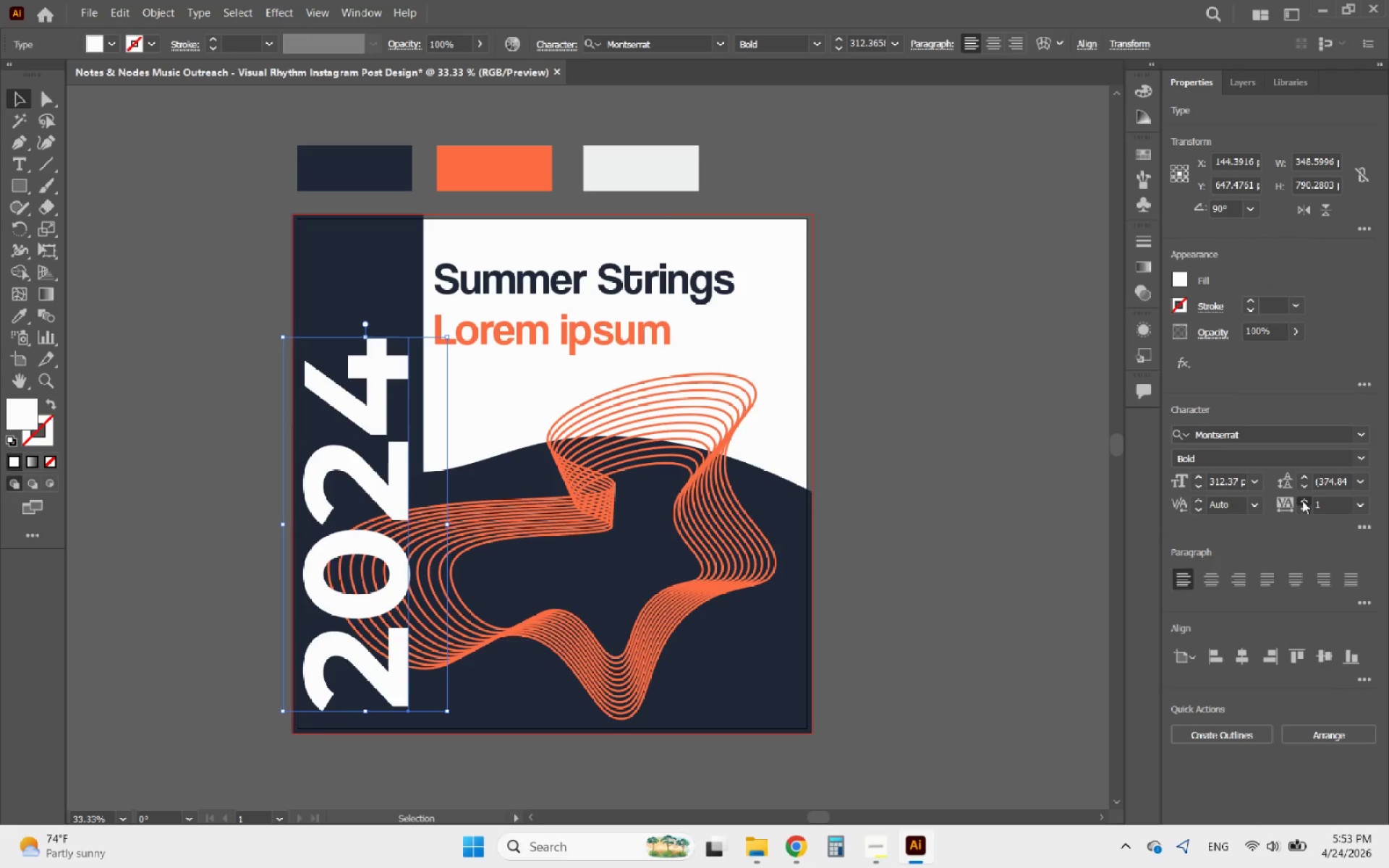 
left_click([1302, 501])
 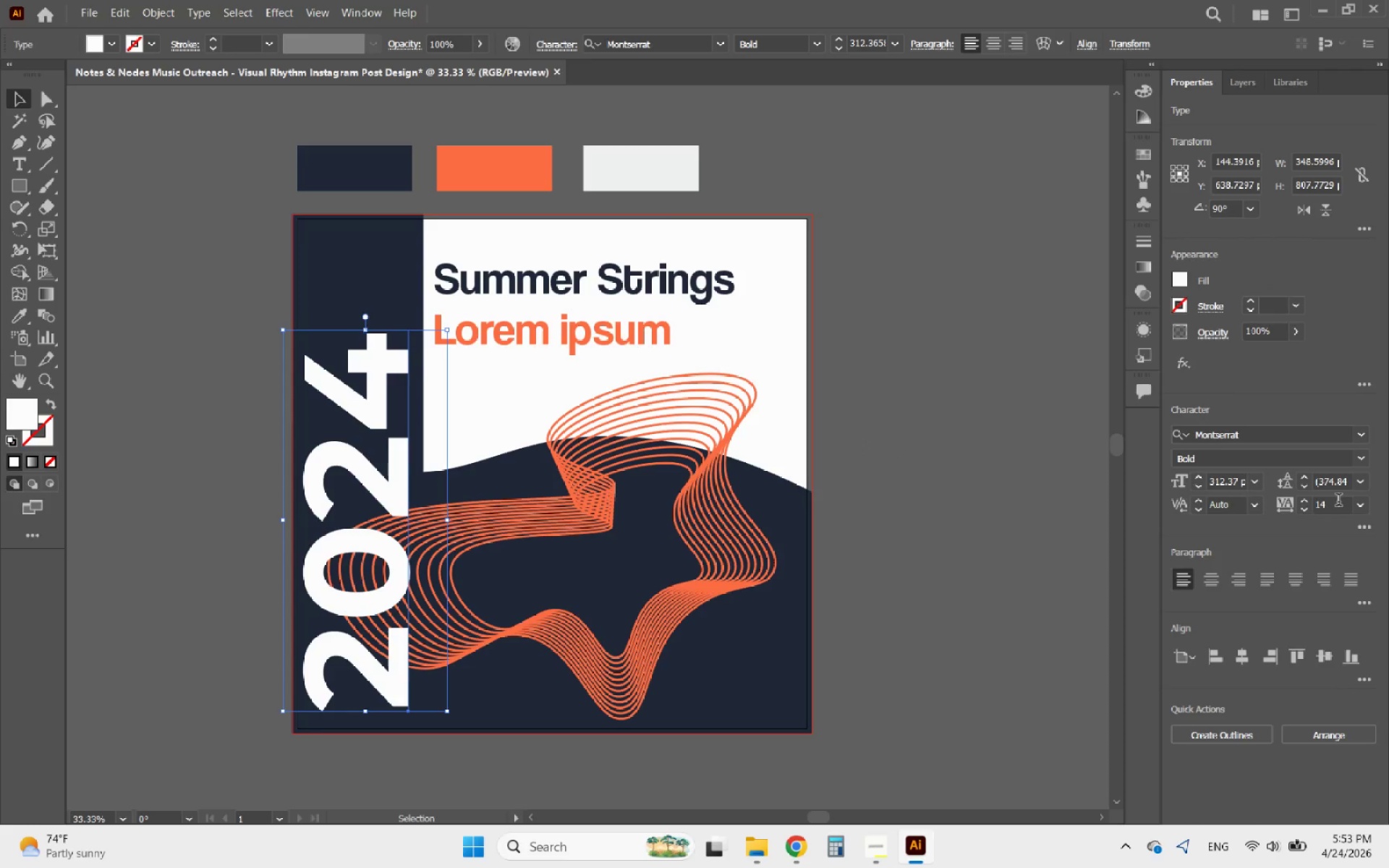 
left_click_drag(start_coordinate=[1338, 501], to_coordinate=[1312, 509])
 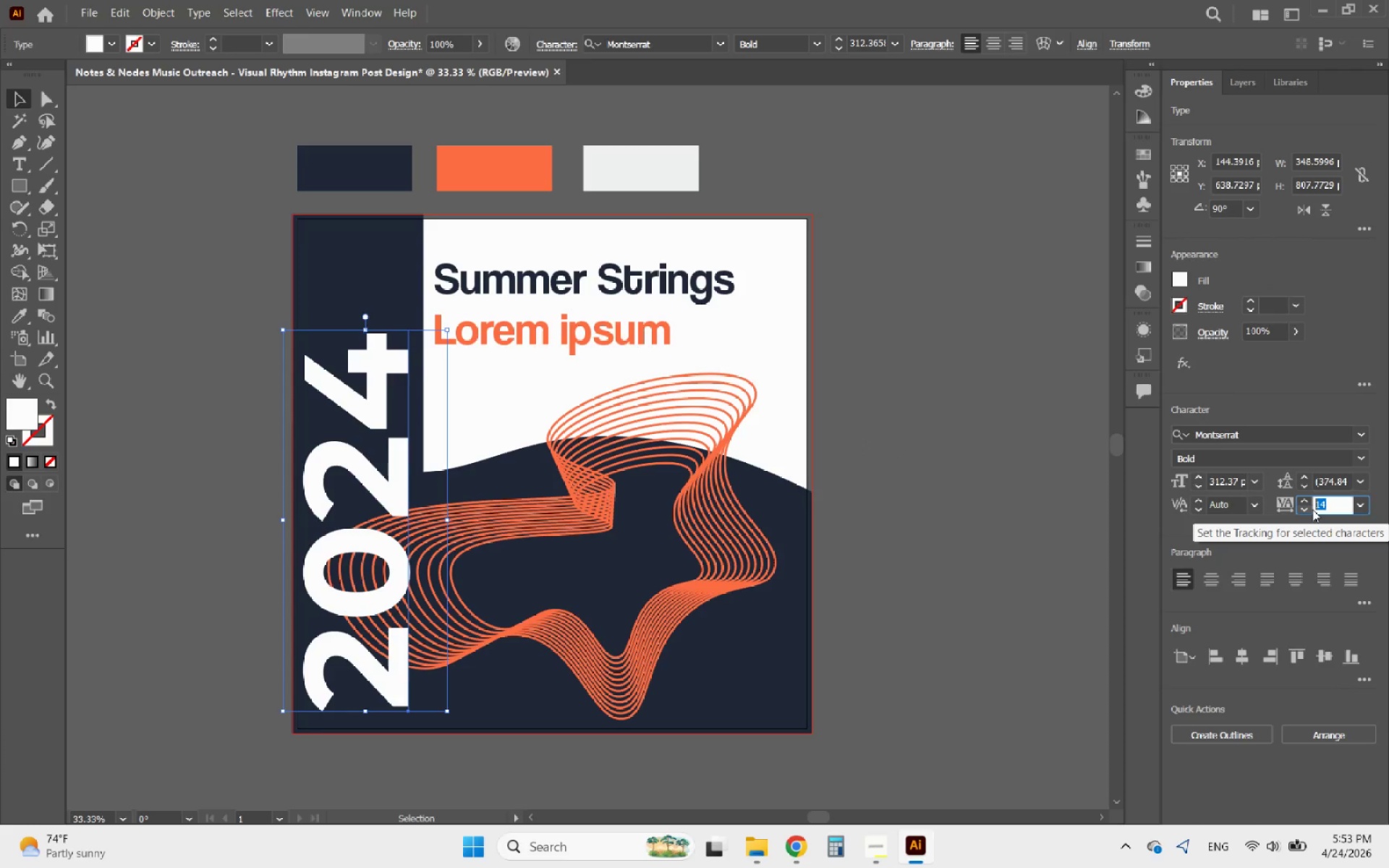 
type(200)
 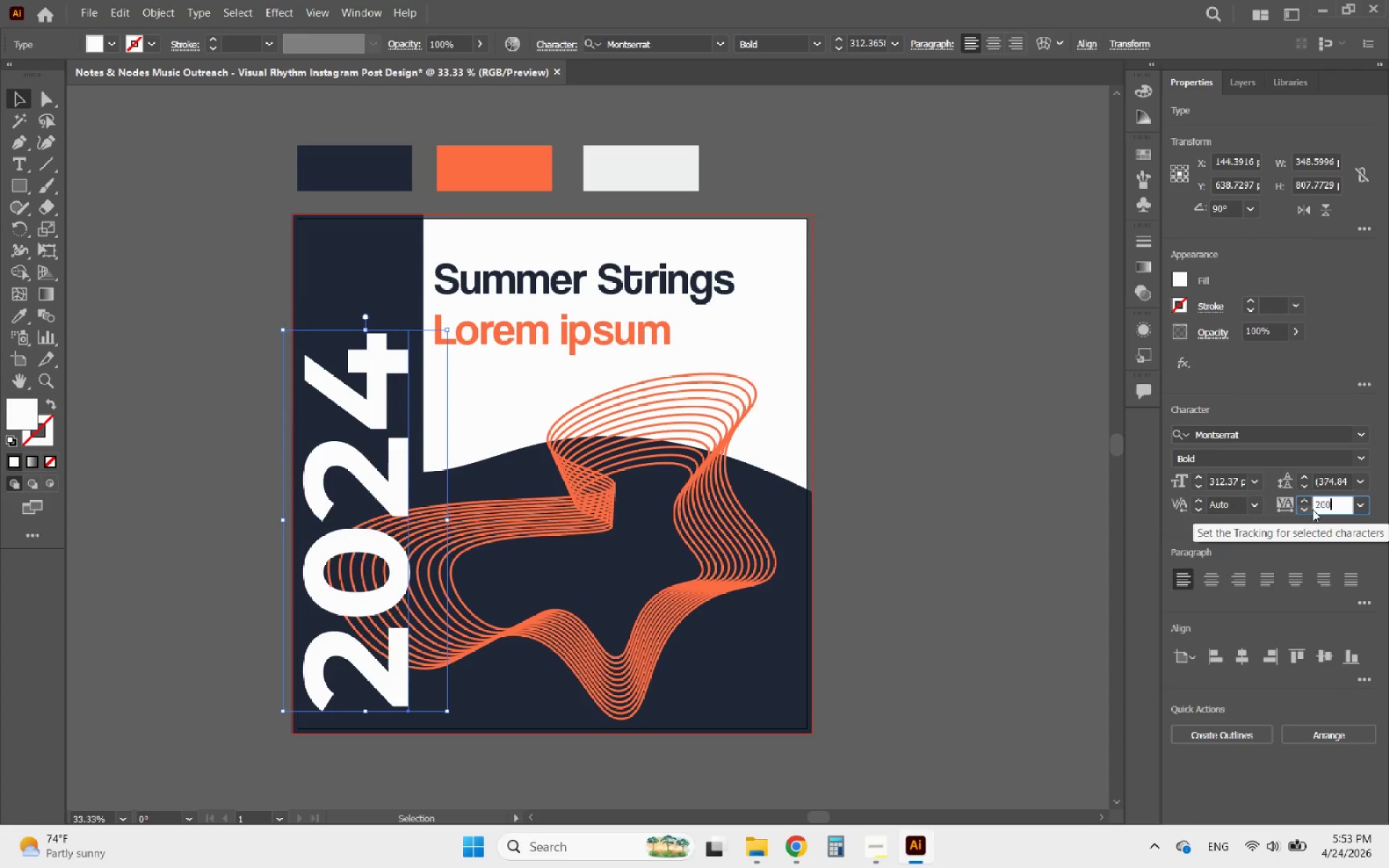 
key(Enter)
 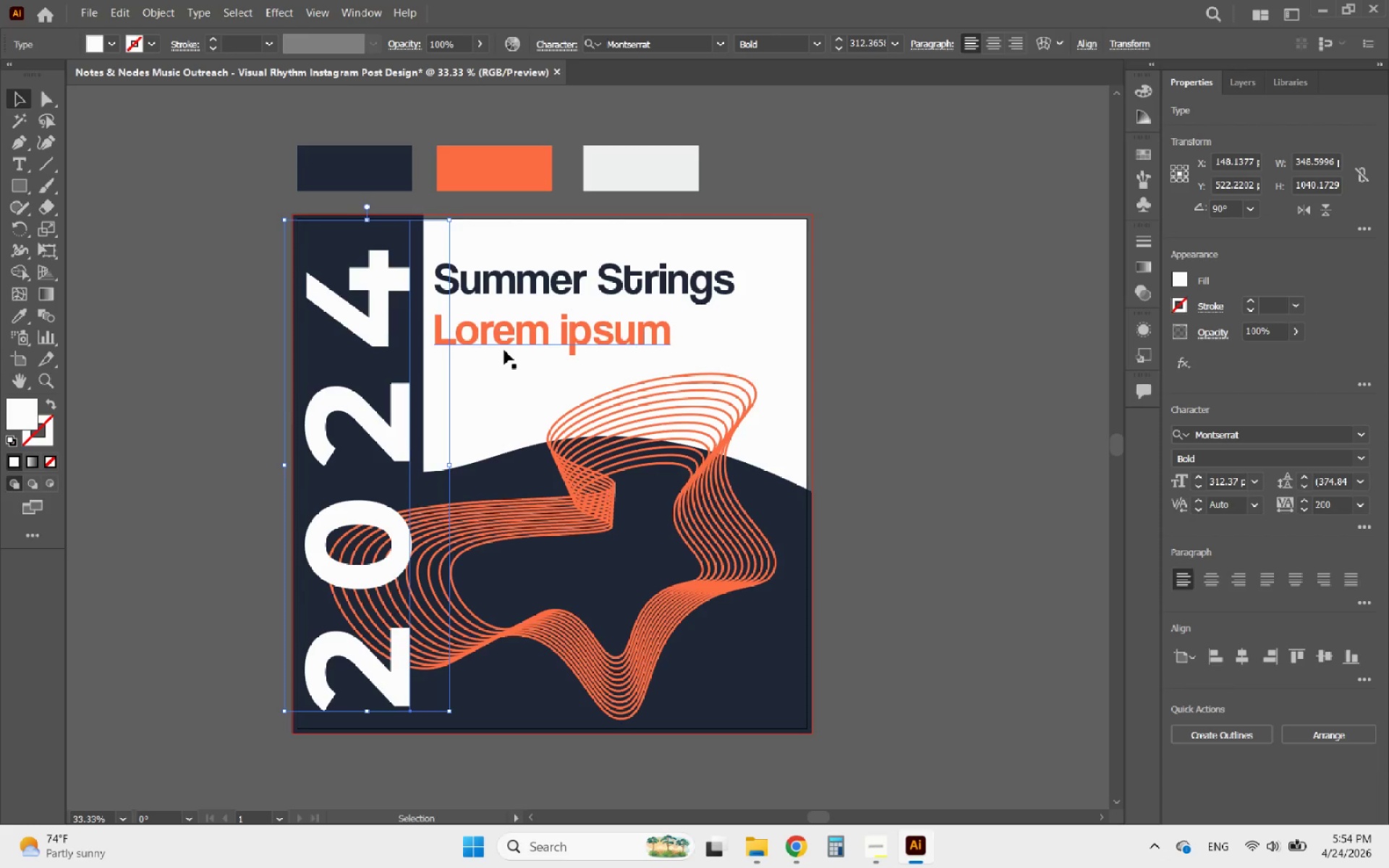 
wait(7.61)
 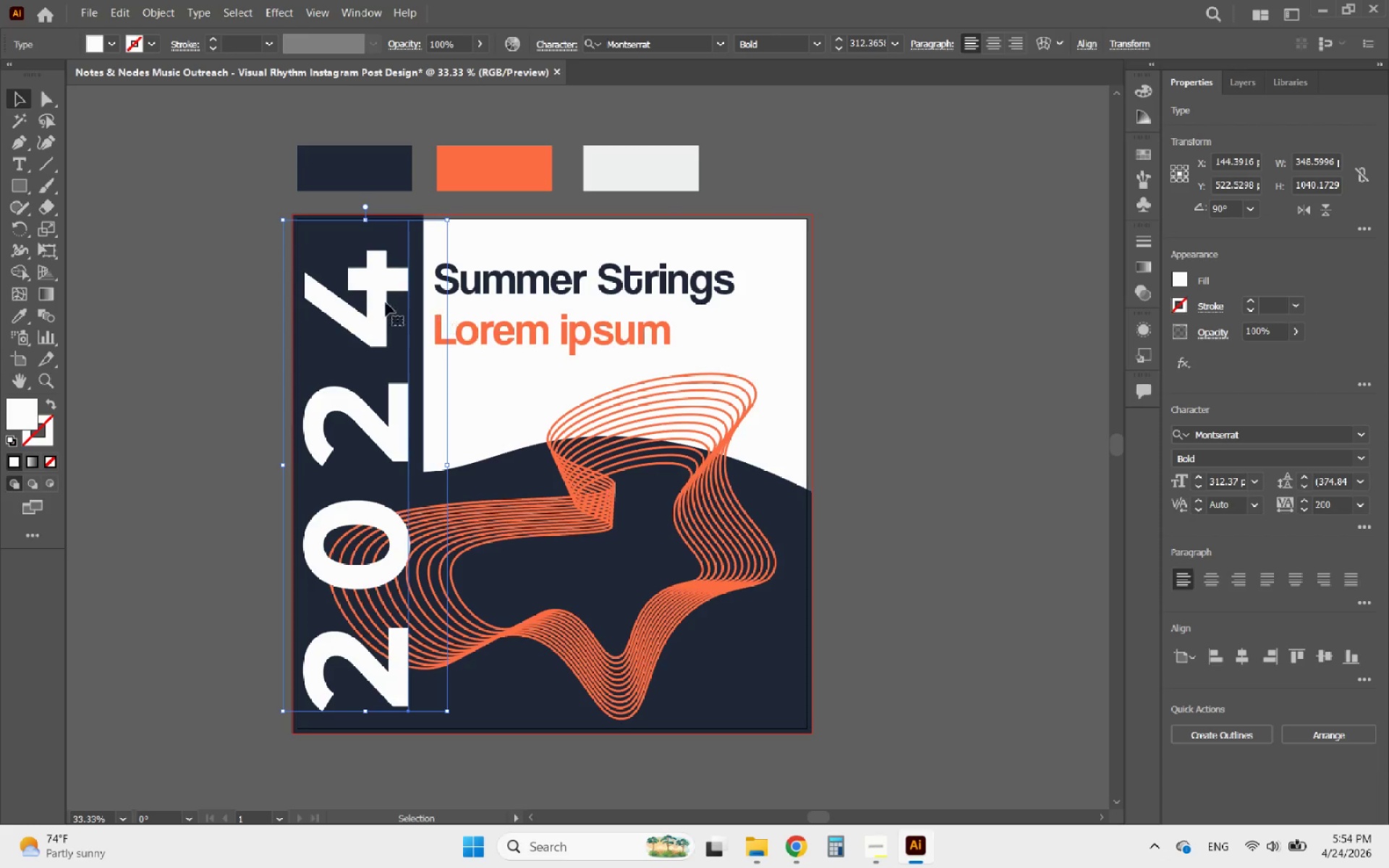 
double_click([1249, 307])
 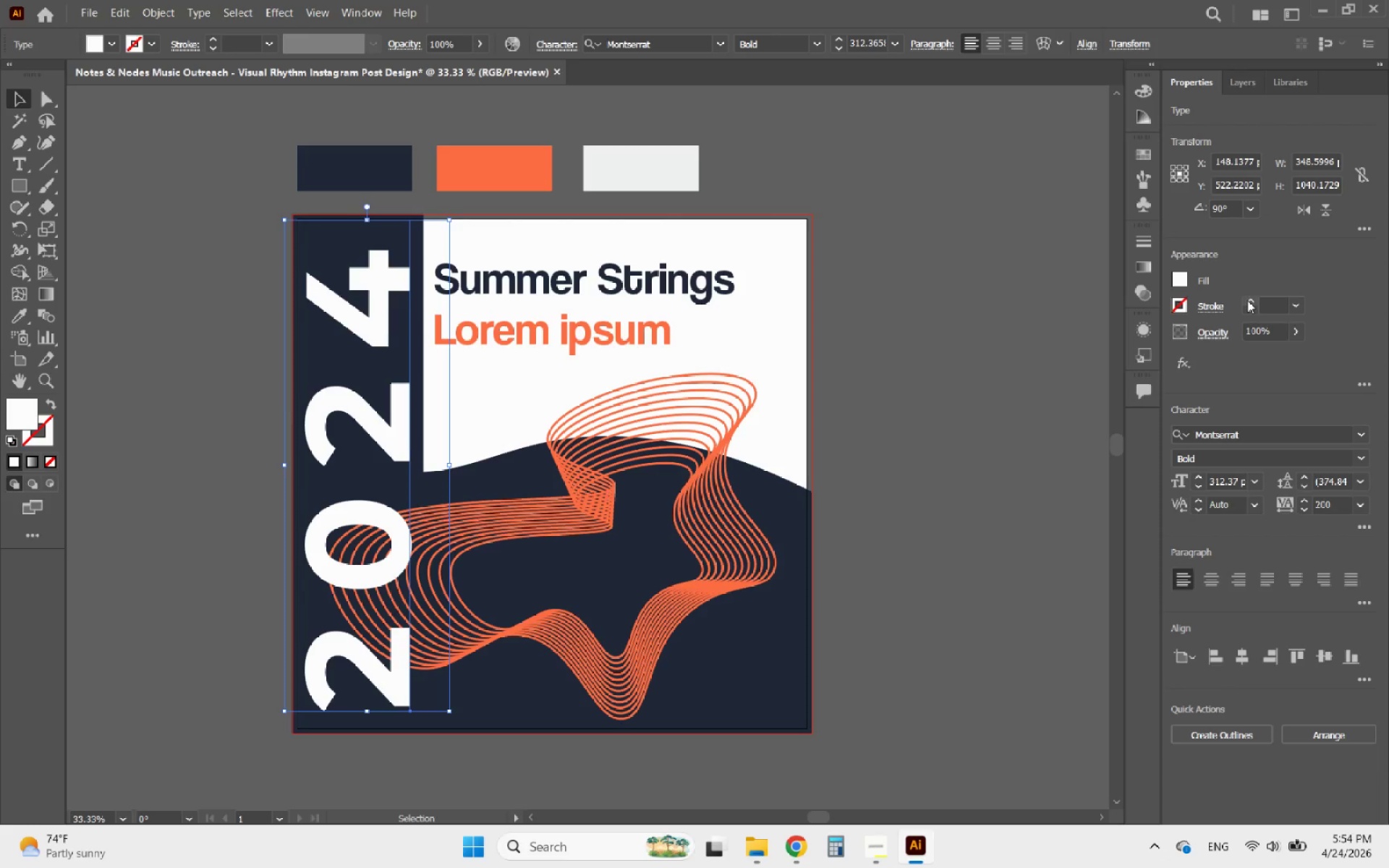 
triple_click([1247, 300])
 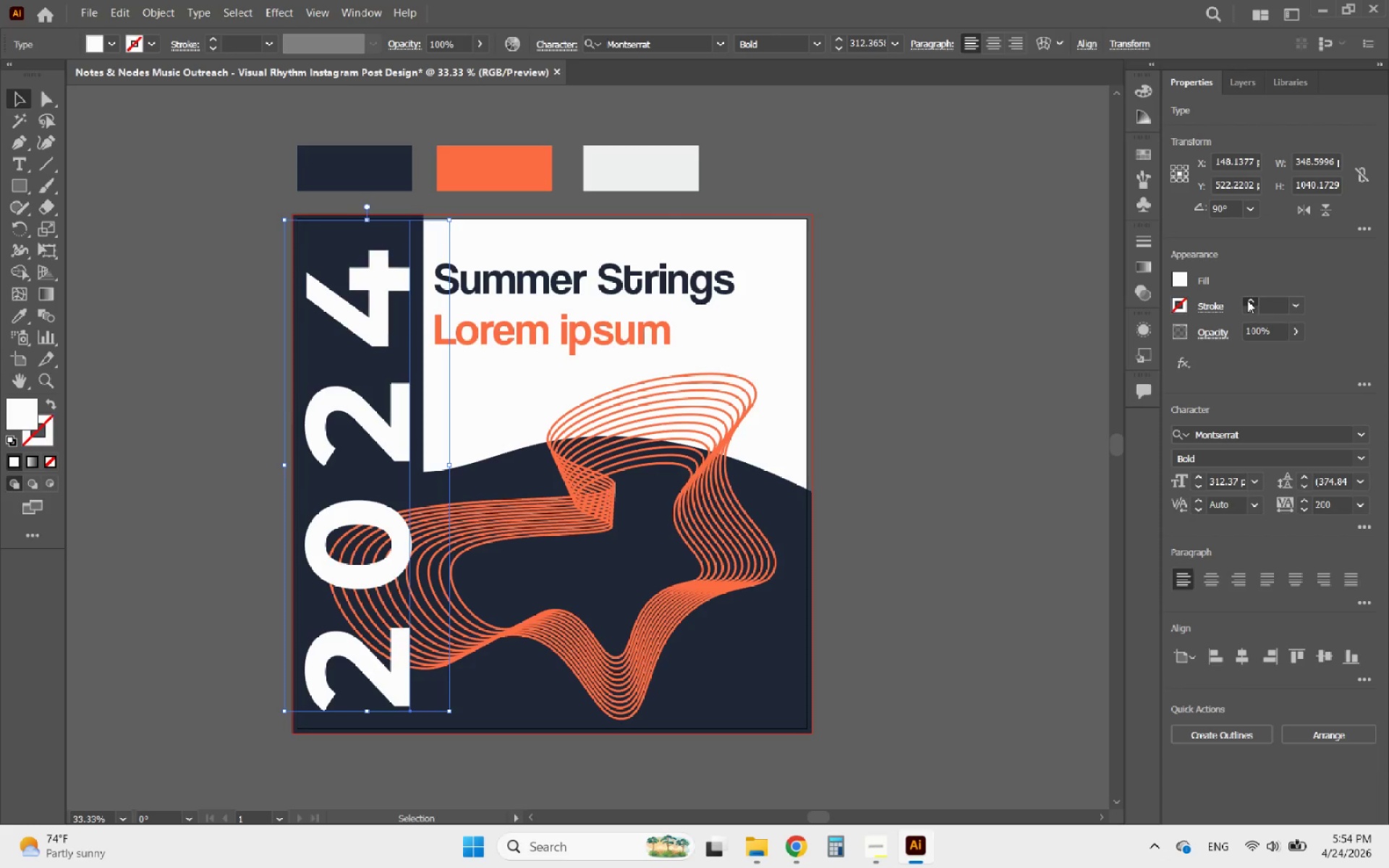 
triple_click([1247, 300])
 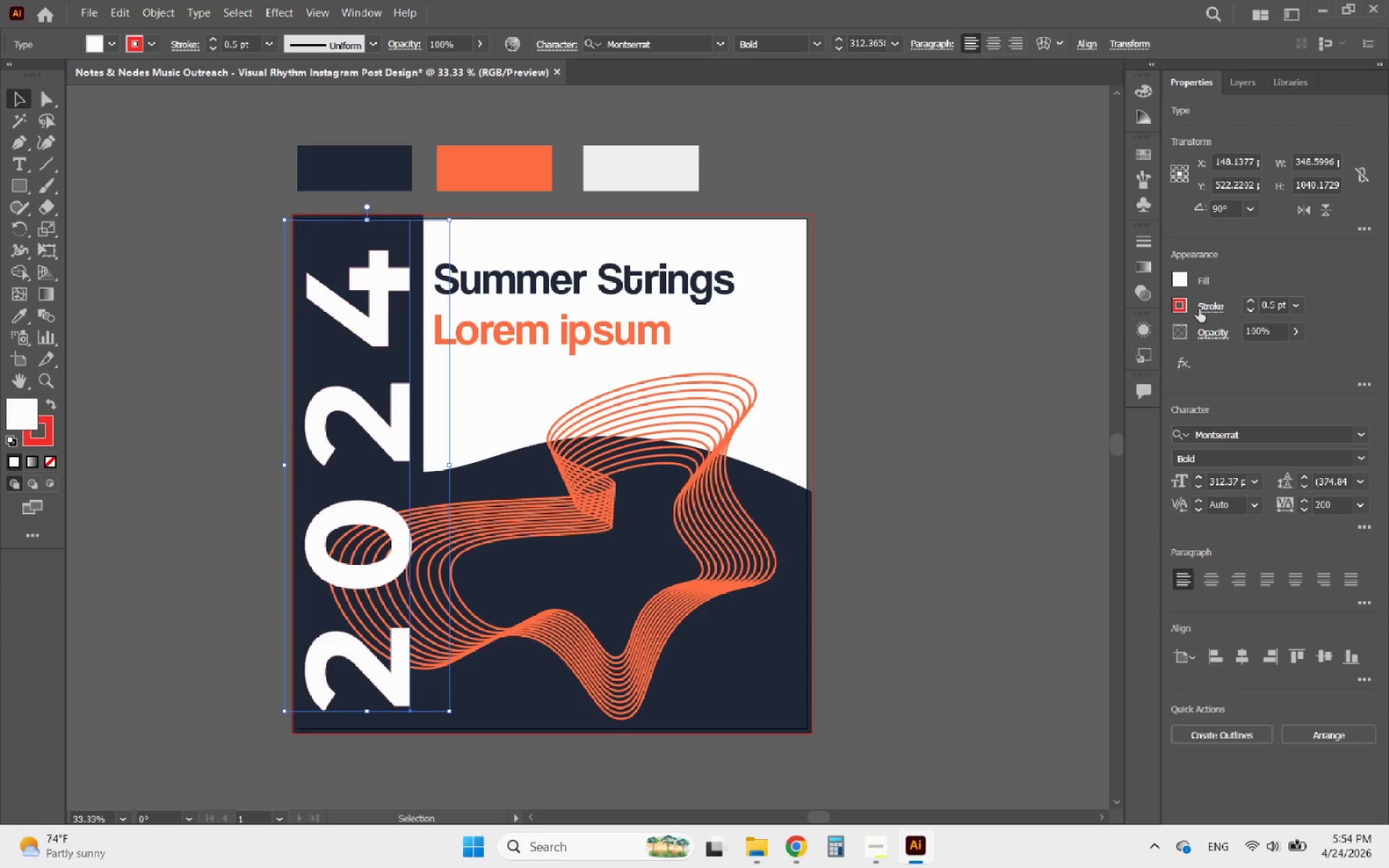 
left_click([1180, 307])
 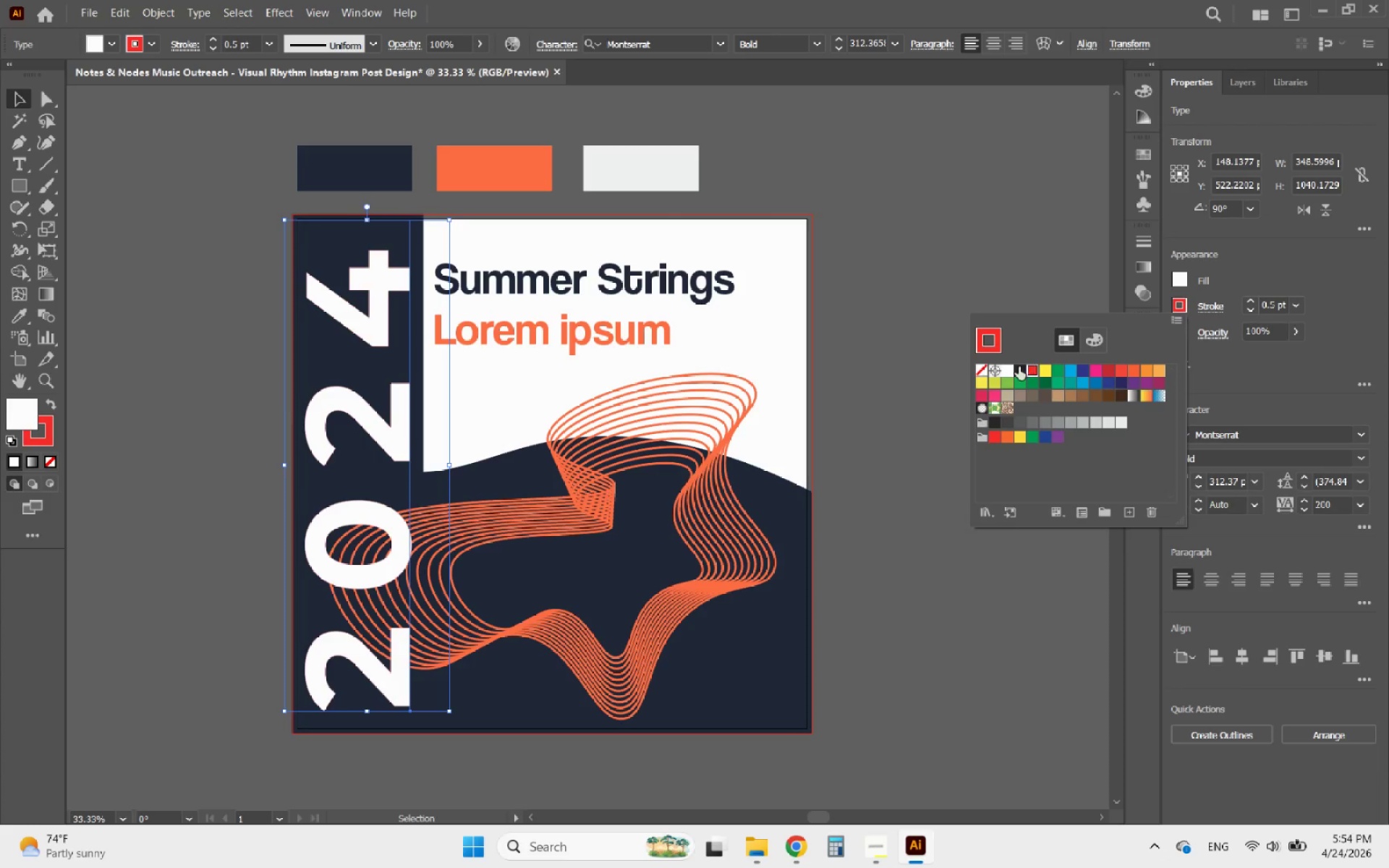 
left_click([1005, 374])
 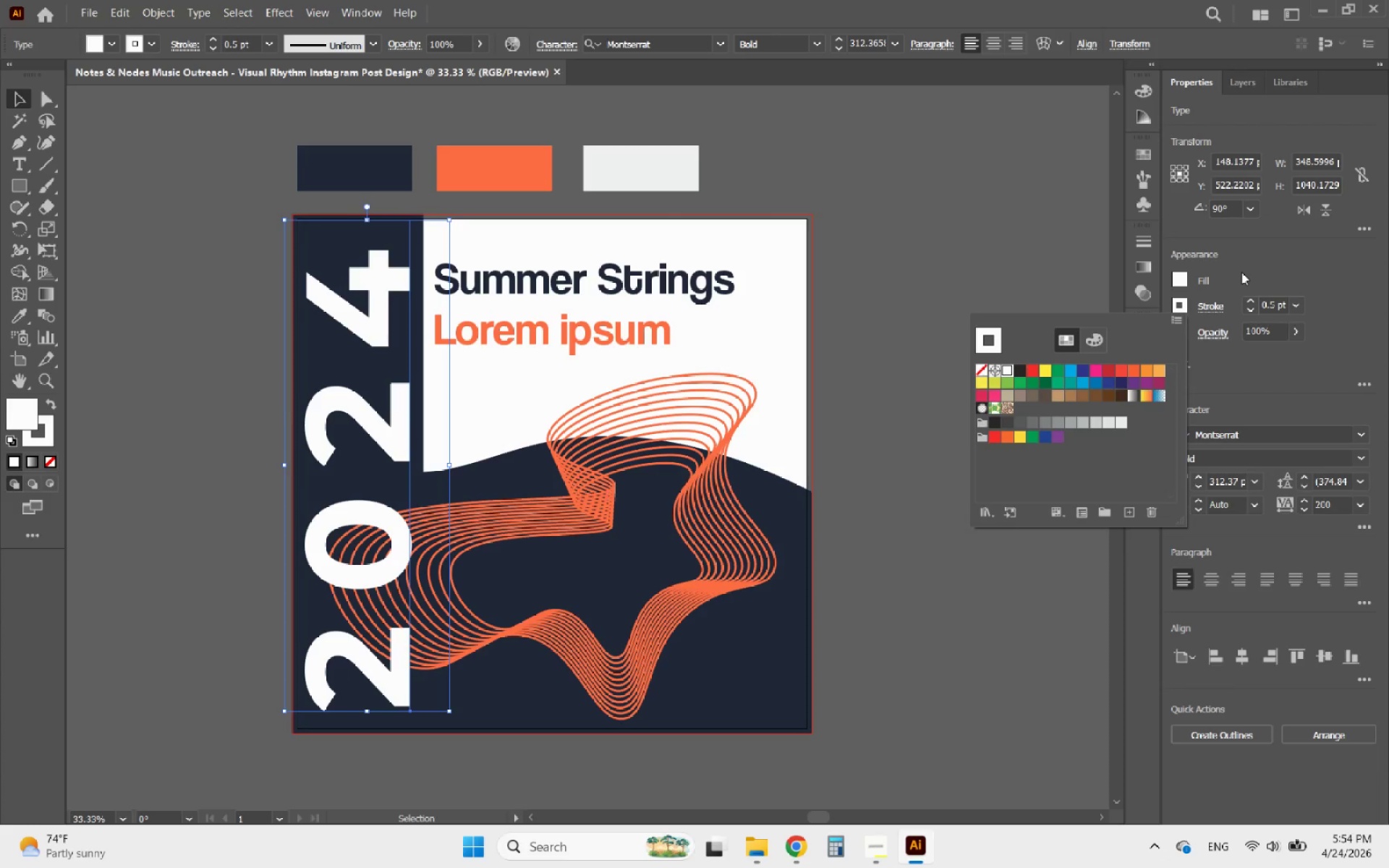 
left_click([1241, 272])
 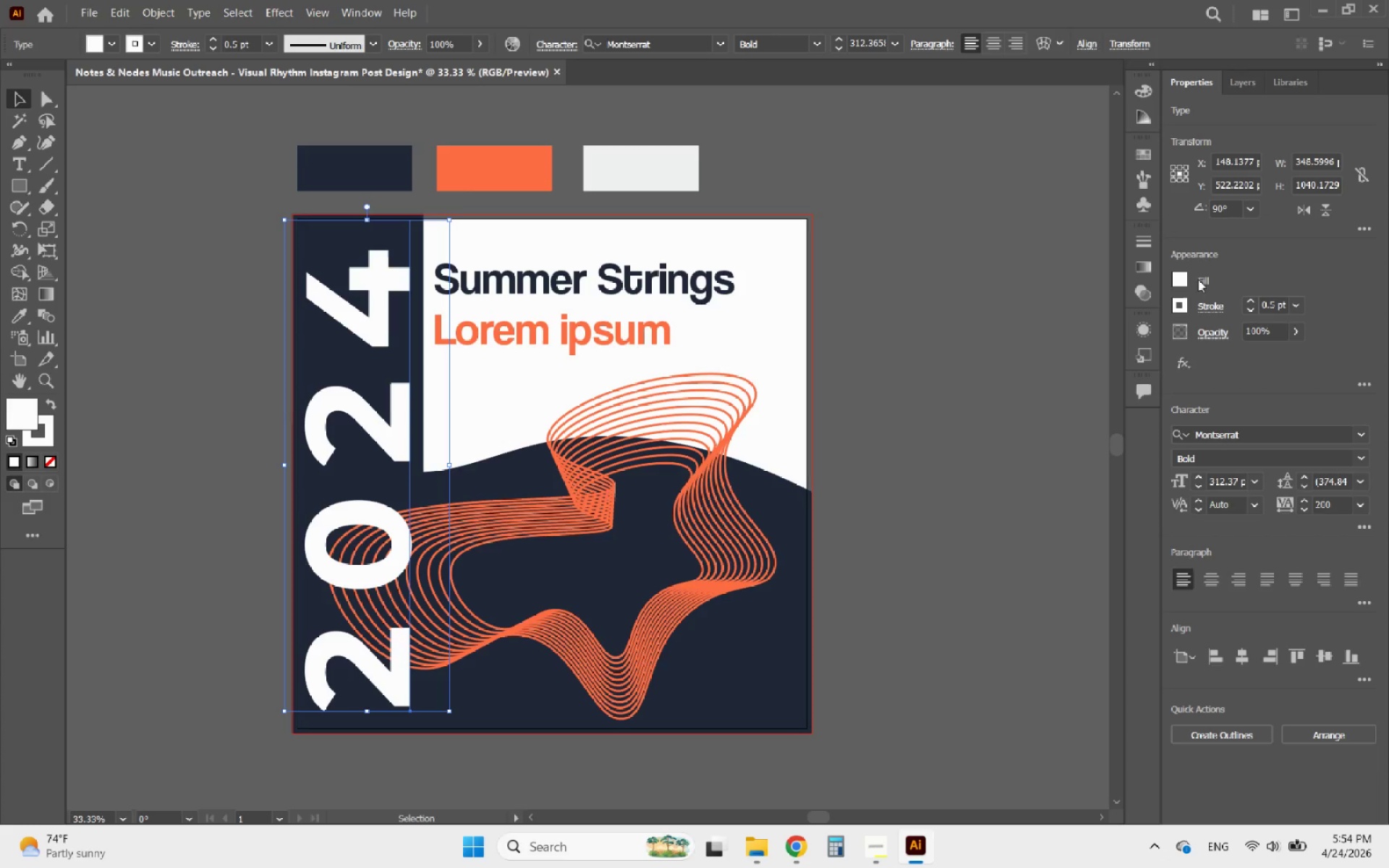 
left_click([1181, 276])
 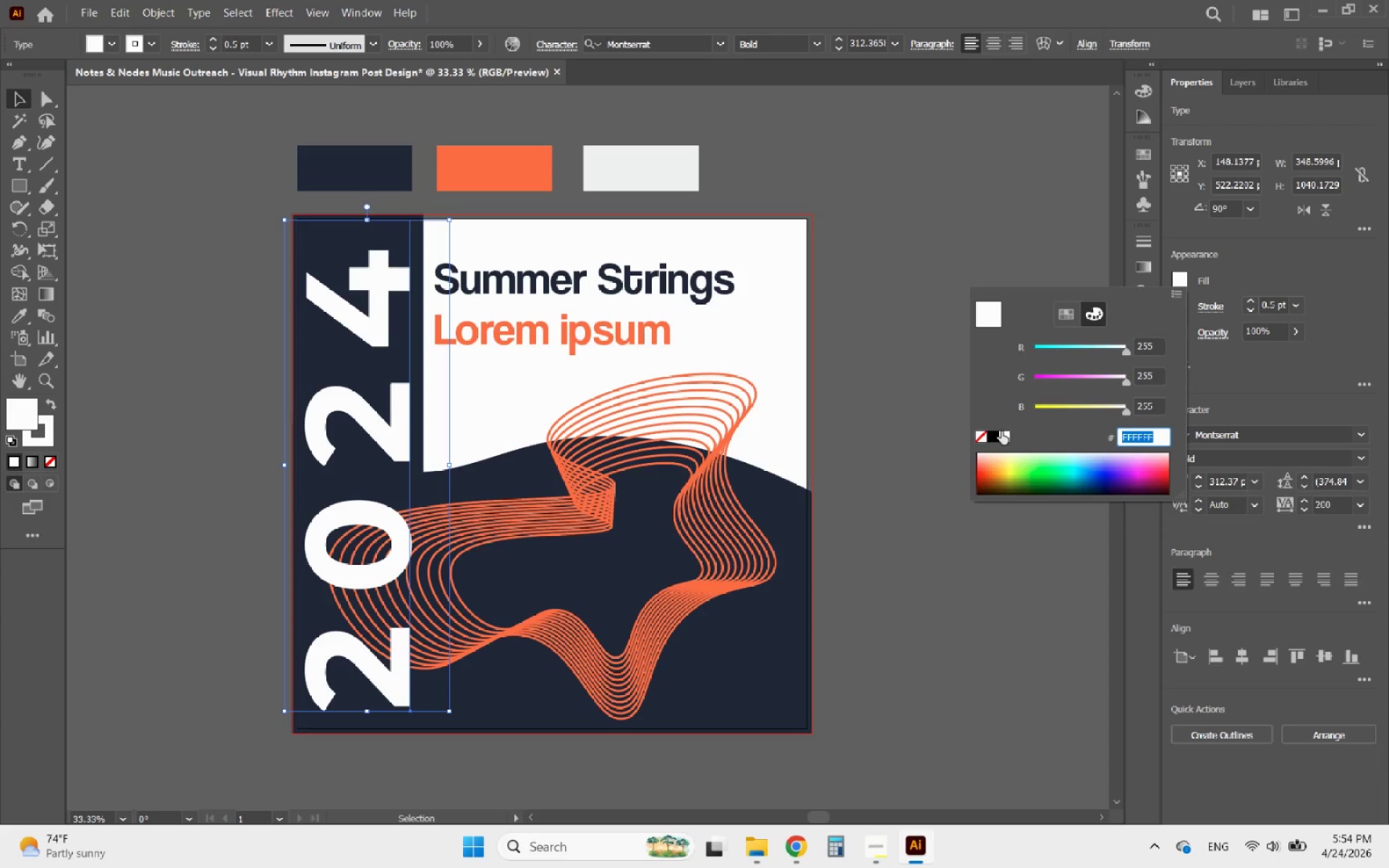 
left_click([980, 441])
 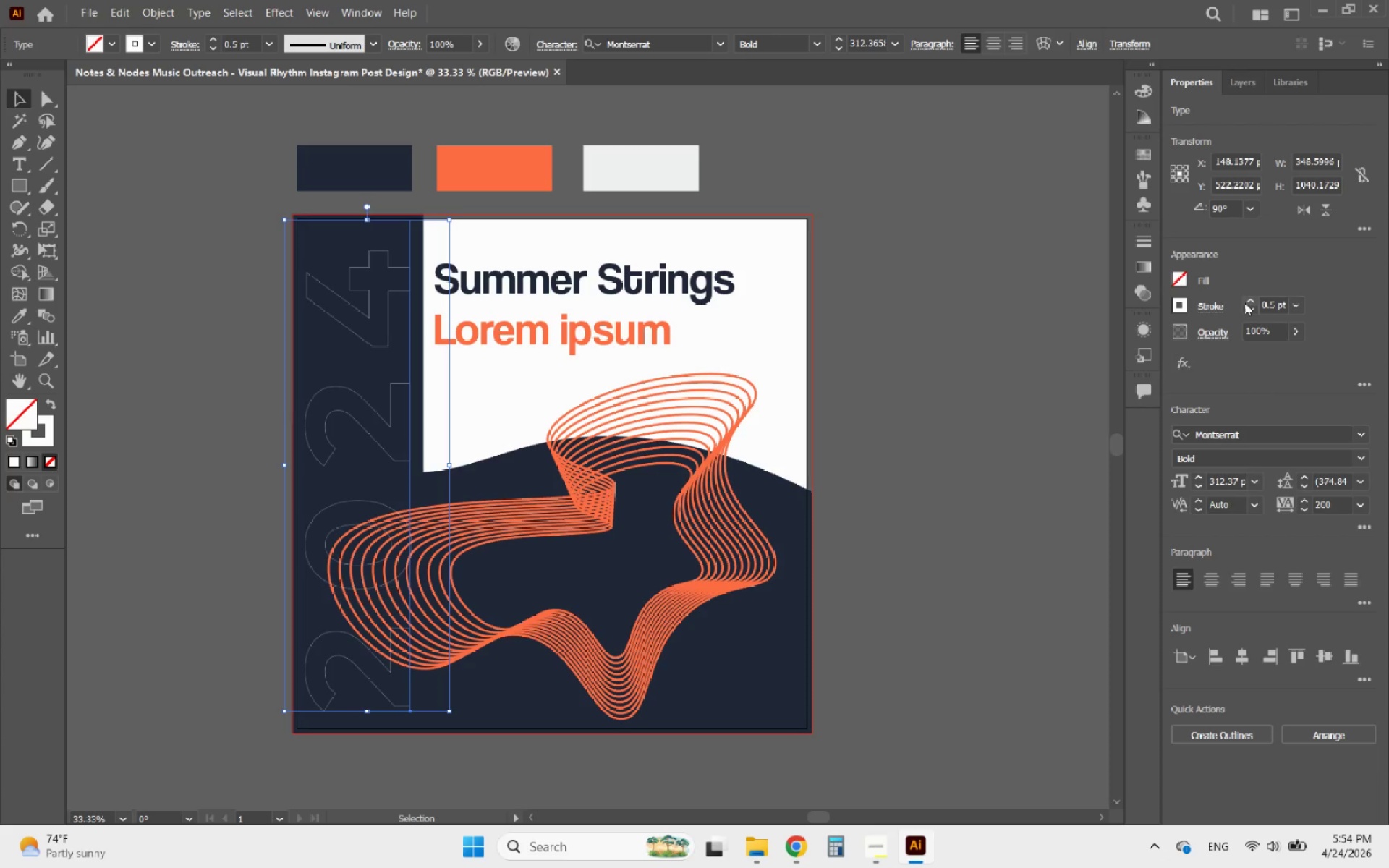 
double_click([1244, 302])
 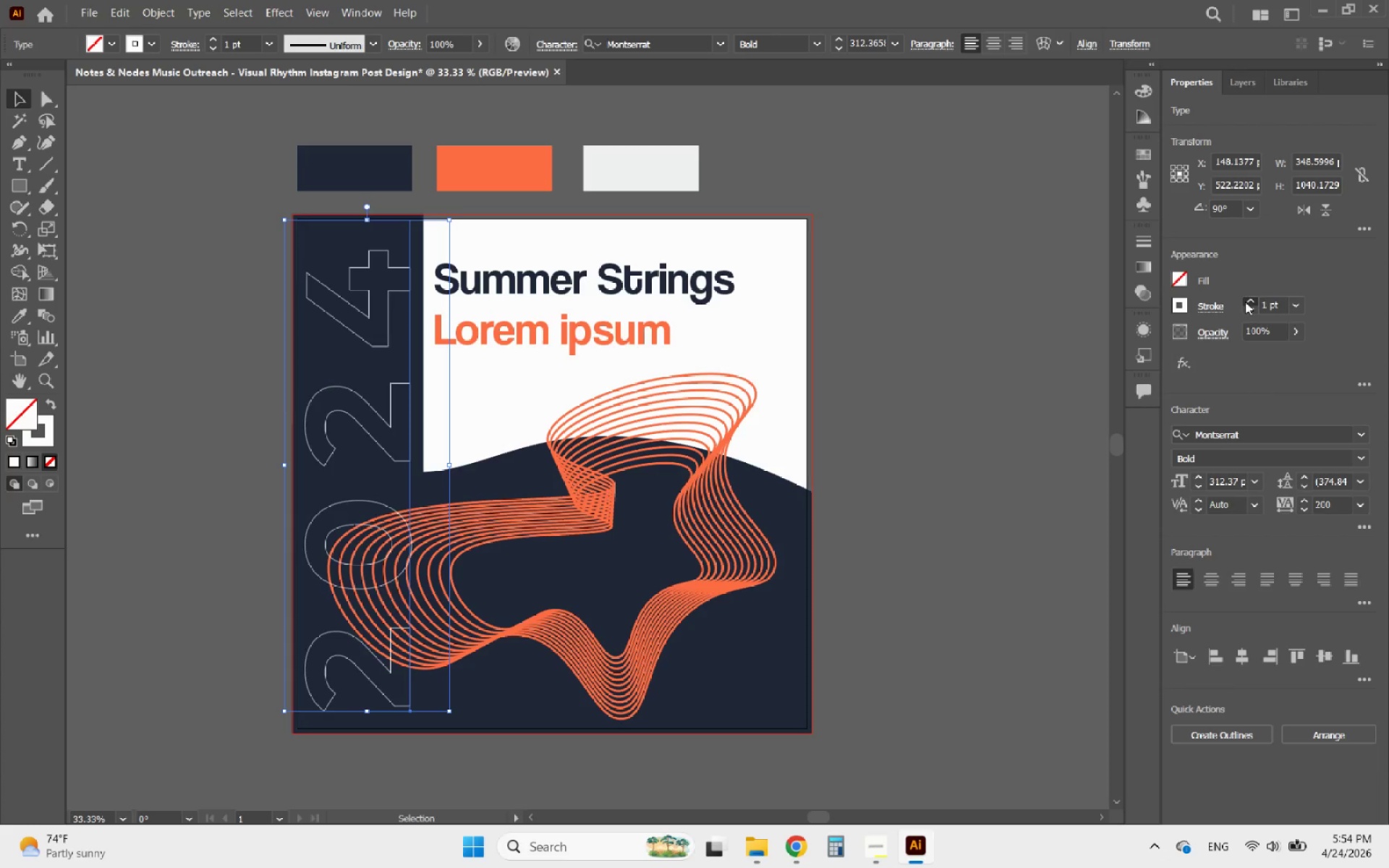 
double_click([1245, 302])
 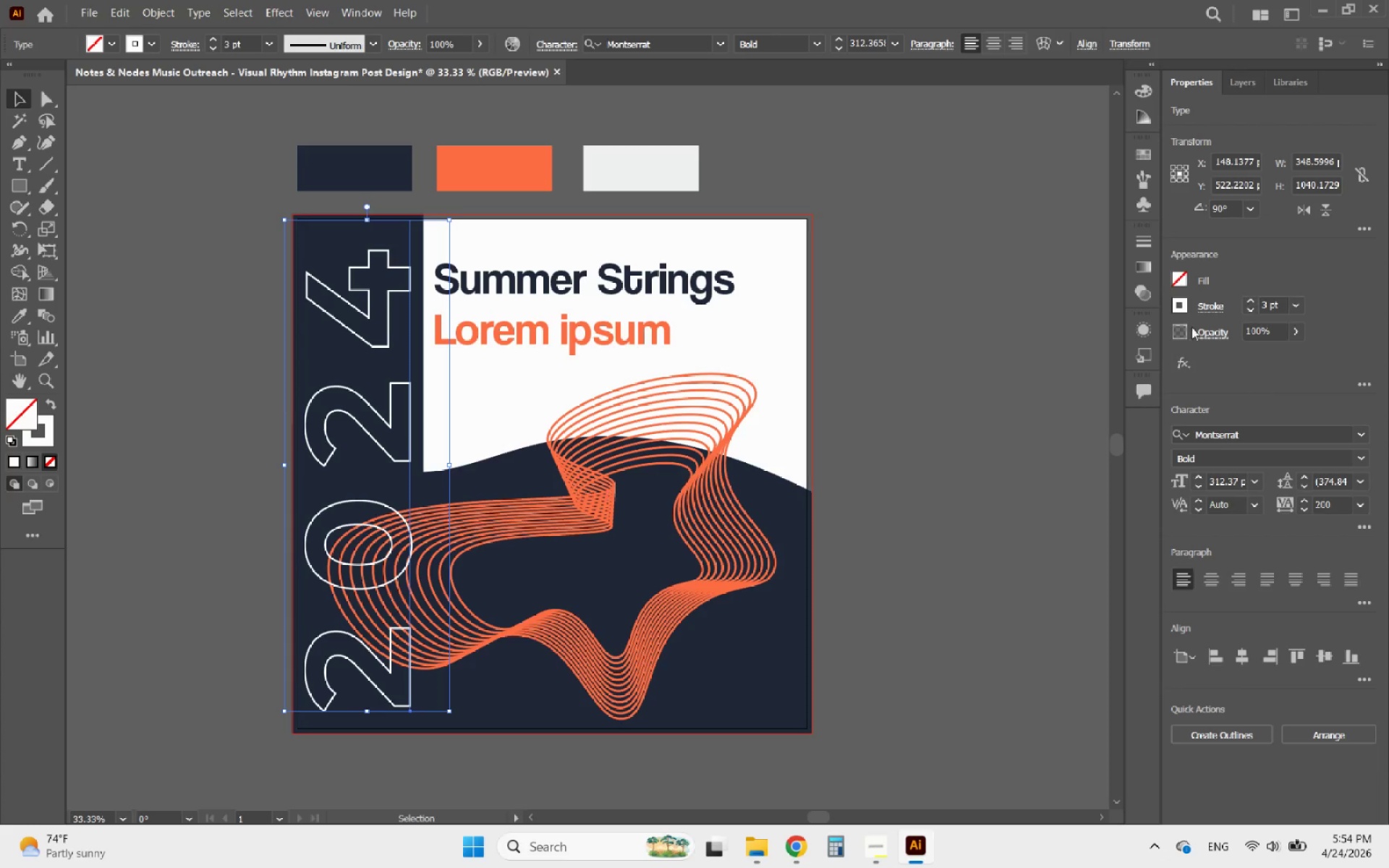 
left_click([1071, 353])
 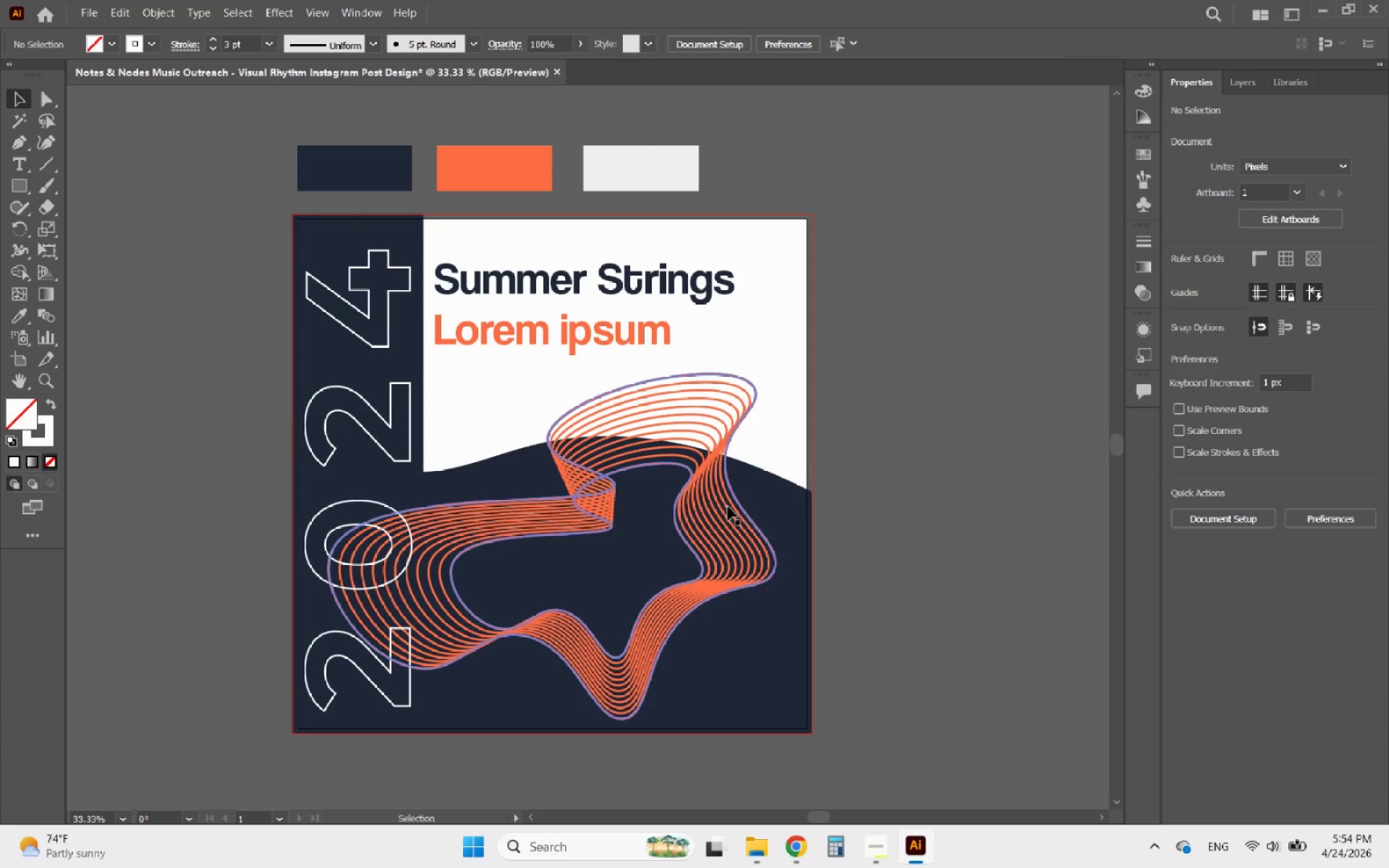 
left_click([728, 506])
 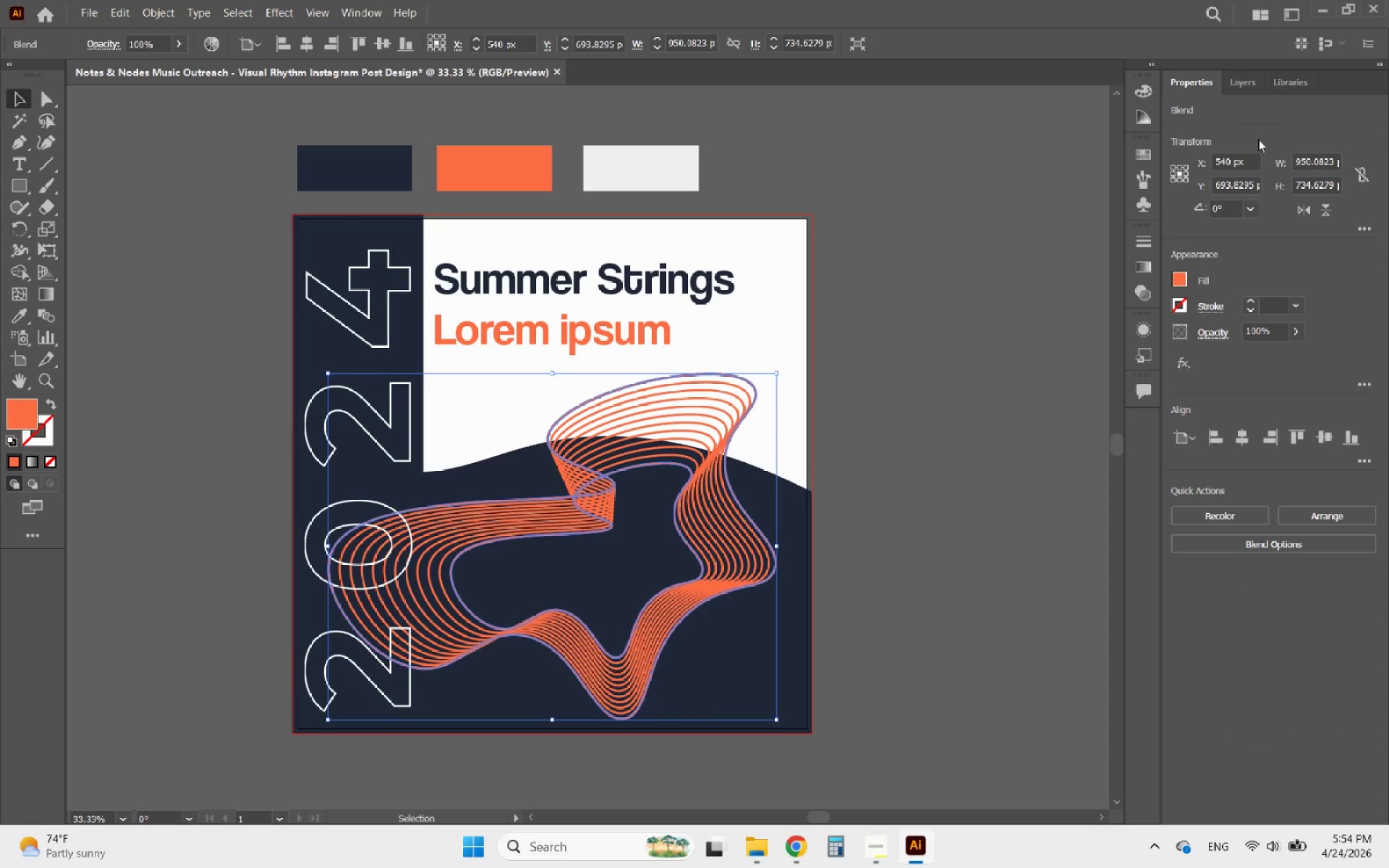 
left_click([1252, 90])
 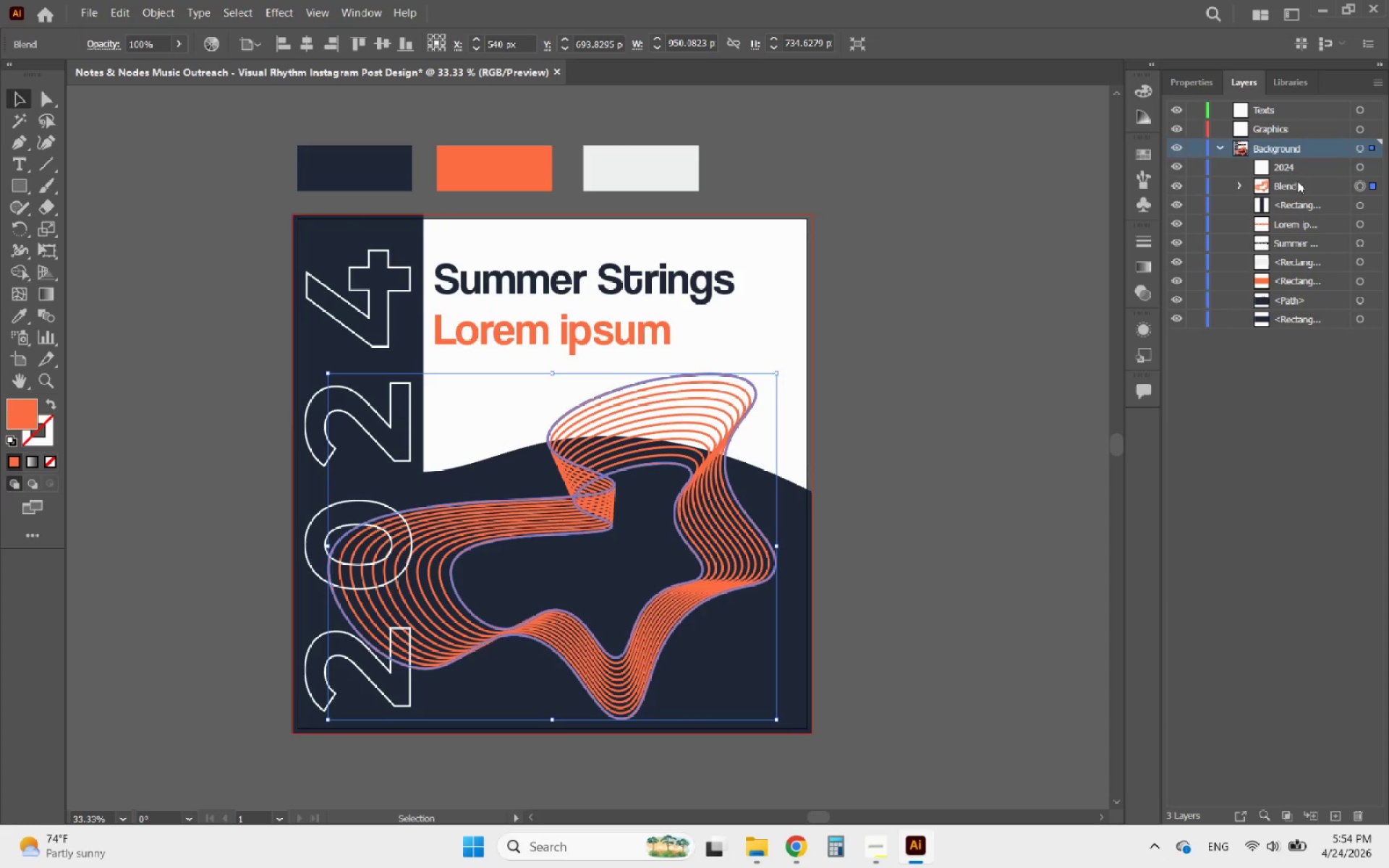 
double_click([1297, 181])
 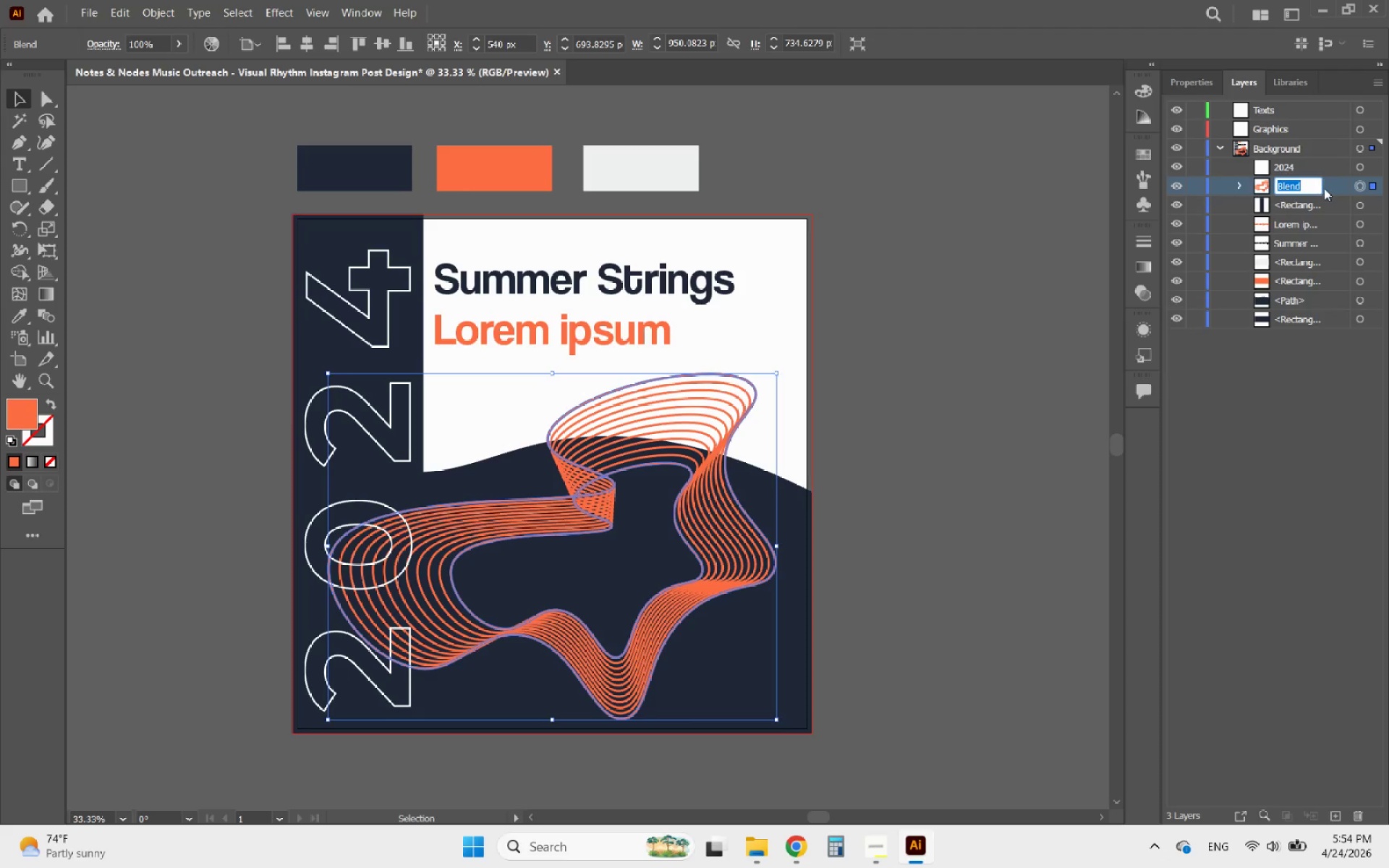 
left_click([1328, 188])
 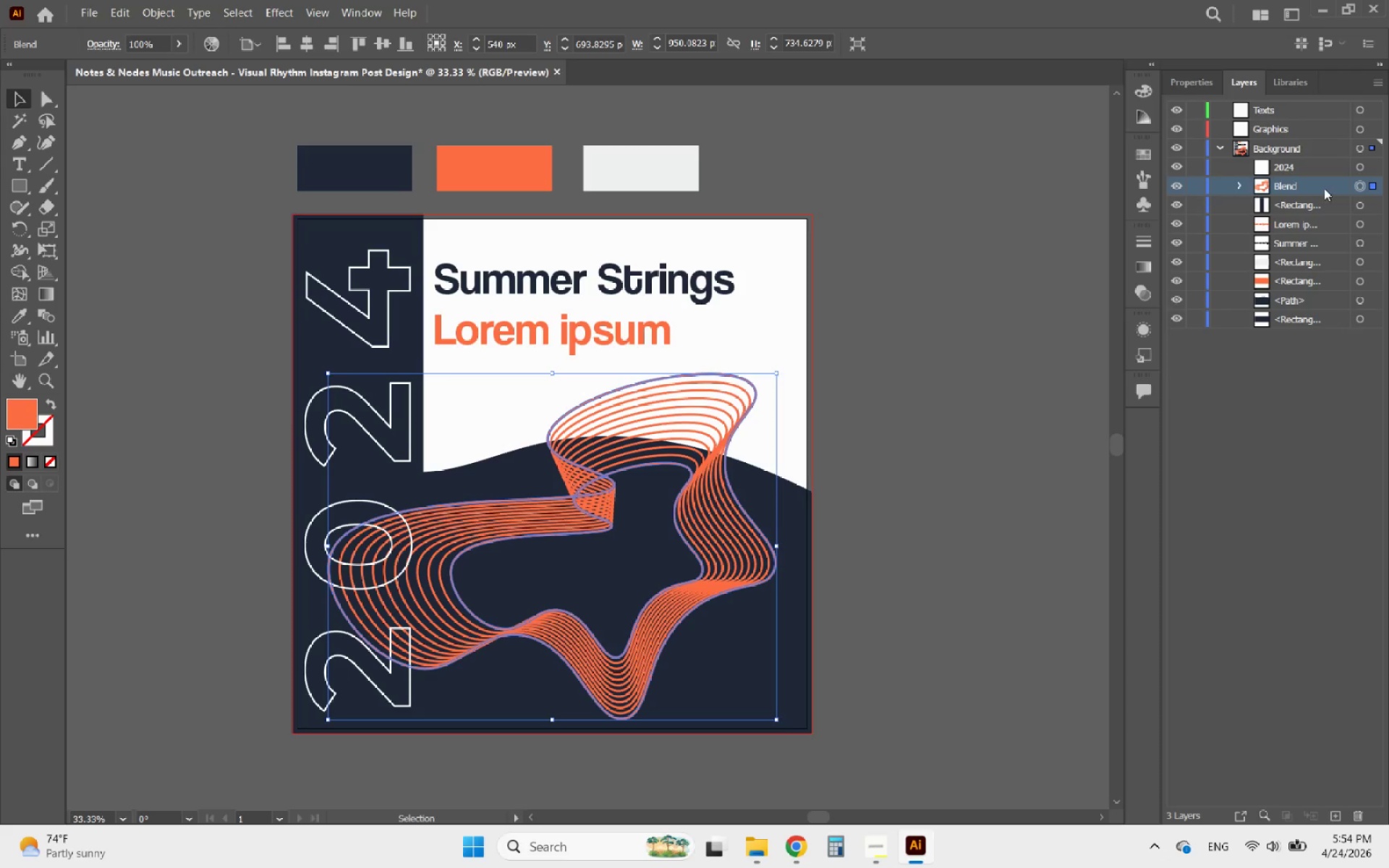 
left_click_drag(start_coordinate=[1320, 188], to_coordinate=[1310, 130])
 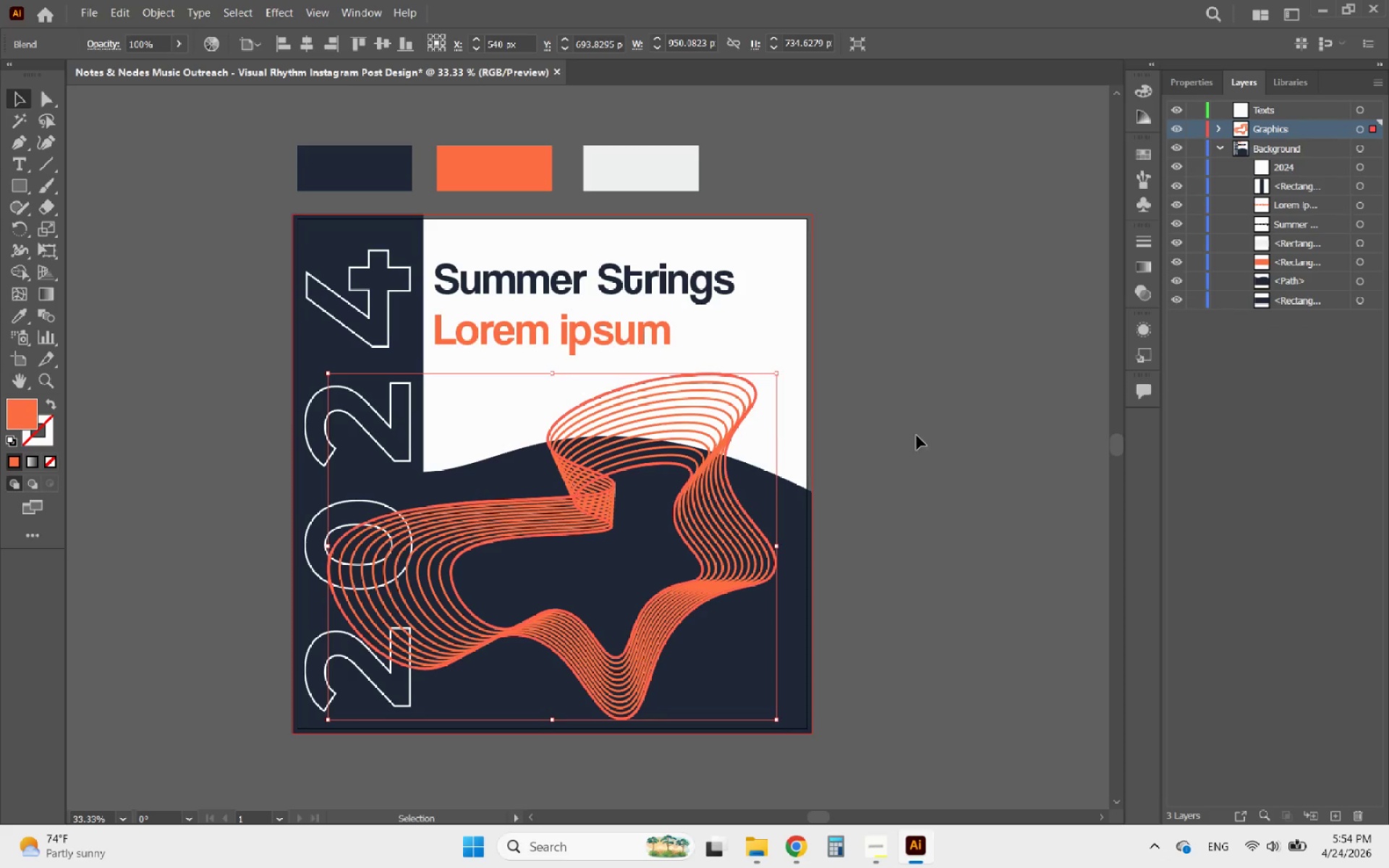 
left_click([1003, 448])
 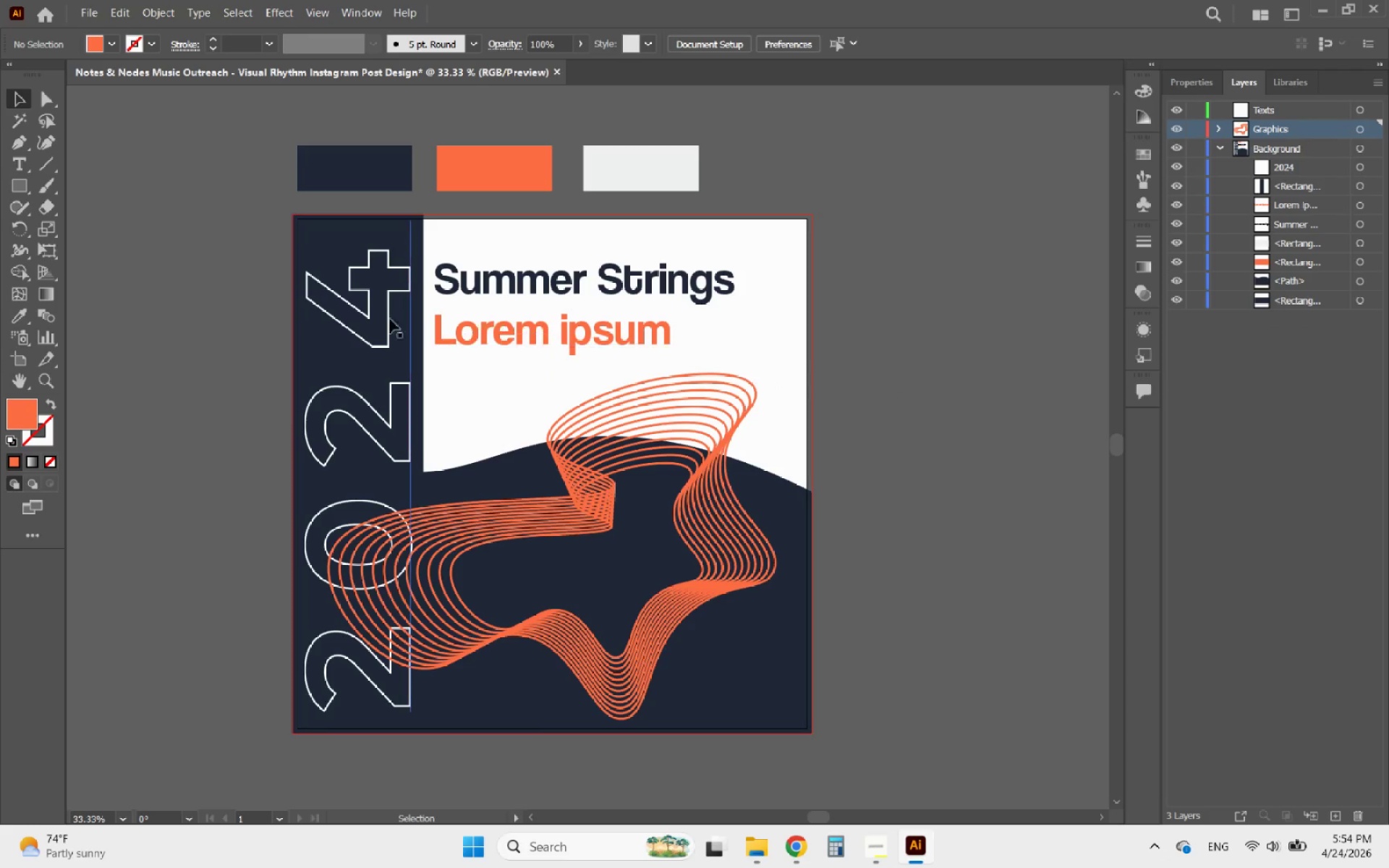 
left_click([370, 308])
 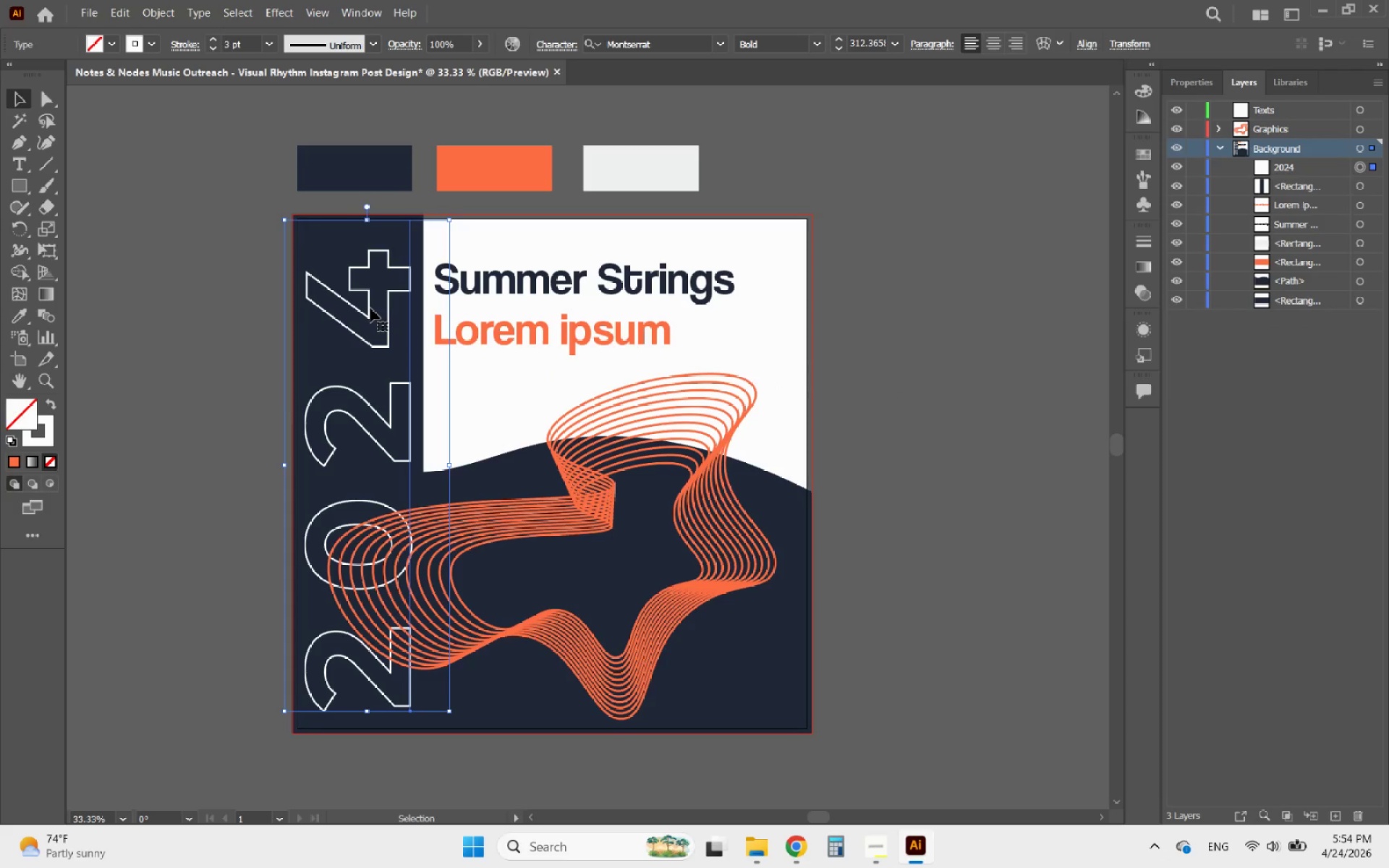 
key(ArrowUp)
 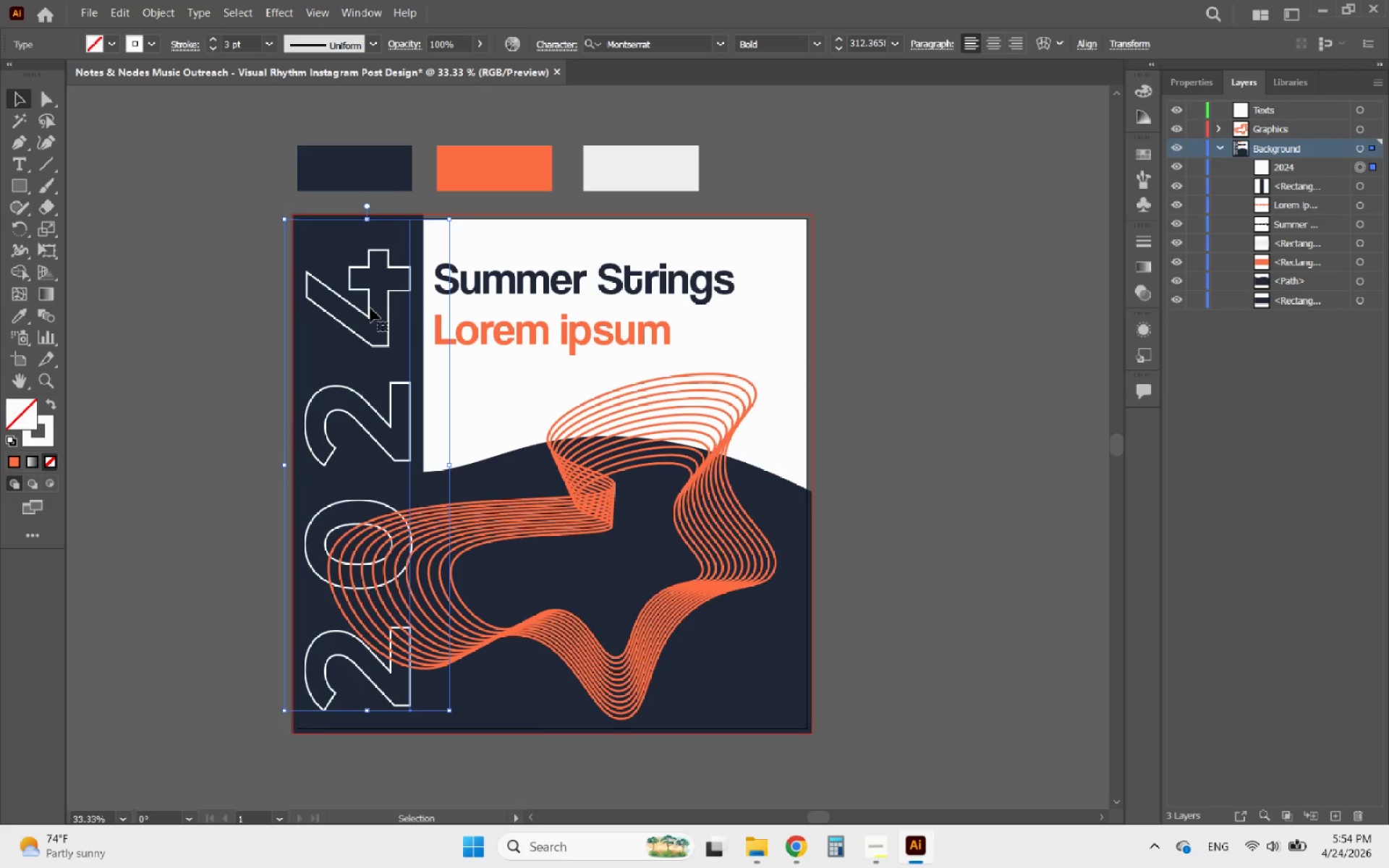 
key(ArrowUp)
 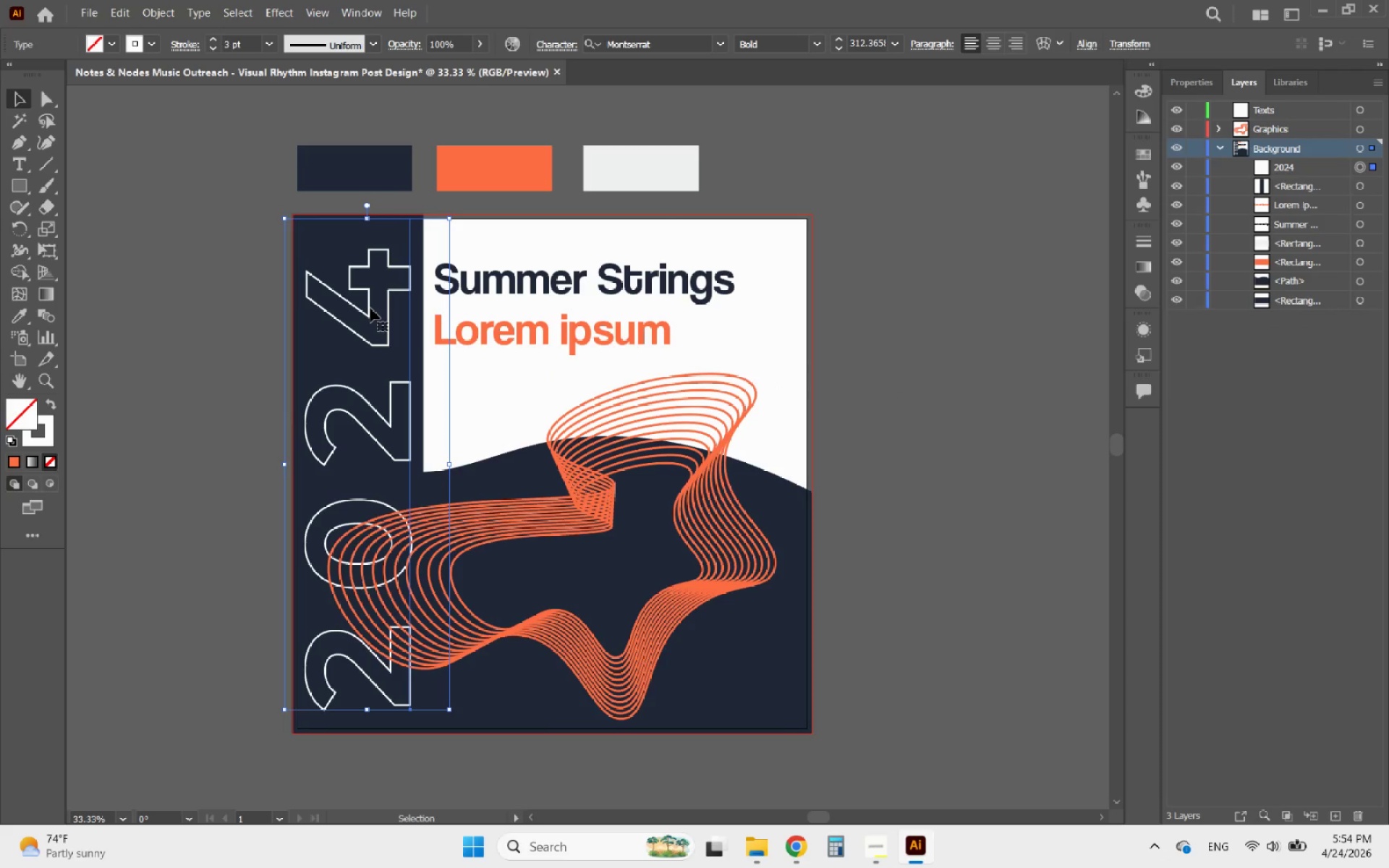 
key(ArrowUp)
 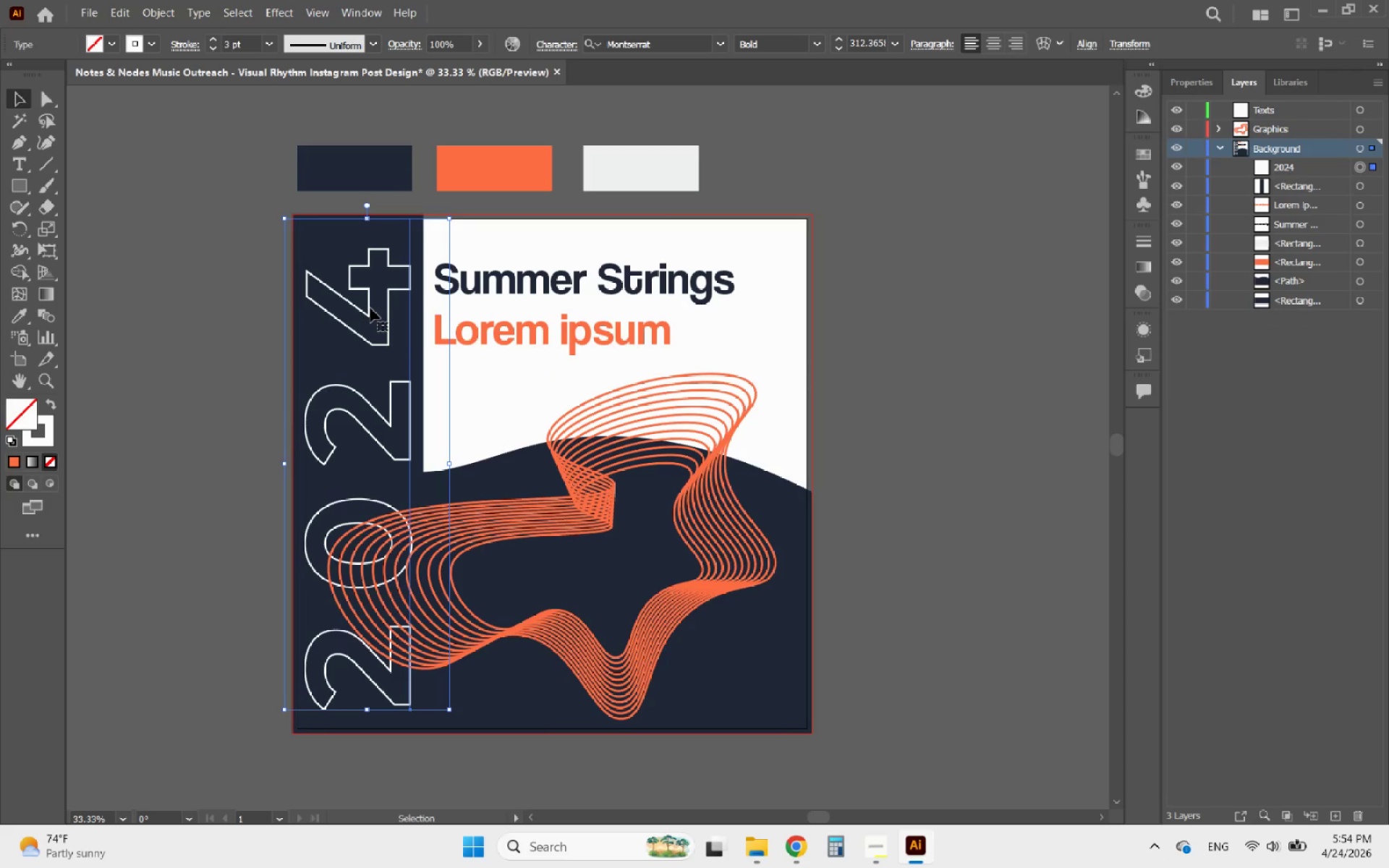 
key(ArrowUp)
 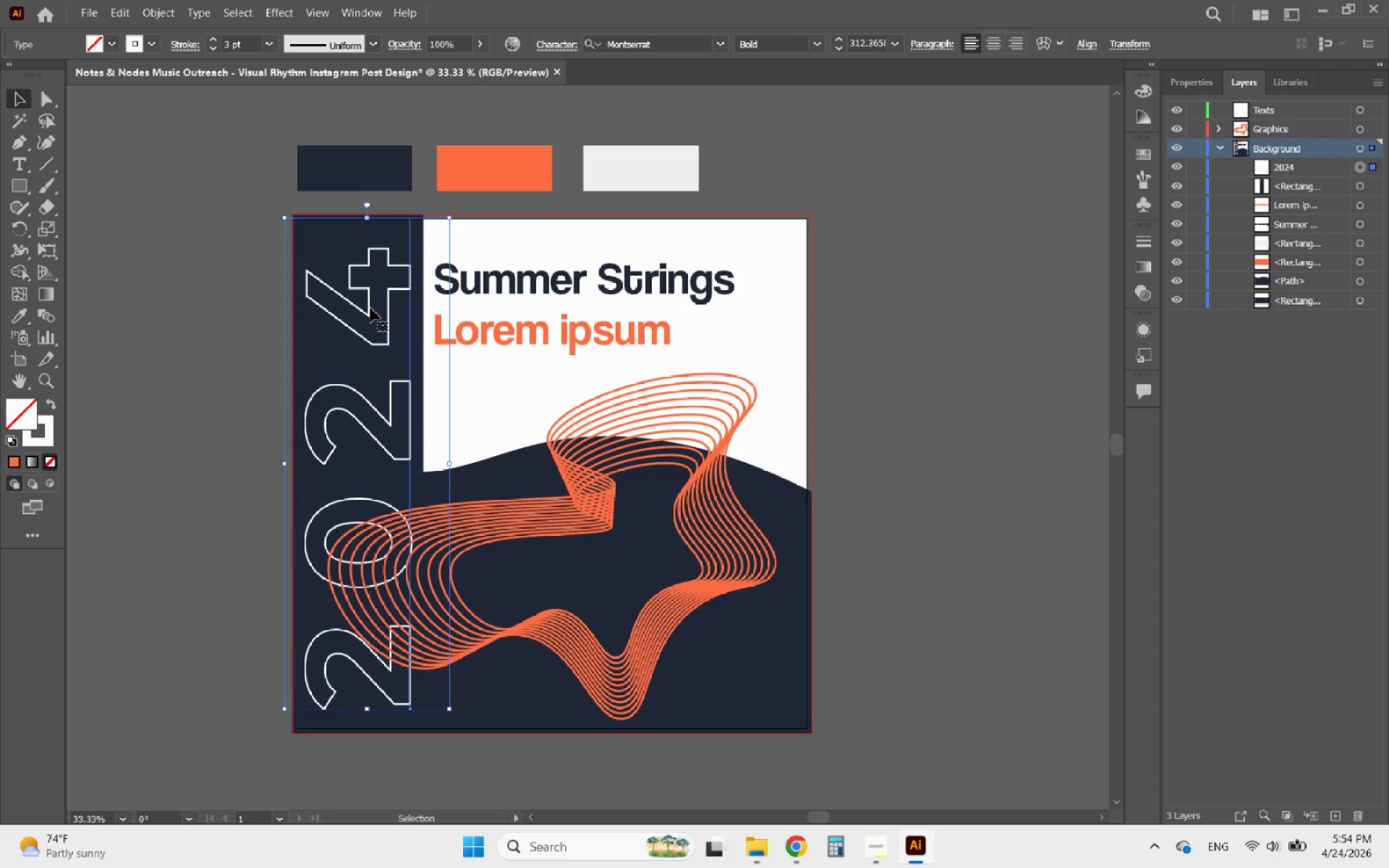 
hold_key(key=ArrowDown, duration=0.72)
 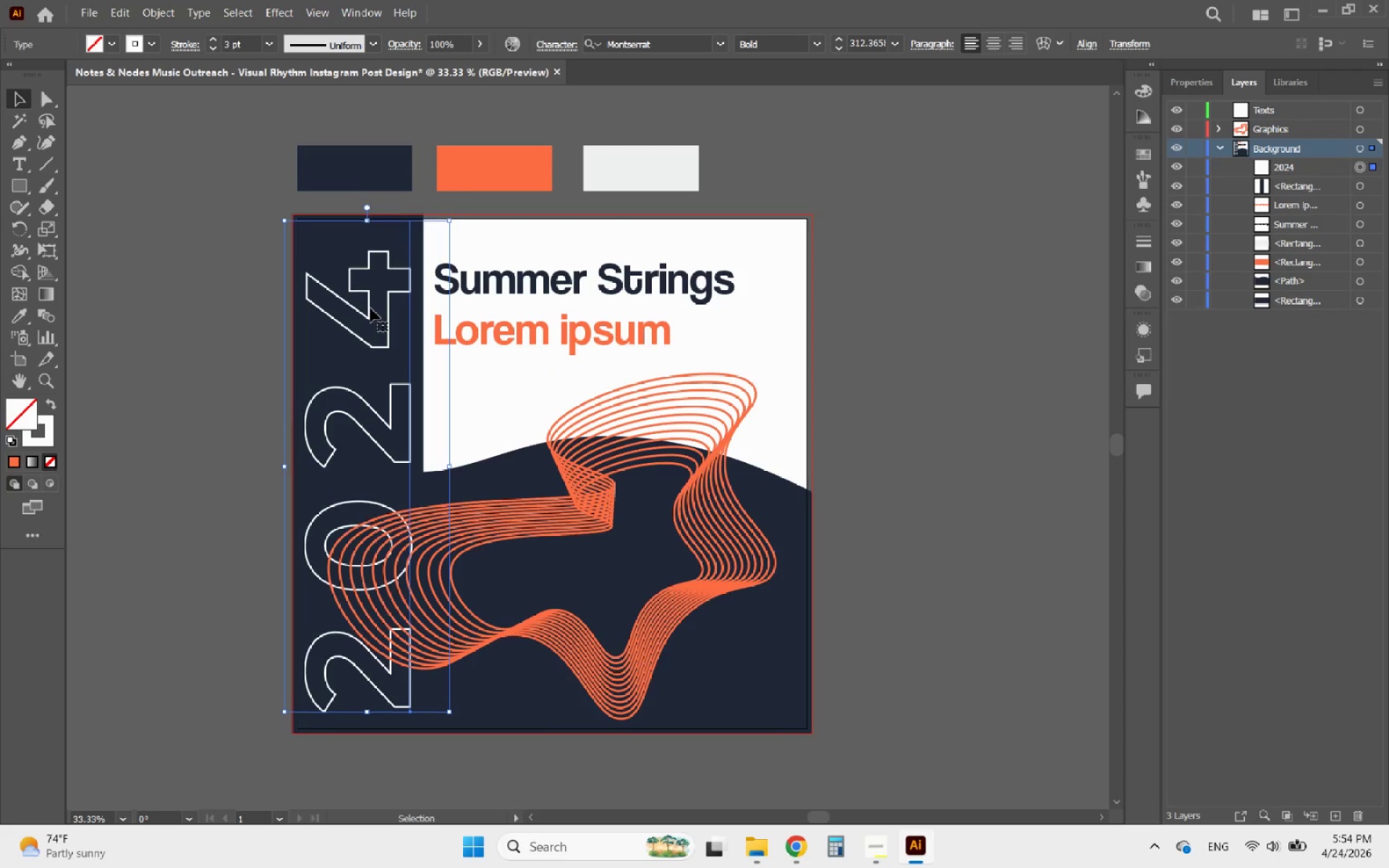 
key(ArrowRight)
 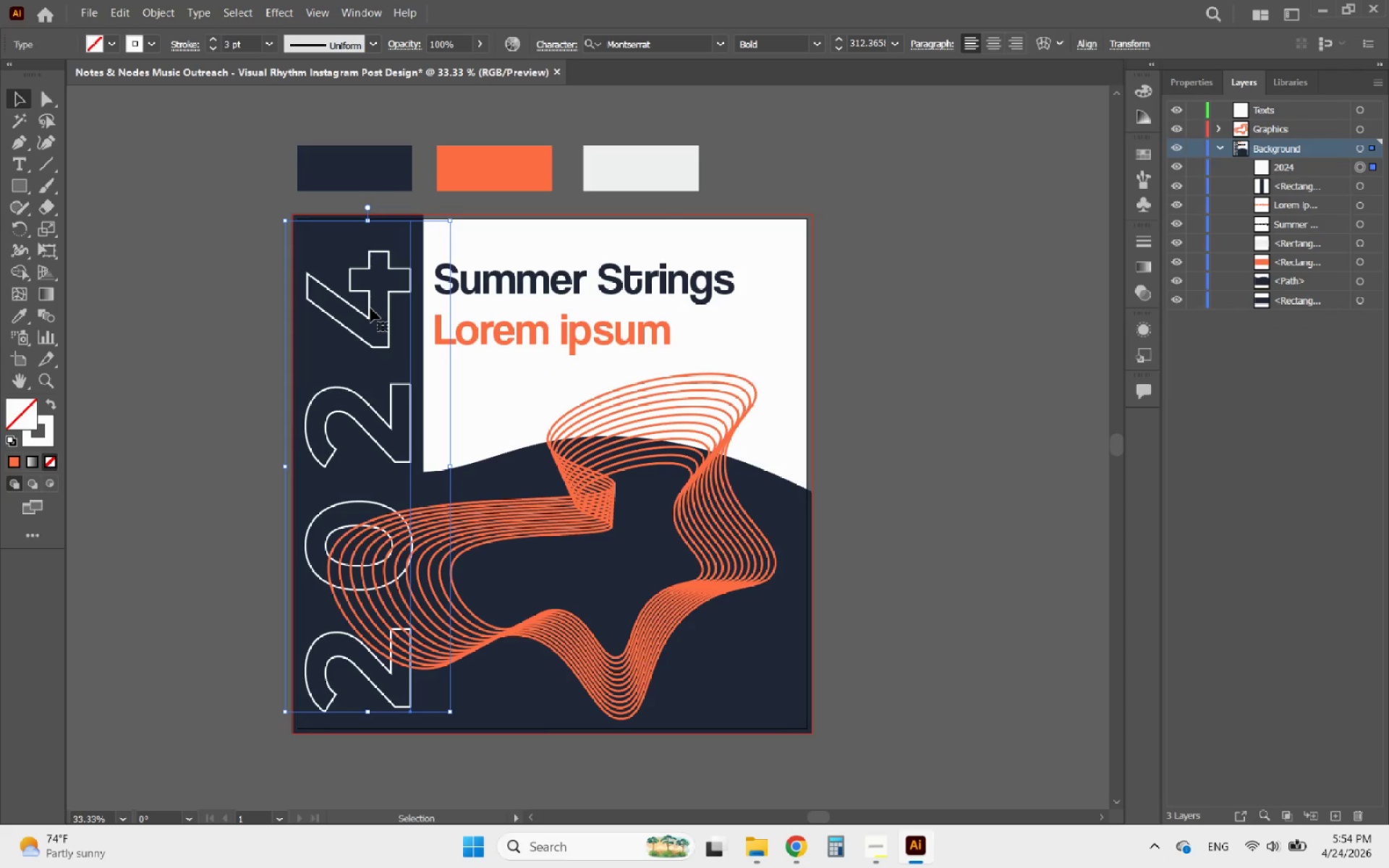 
key(ArrowRight)
 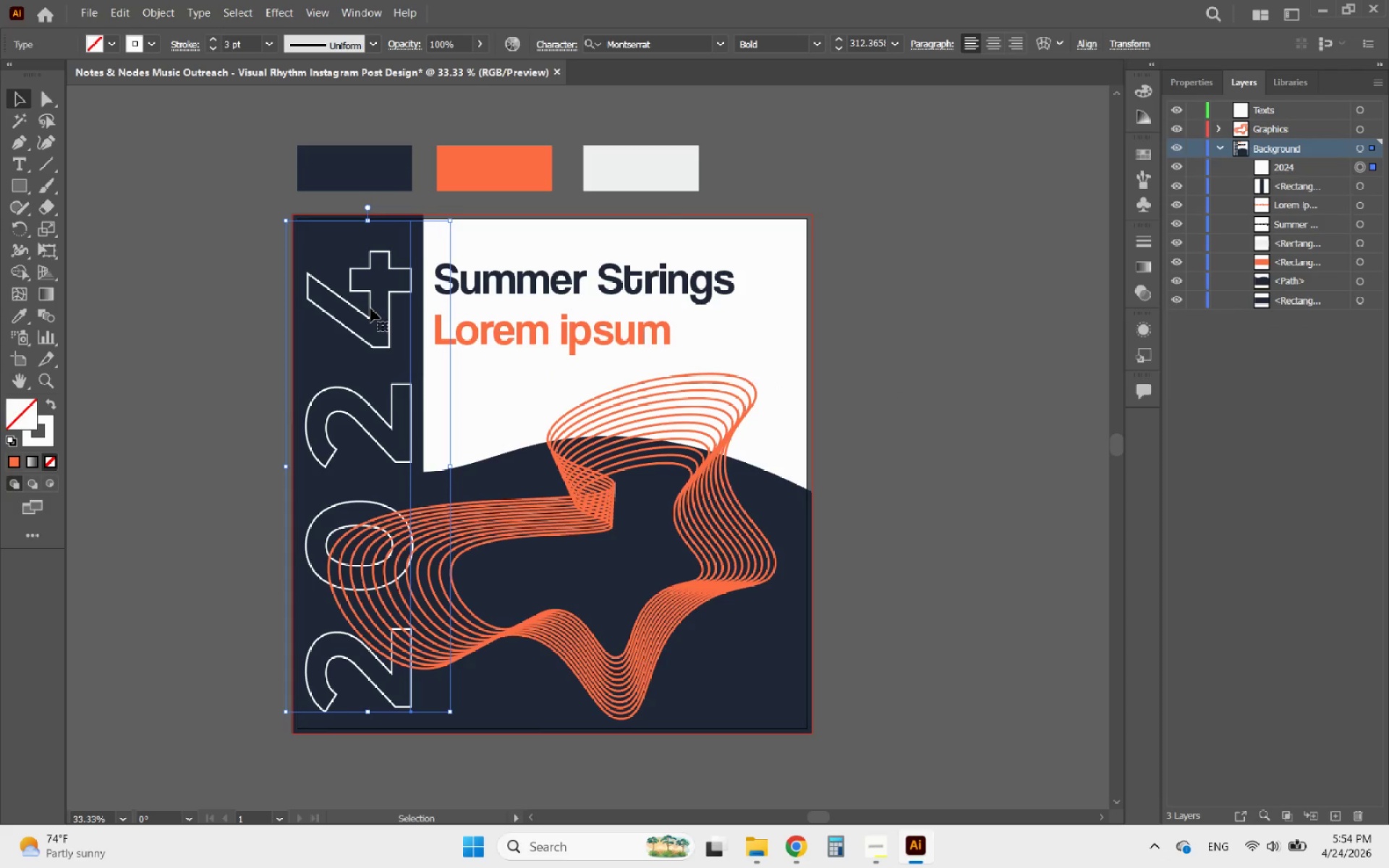 
key(ArrowRight)
 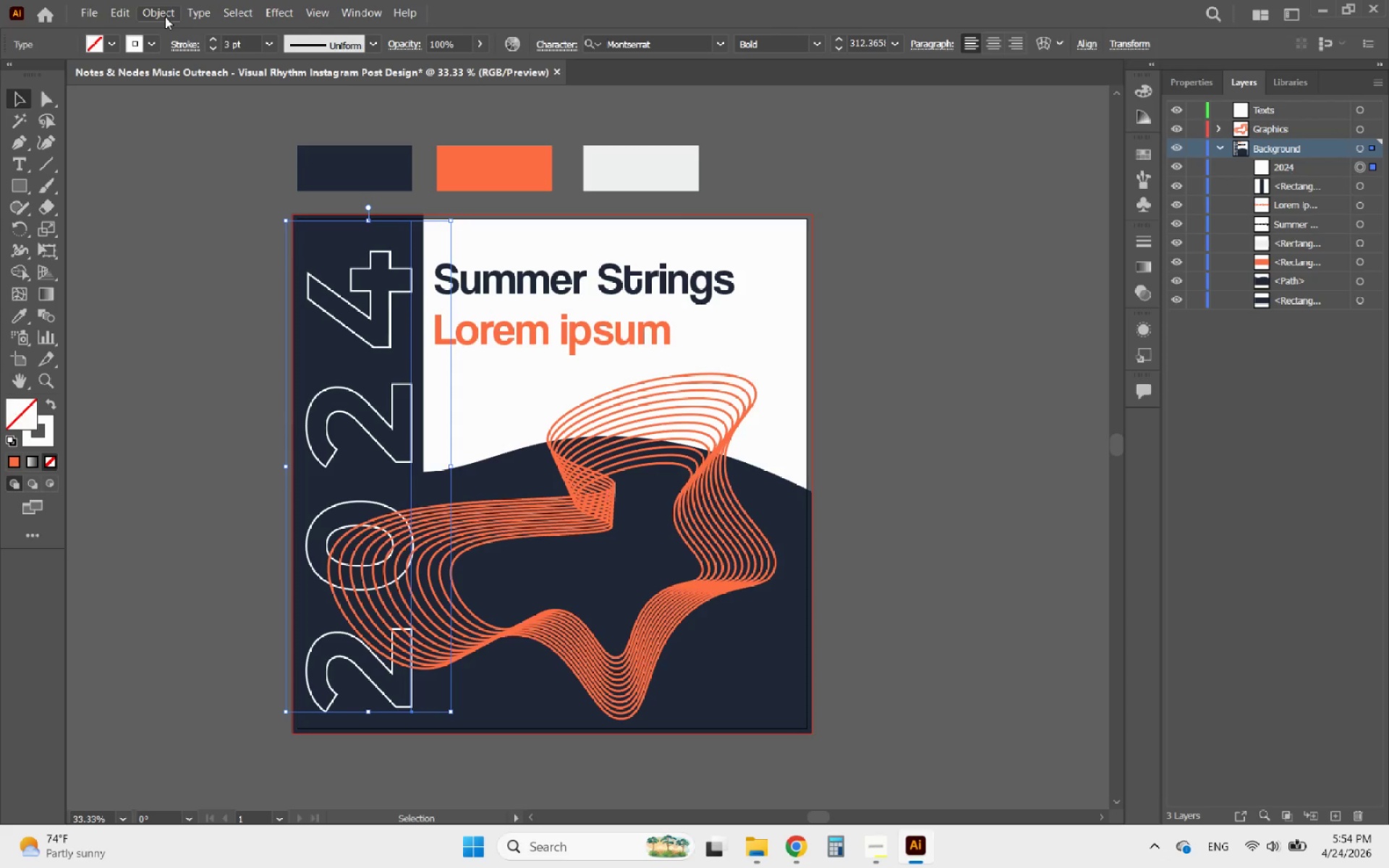 
wait(7.14)
 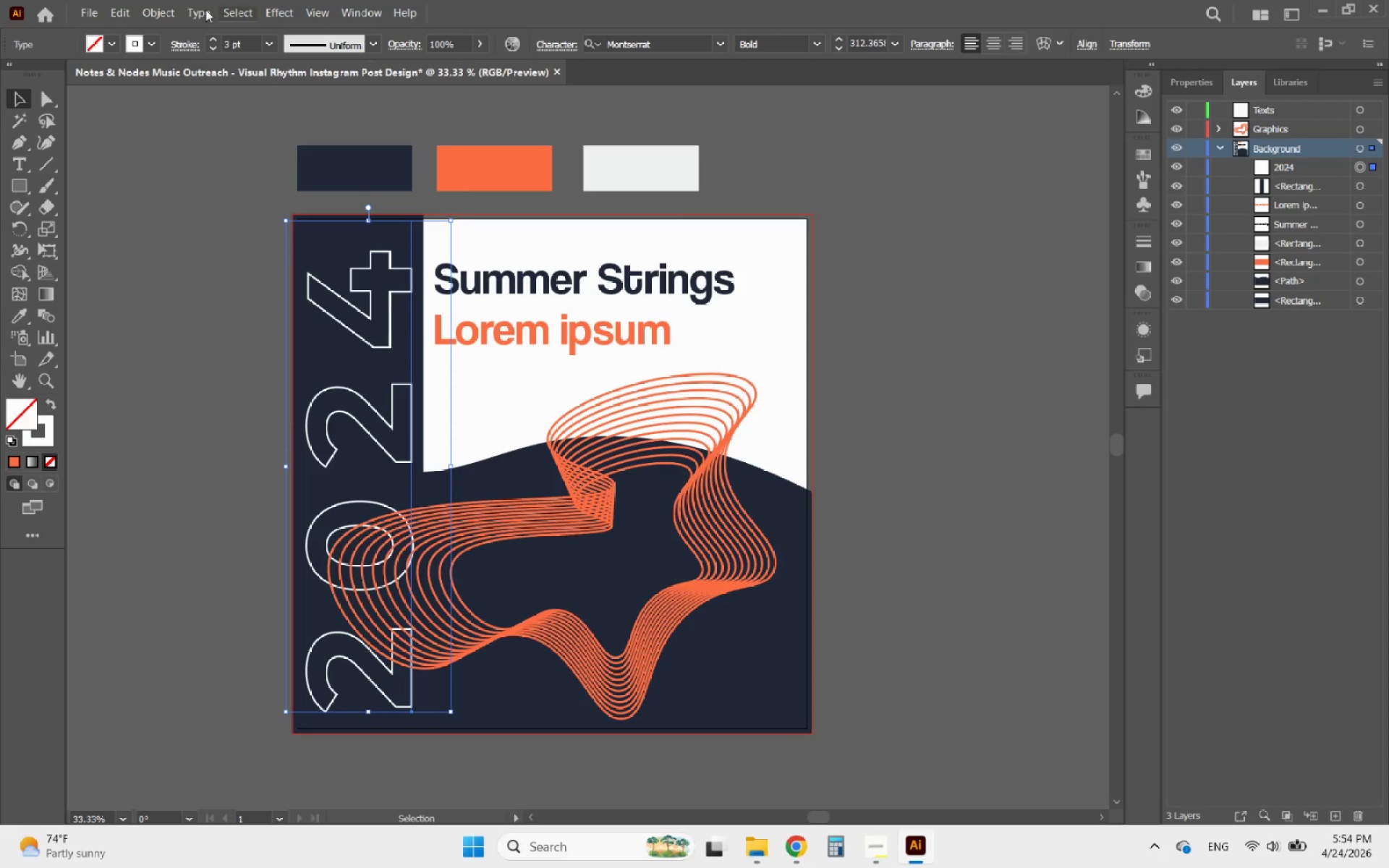 
left_click([165, 14])
 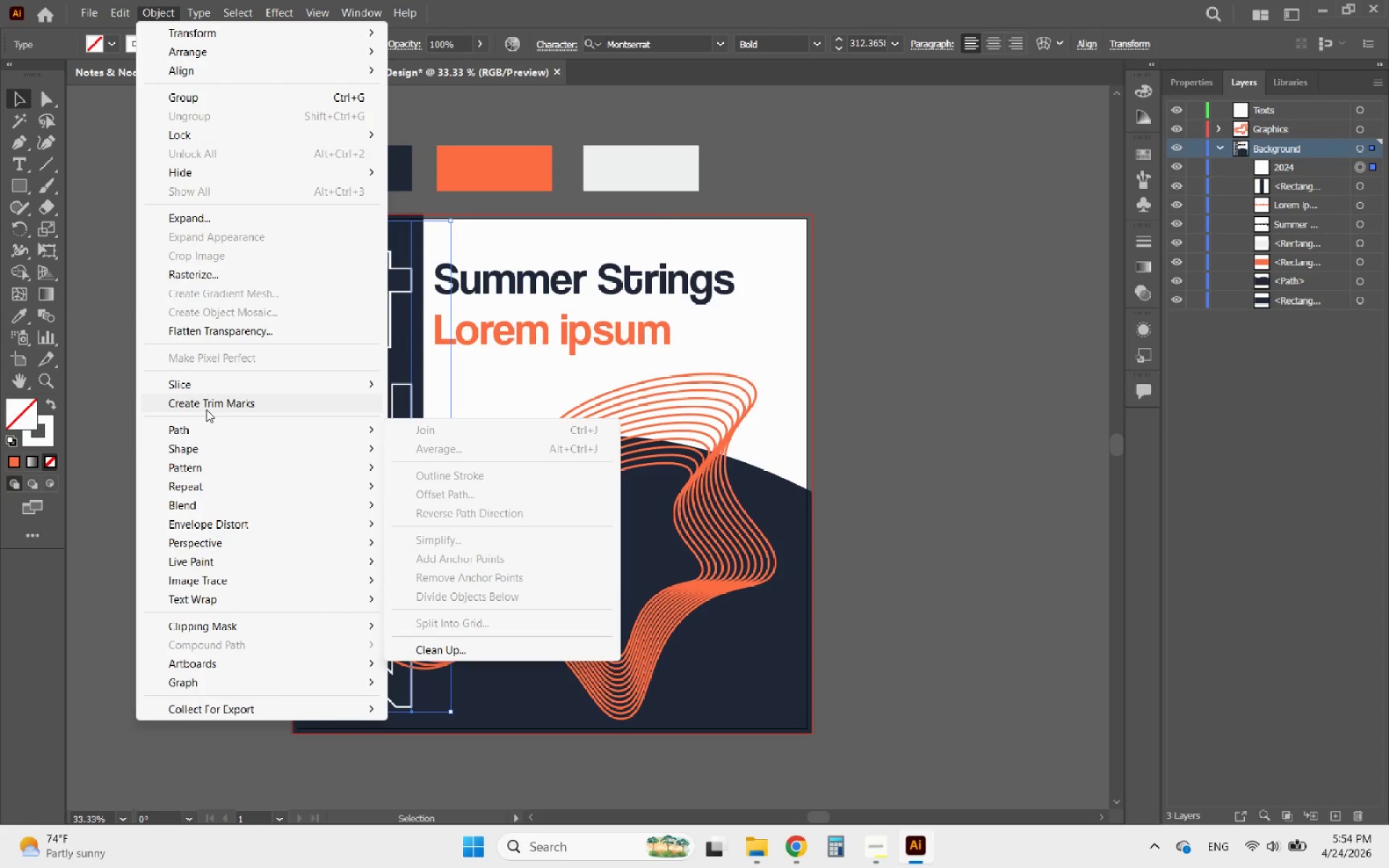 
left_click([221, 431])
 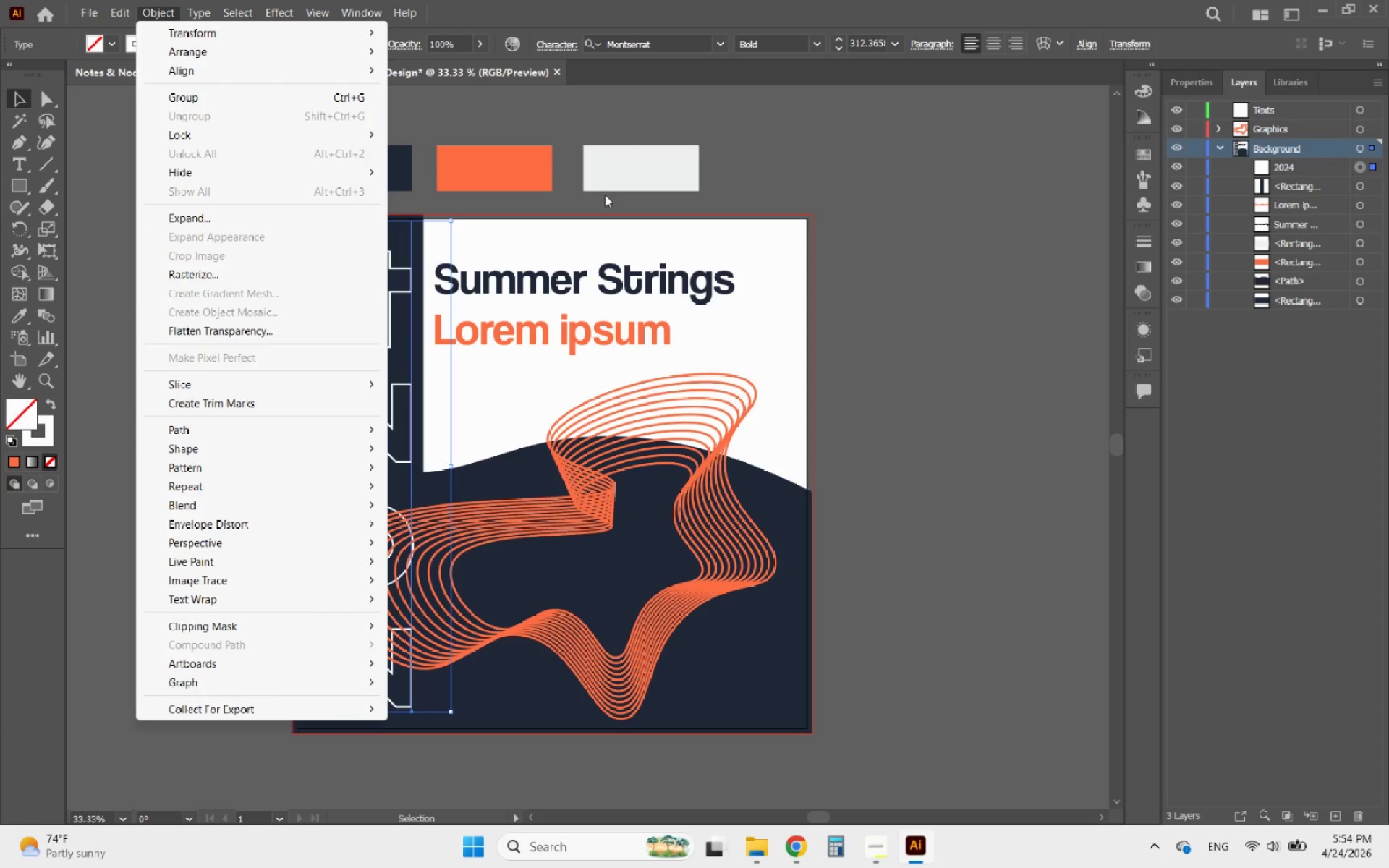 
left_click([574, 123])
 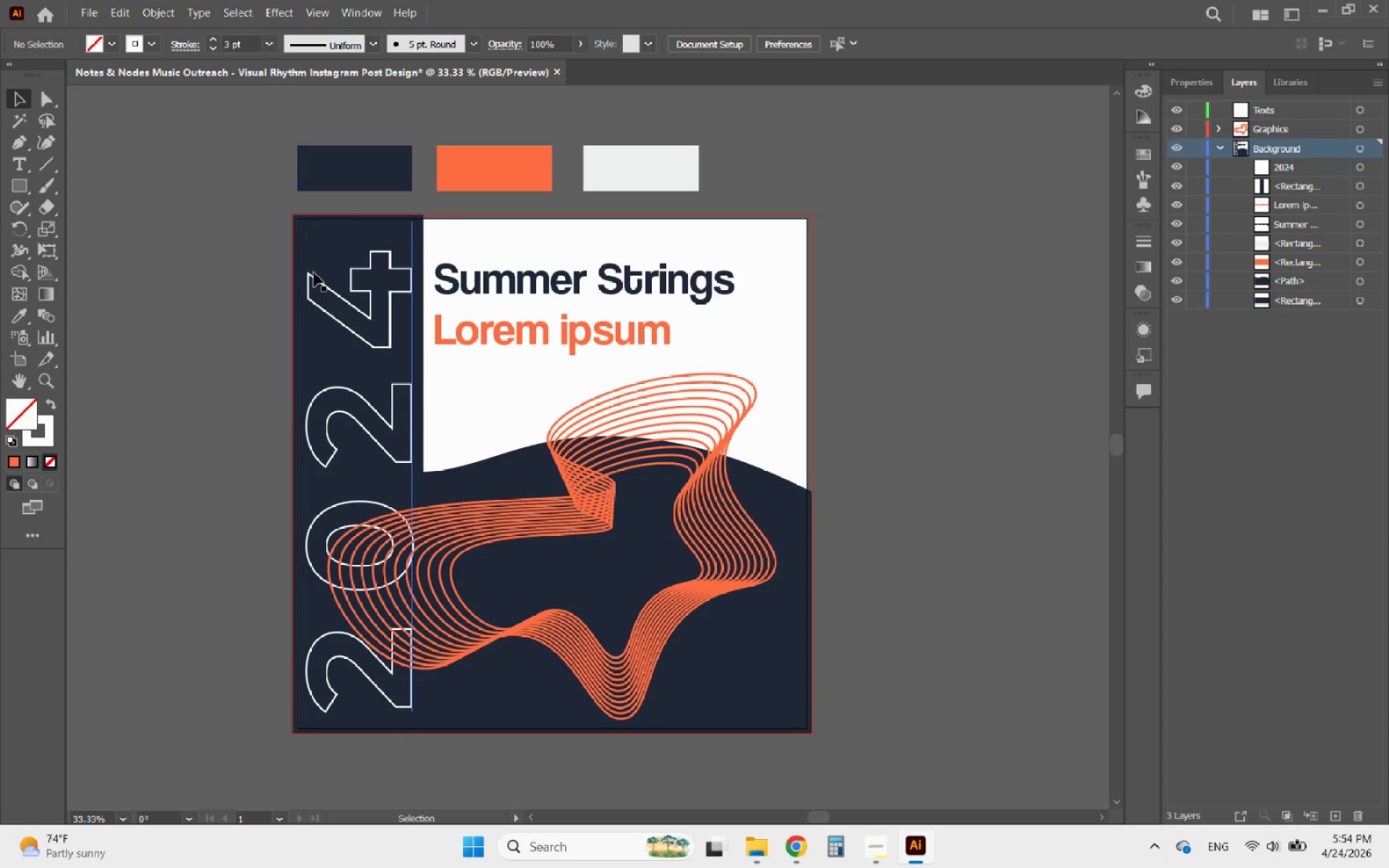 
left_click([314, 274])
 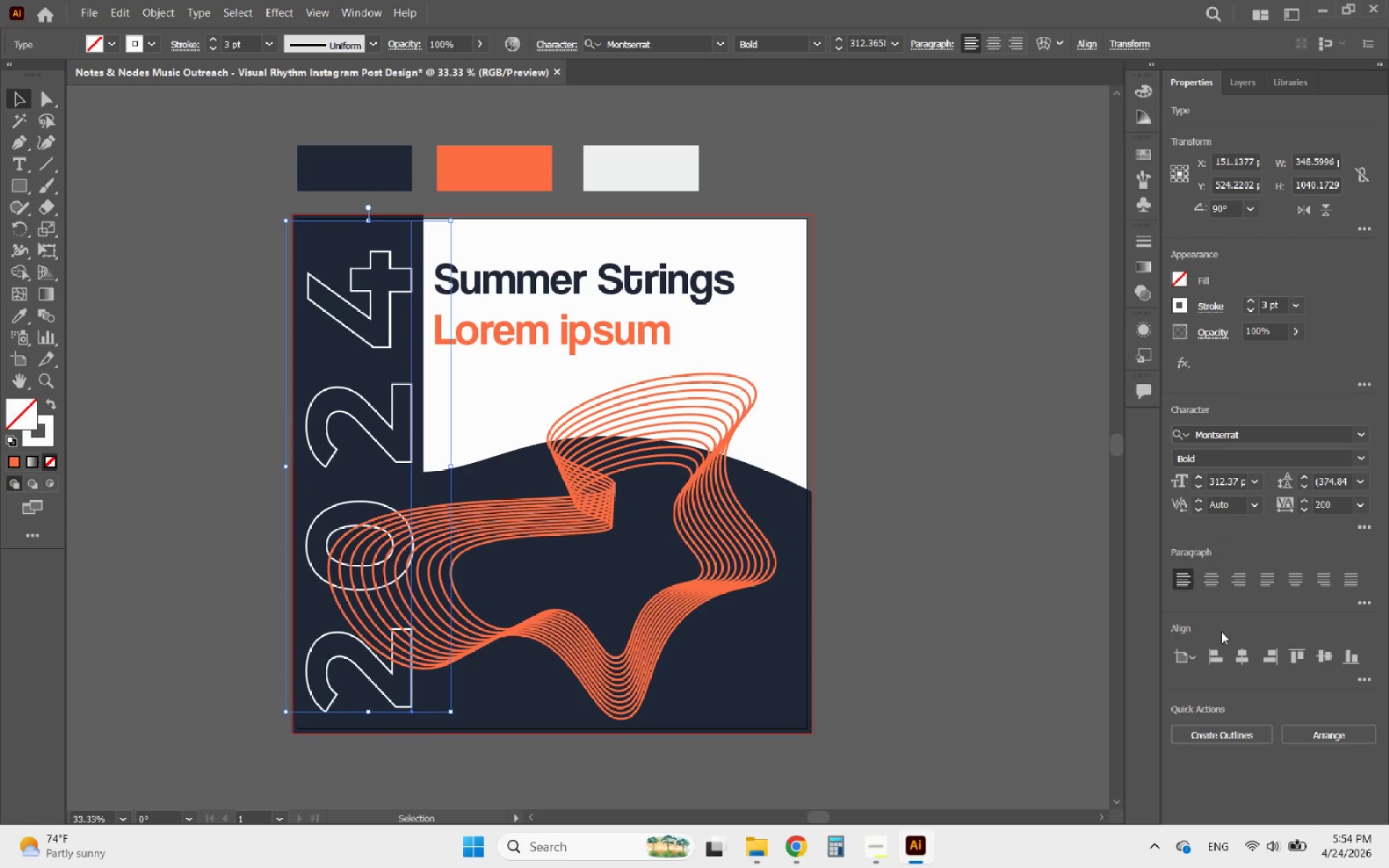 
left_click([1235, 742])
 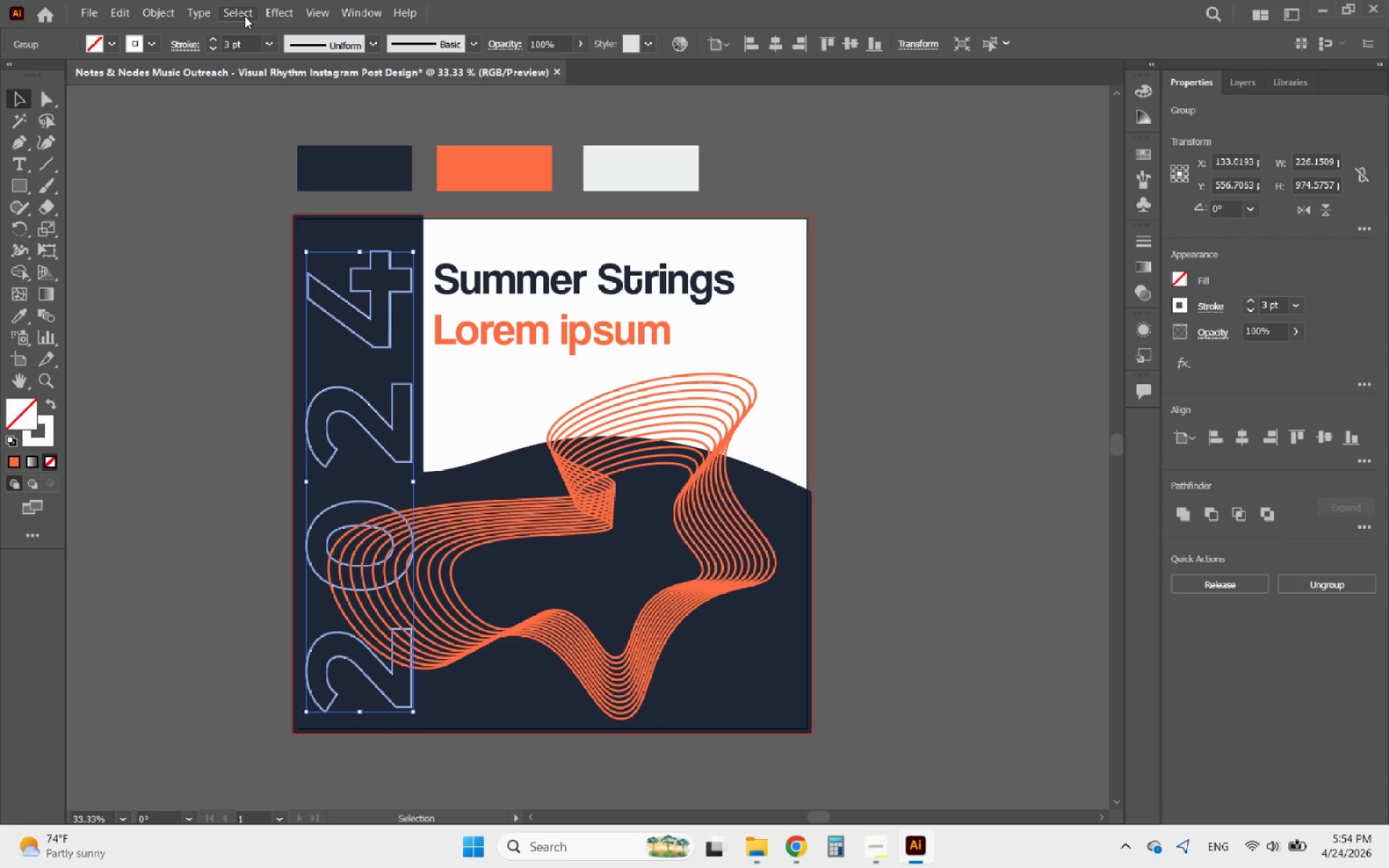 
left_click([159, 14])
 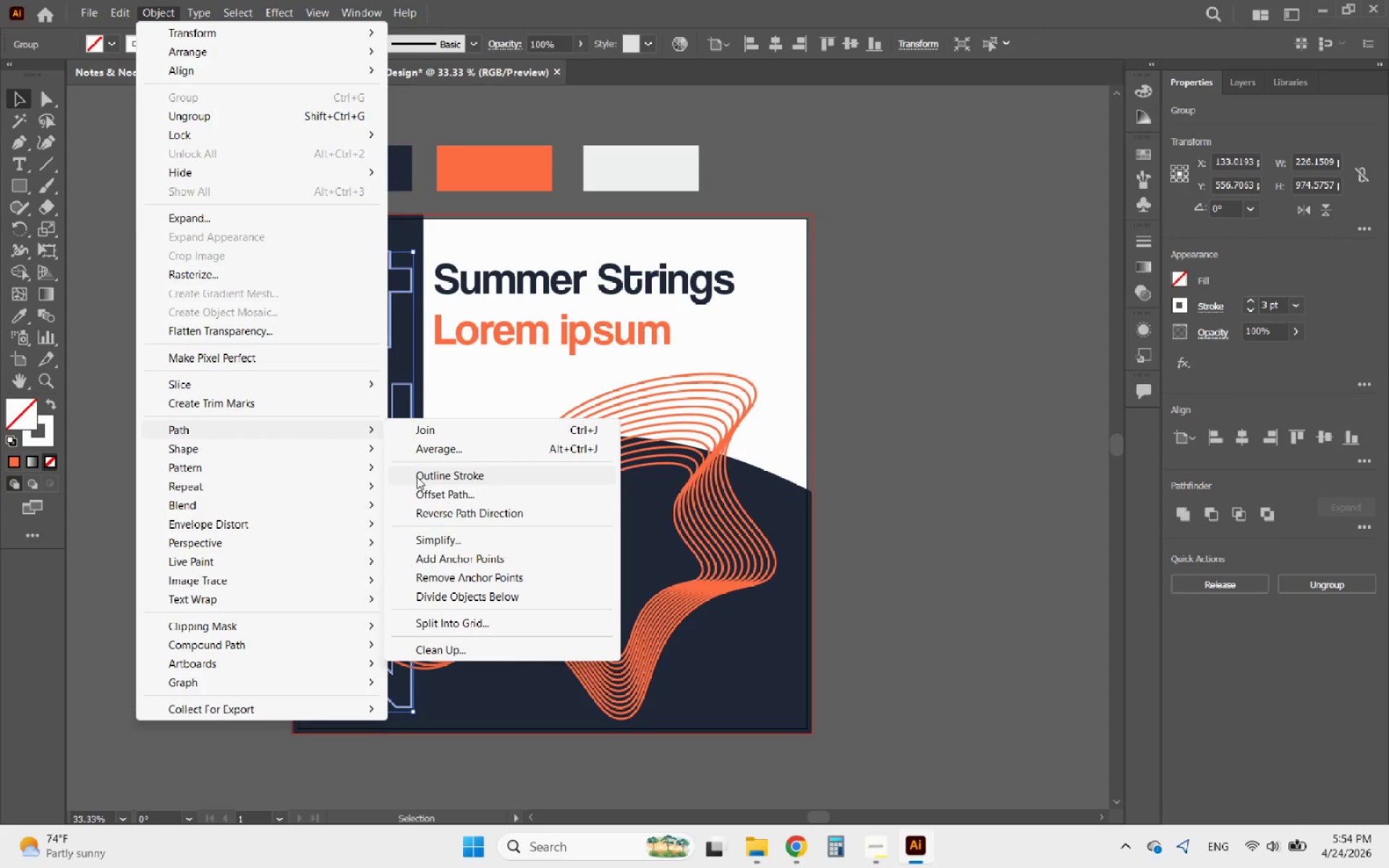 
left_click([437, 477])
 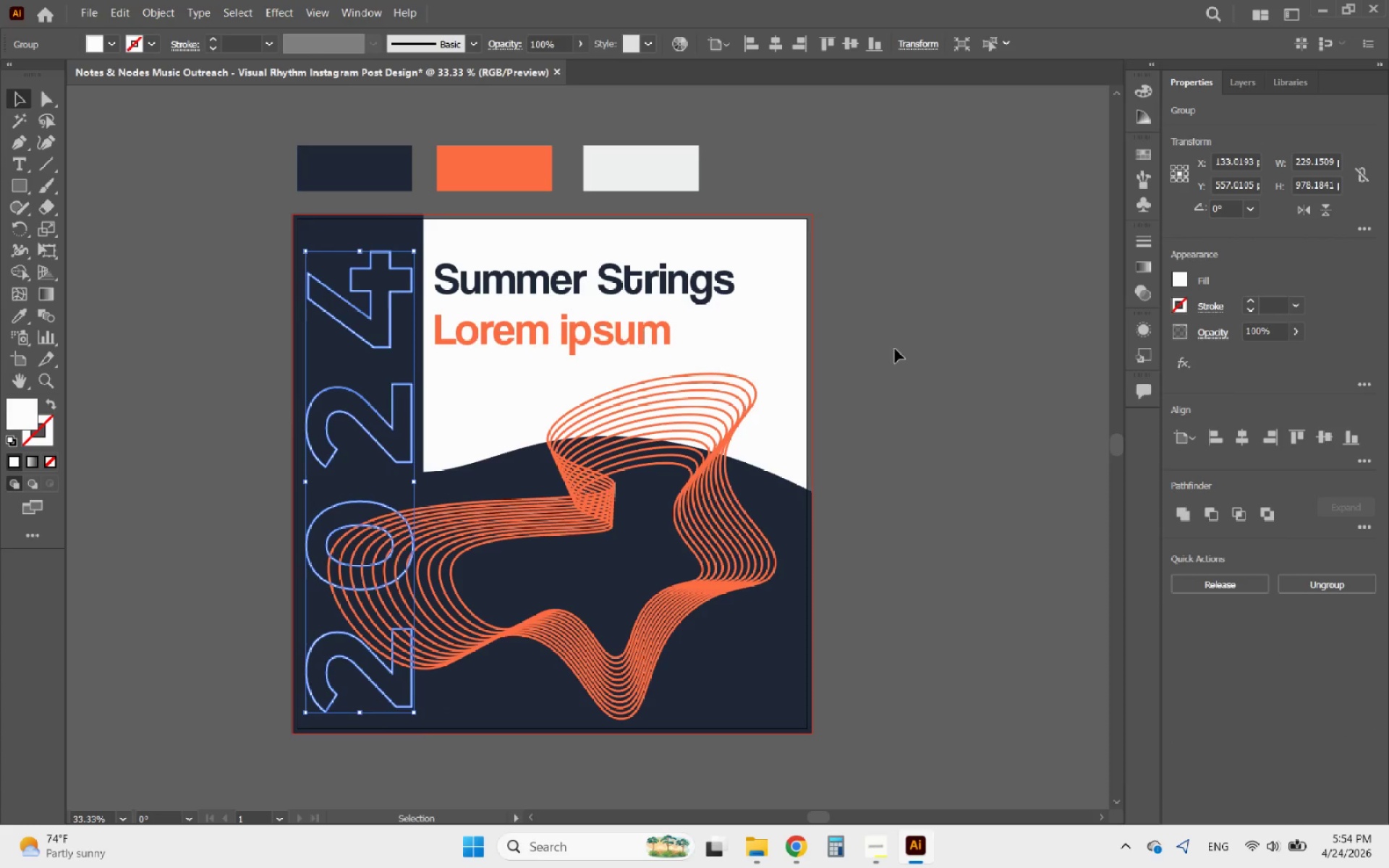 
left_click([955, 396])
 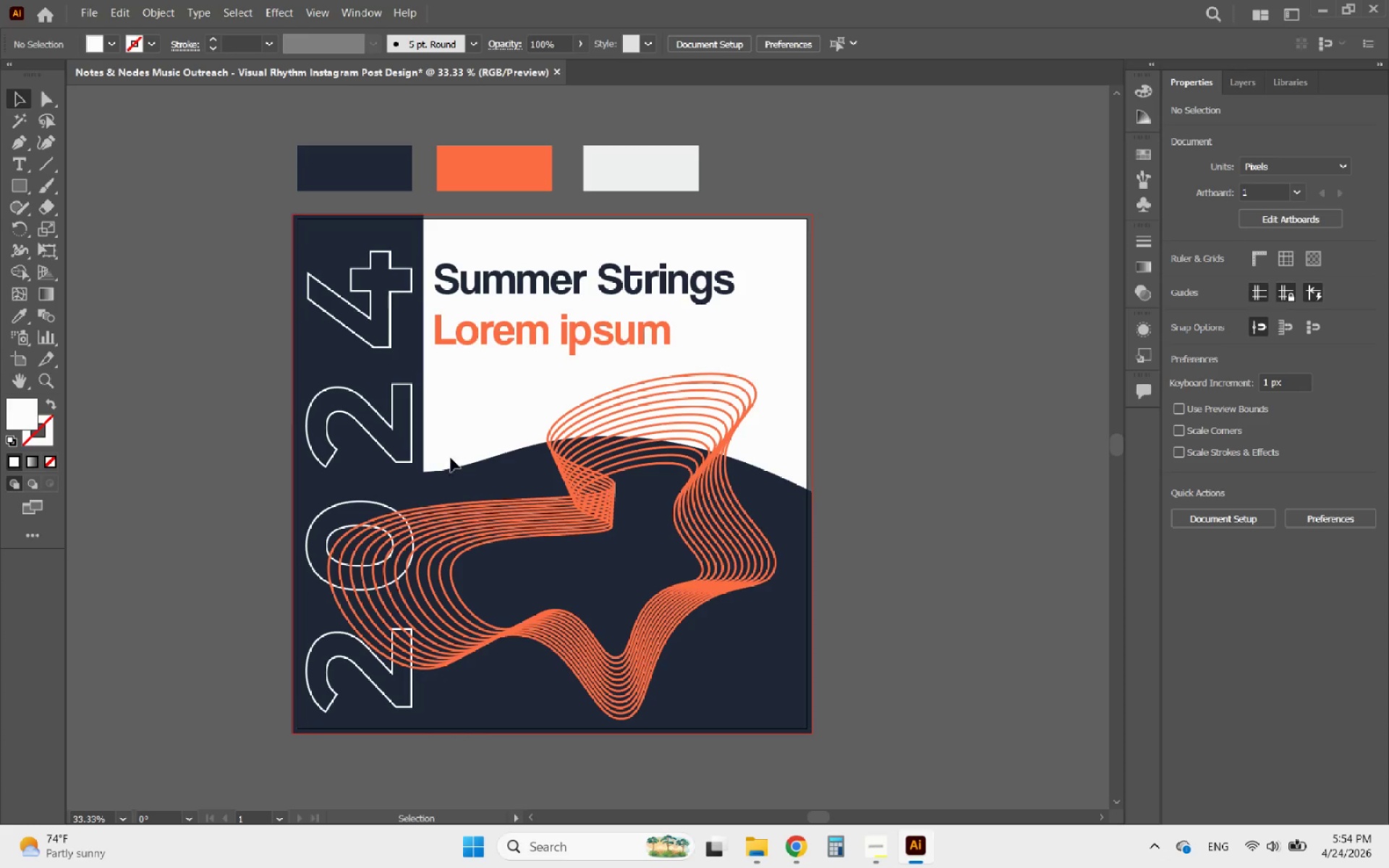 
left_click([438, 478])
 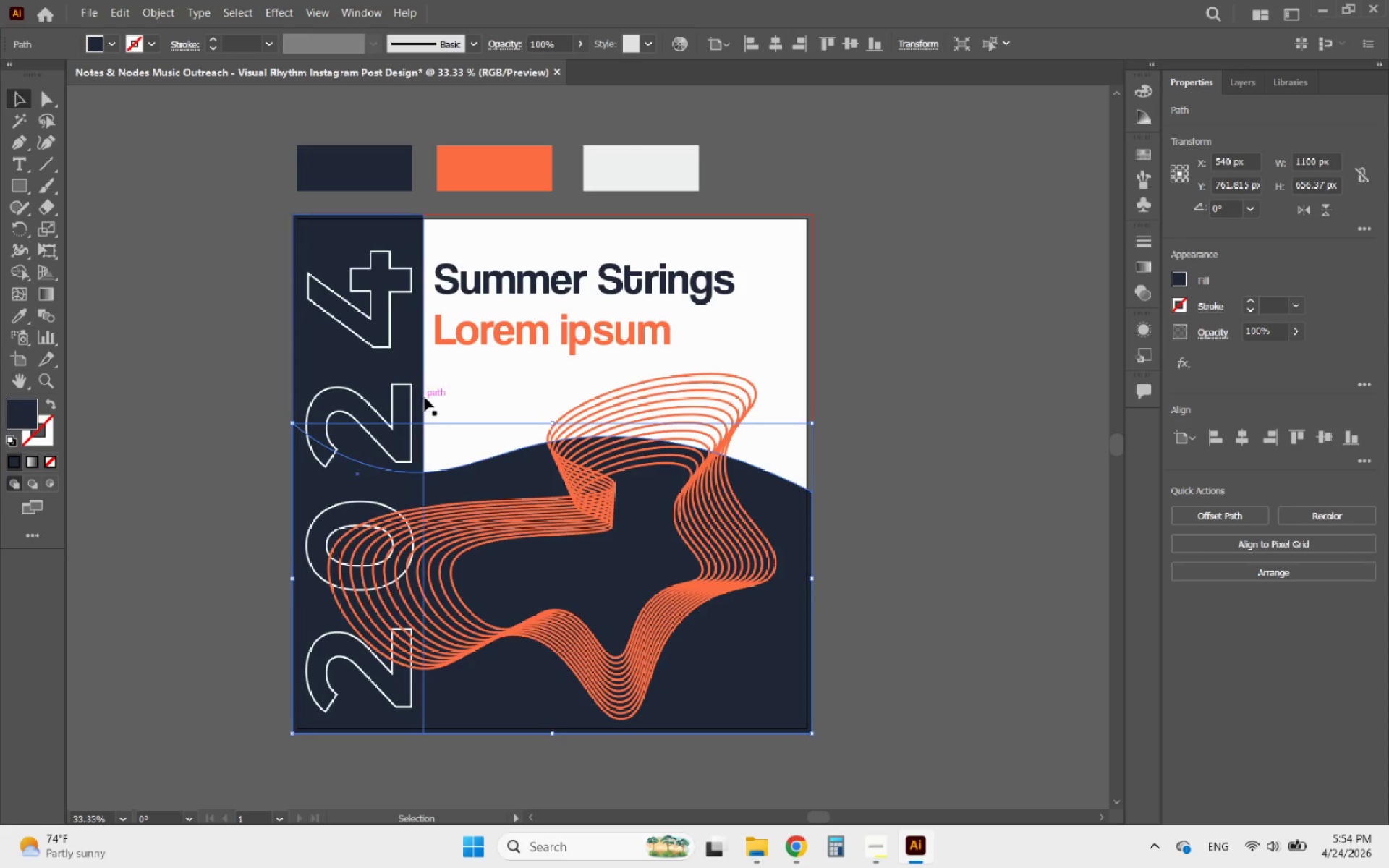 
left_click([414, 359])
 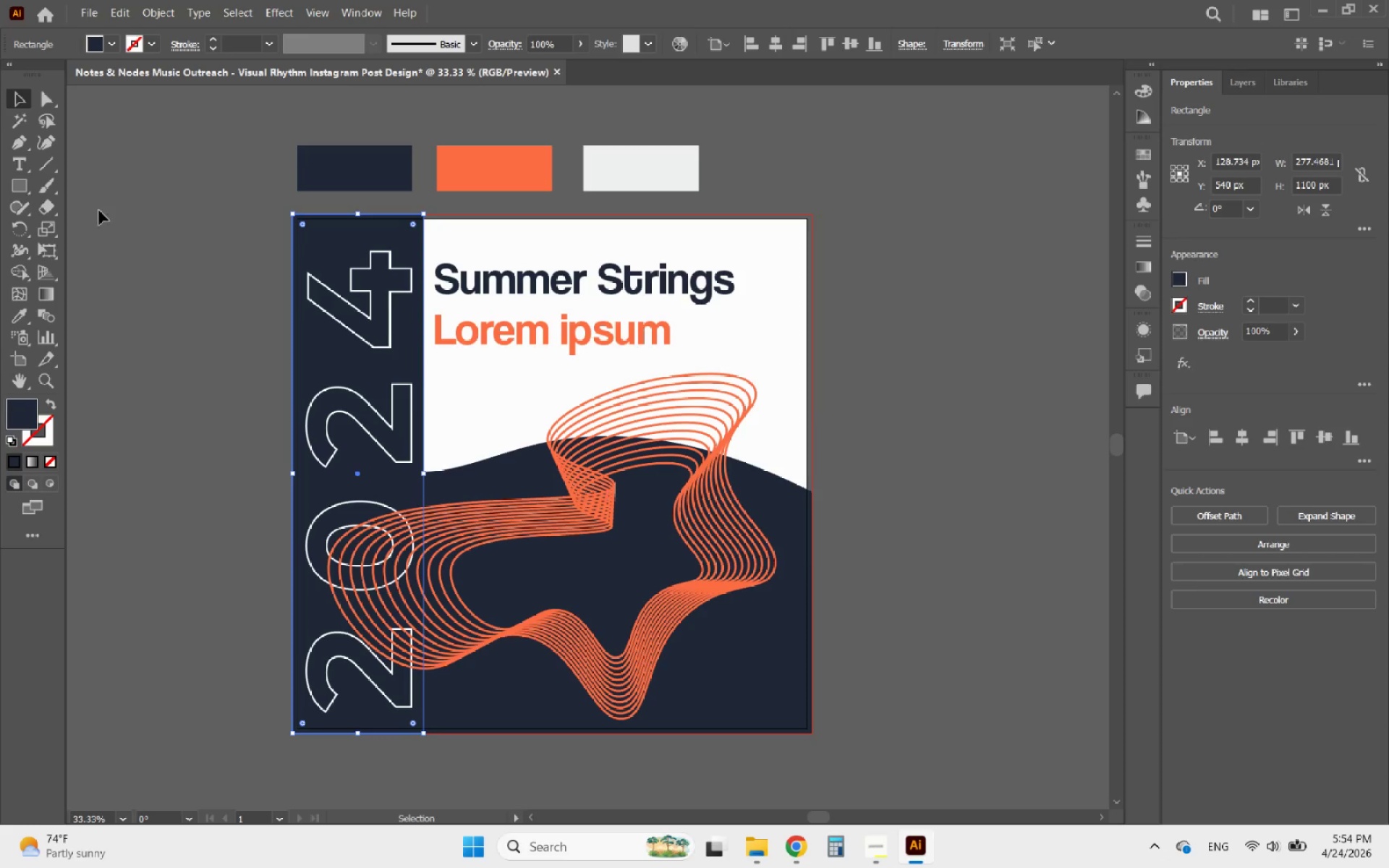 
left_click([47, 137])
 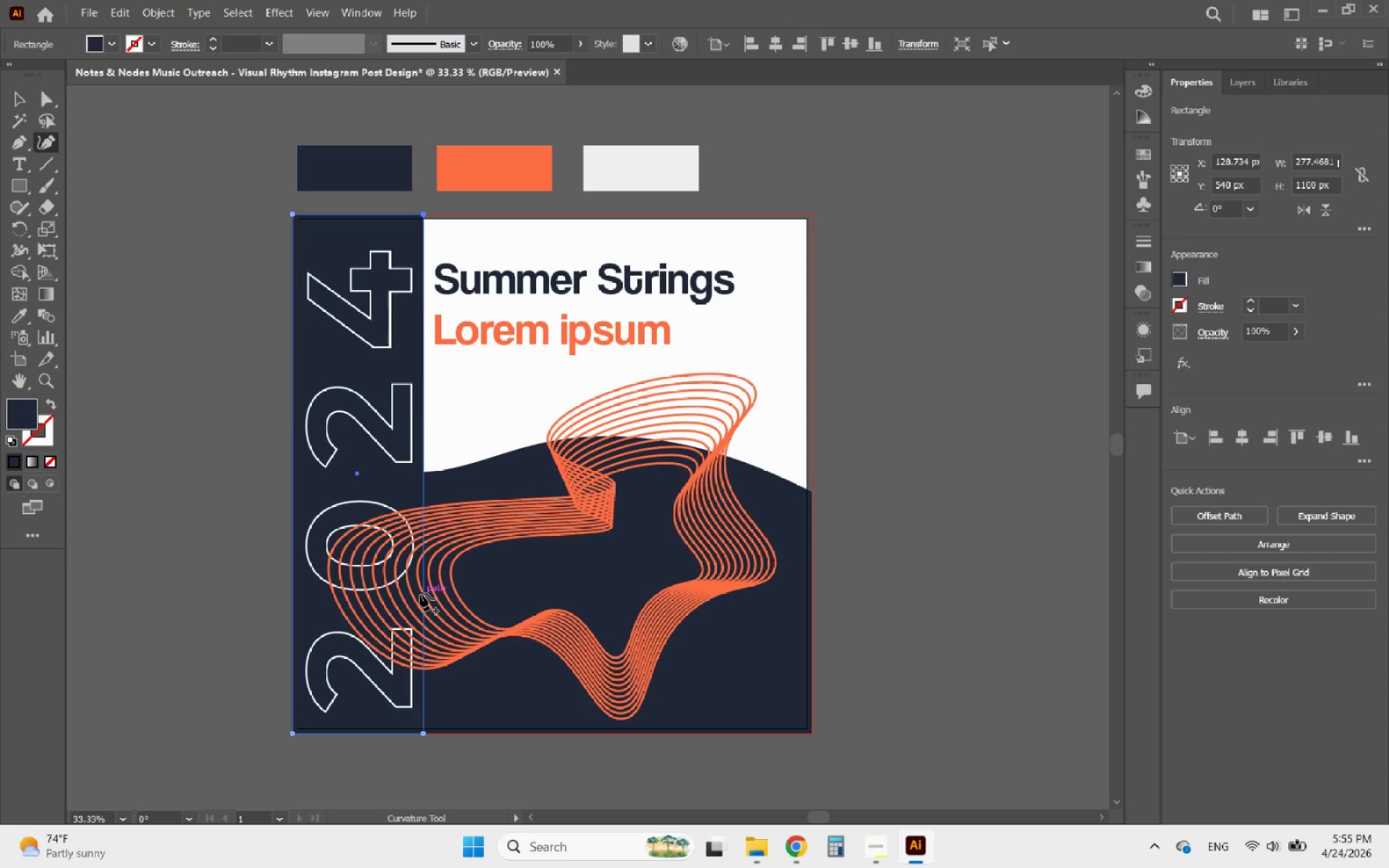 
left_click_drag(start_coordinate=[420, 594], to_coordinate=[438, 593])
 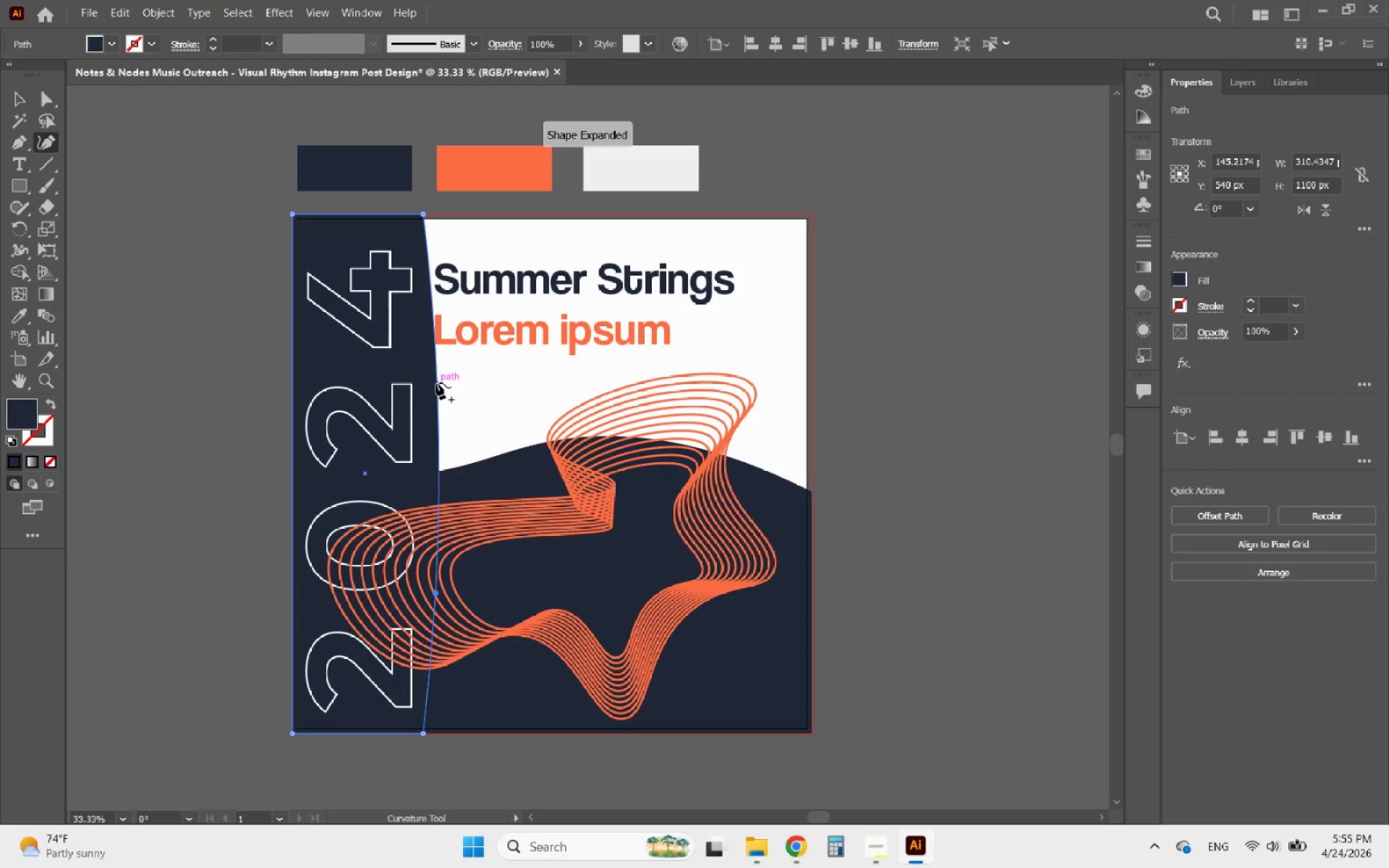 
left_click_drag(start_coordinate=[436, 383], to_coordinate=[419, 384])
 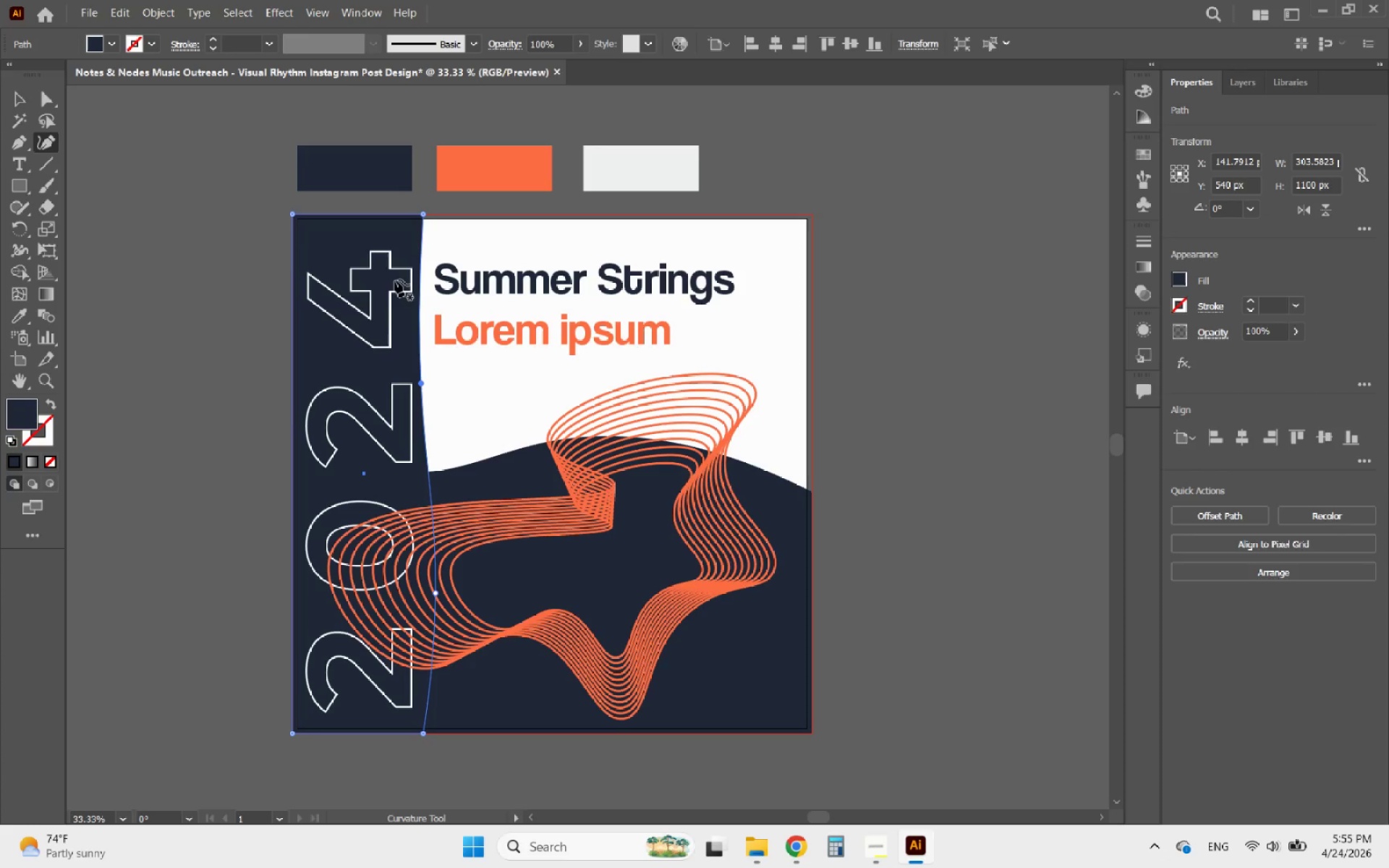 
left_click_drag(start_coordinate=[419, 259], to_coordinate=[421, 263])
 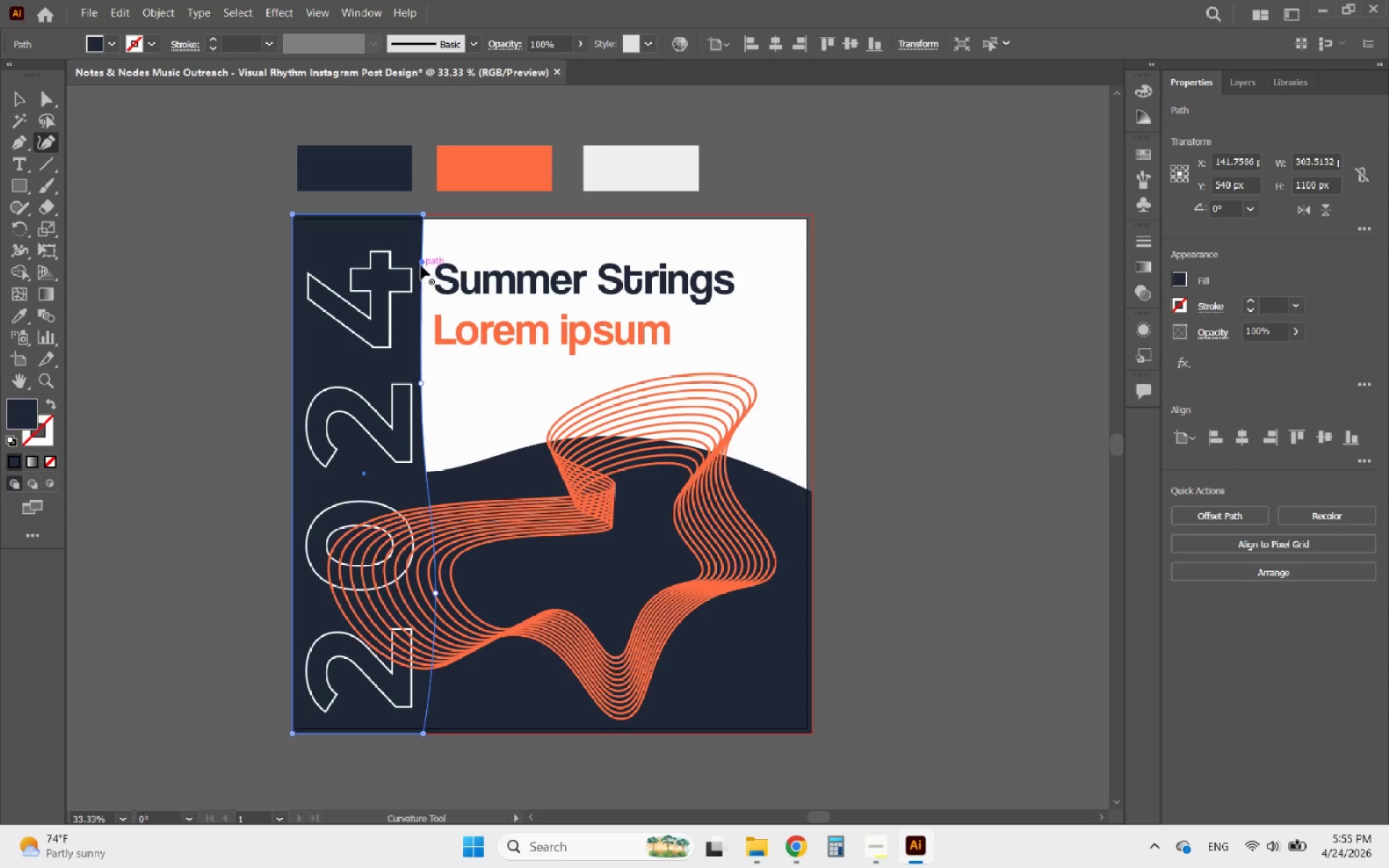 
left_click_drag(start_coordinate=[422, 265], to_coordinate=[426, 269])
 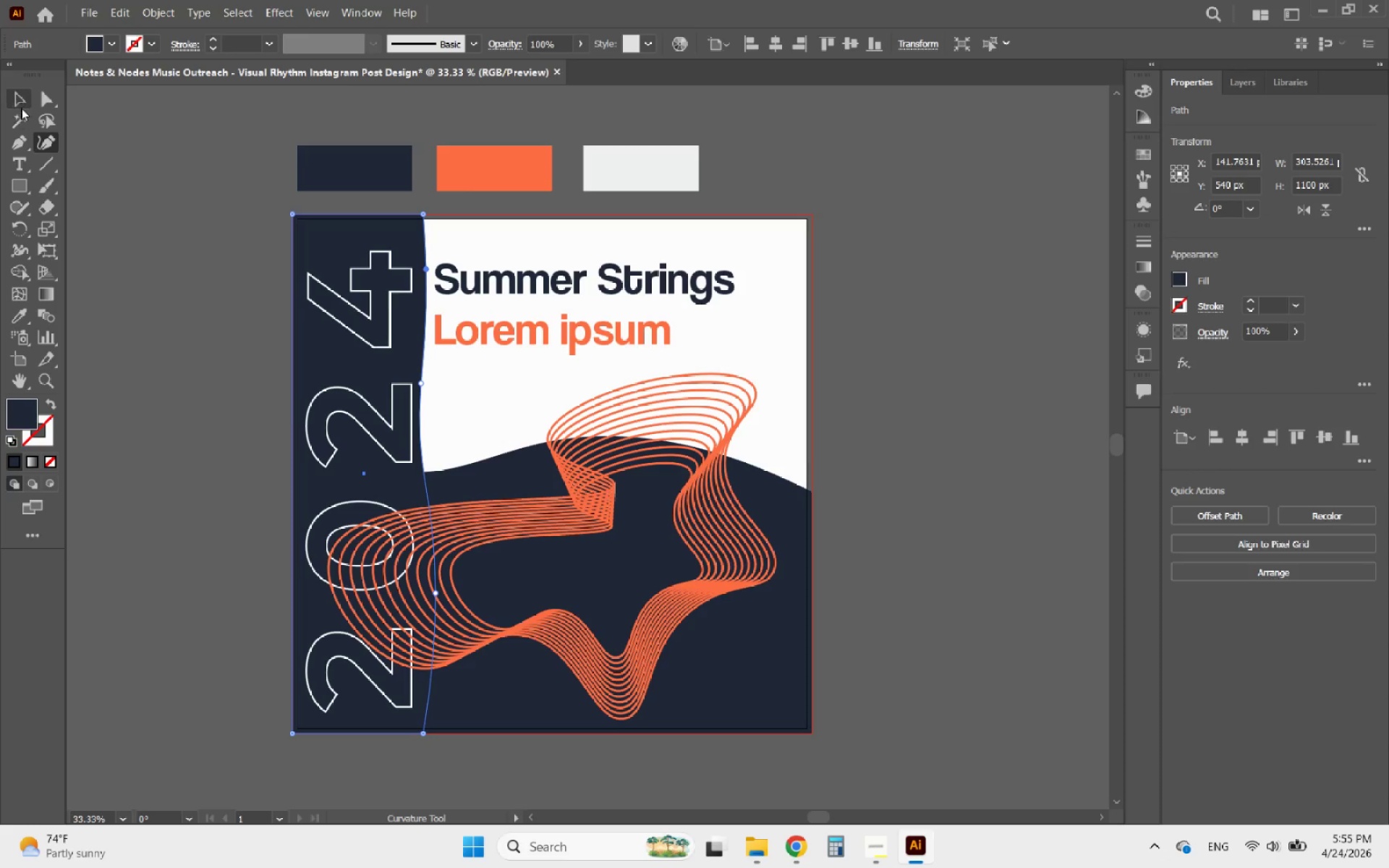 
left_click([21, 102])
 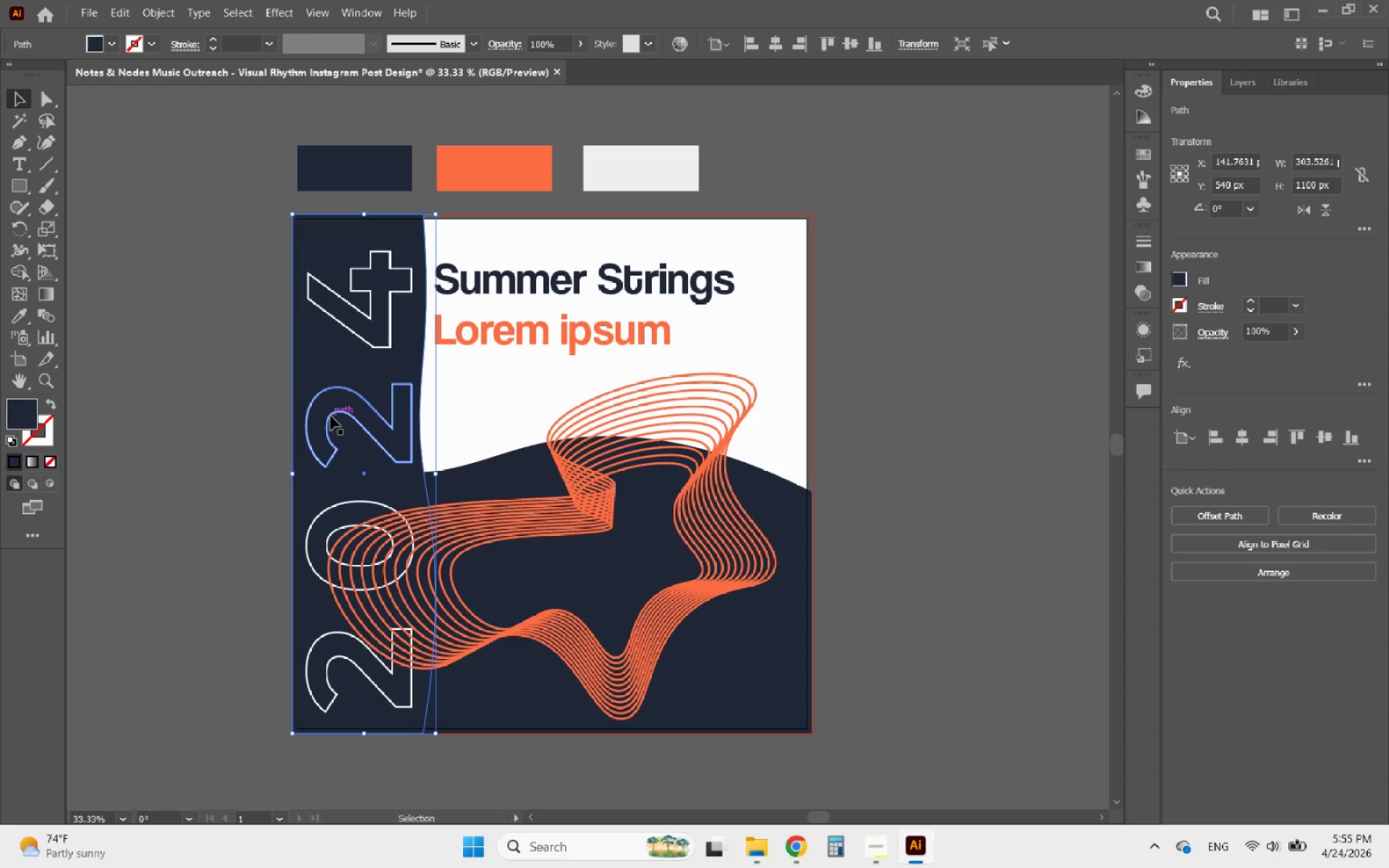 
left_click([331, 416])
 